 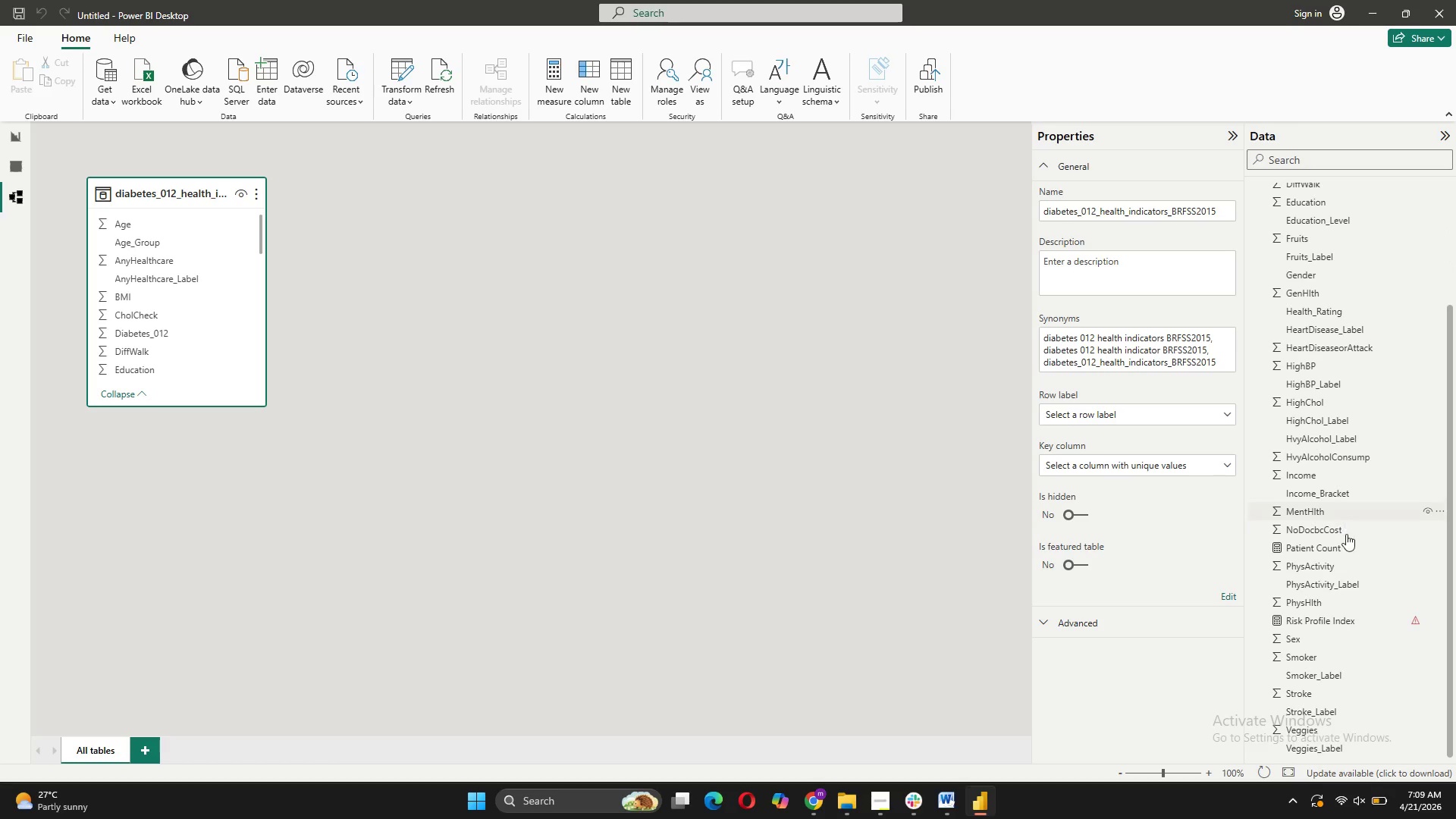 
left_click([1345, 613])
 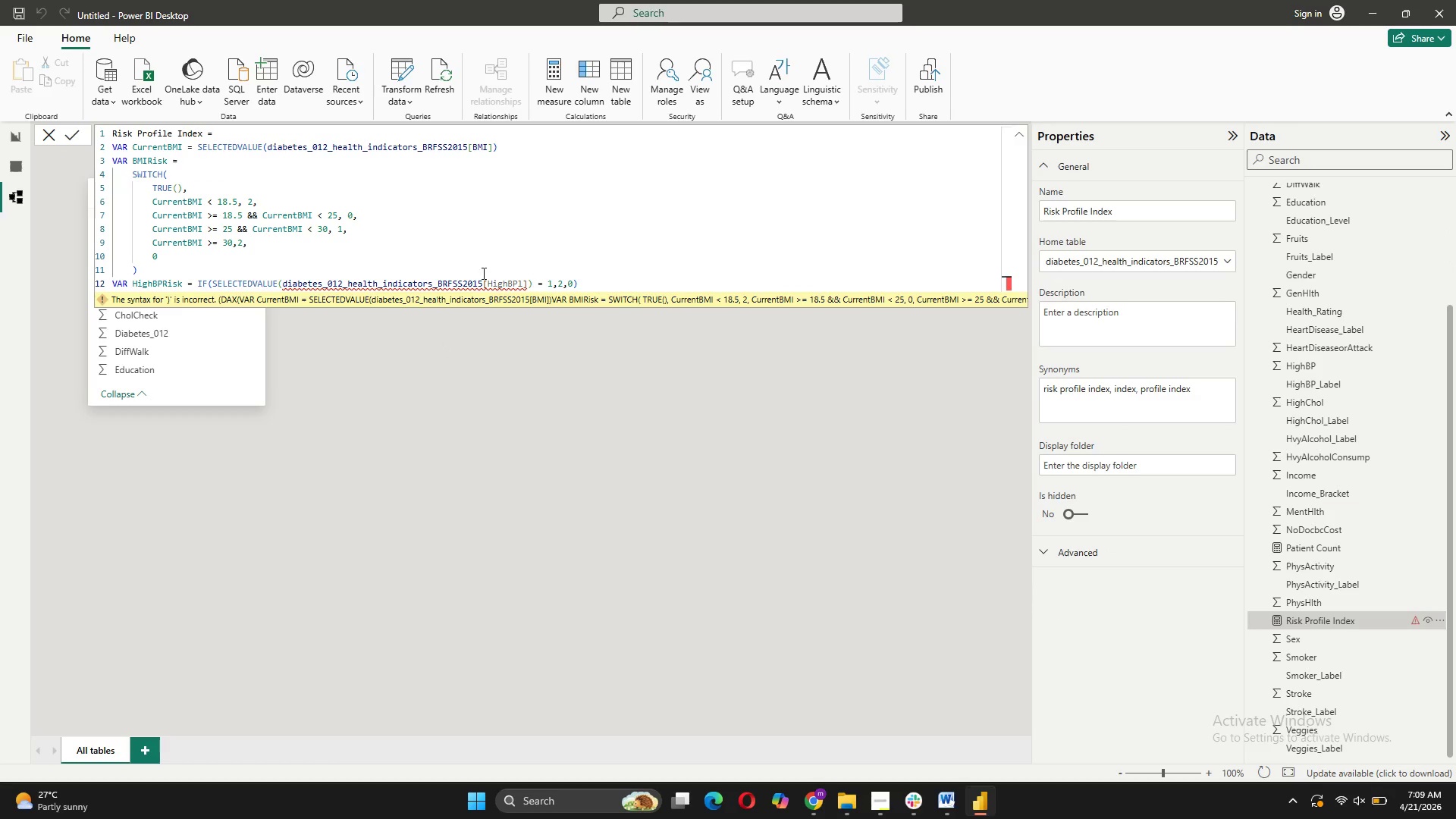 
left_click([521, 281])
 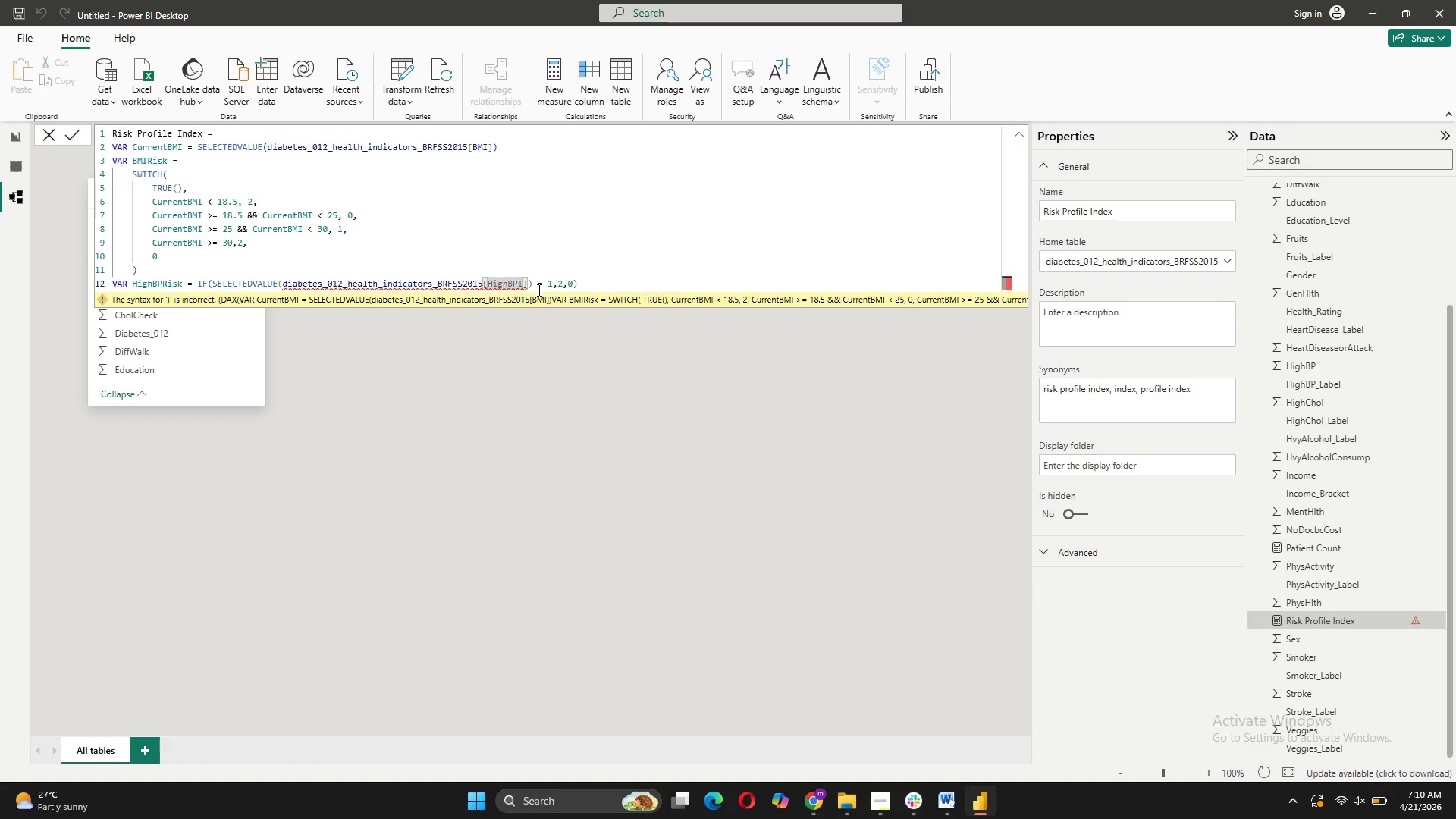 
key(Backspace)
 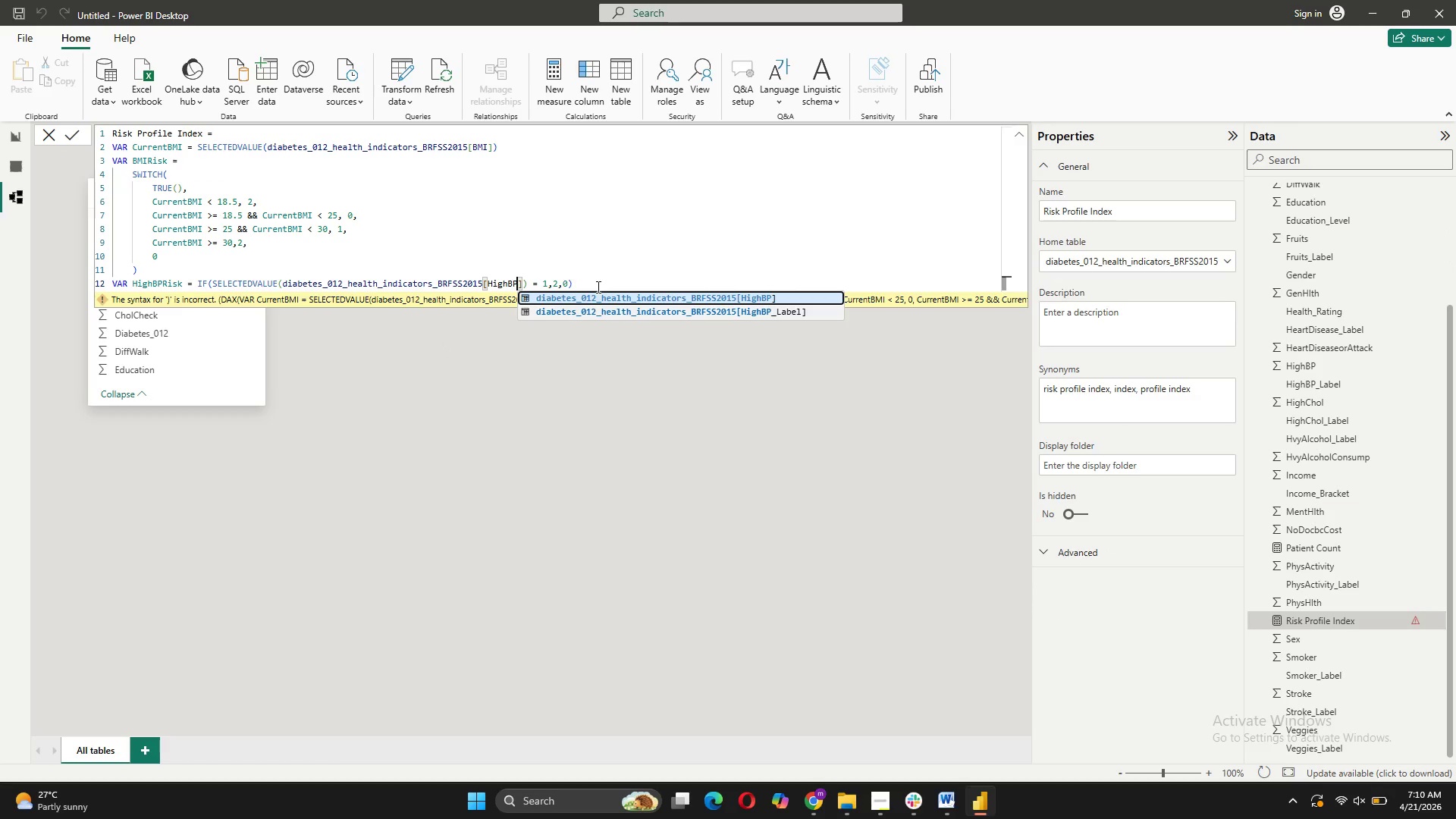 
left_click([597, 283])
 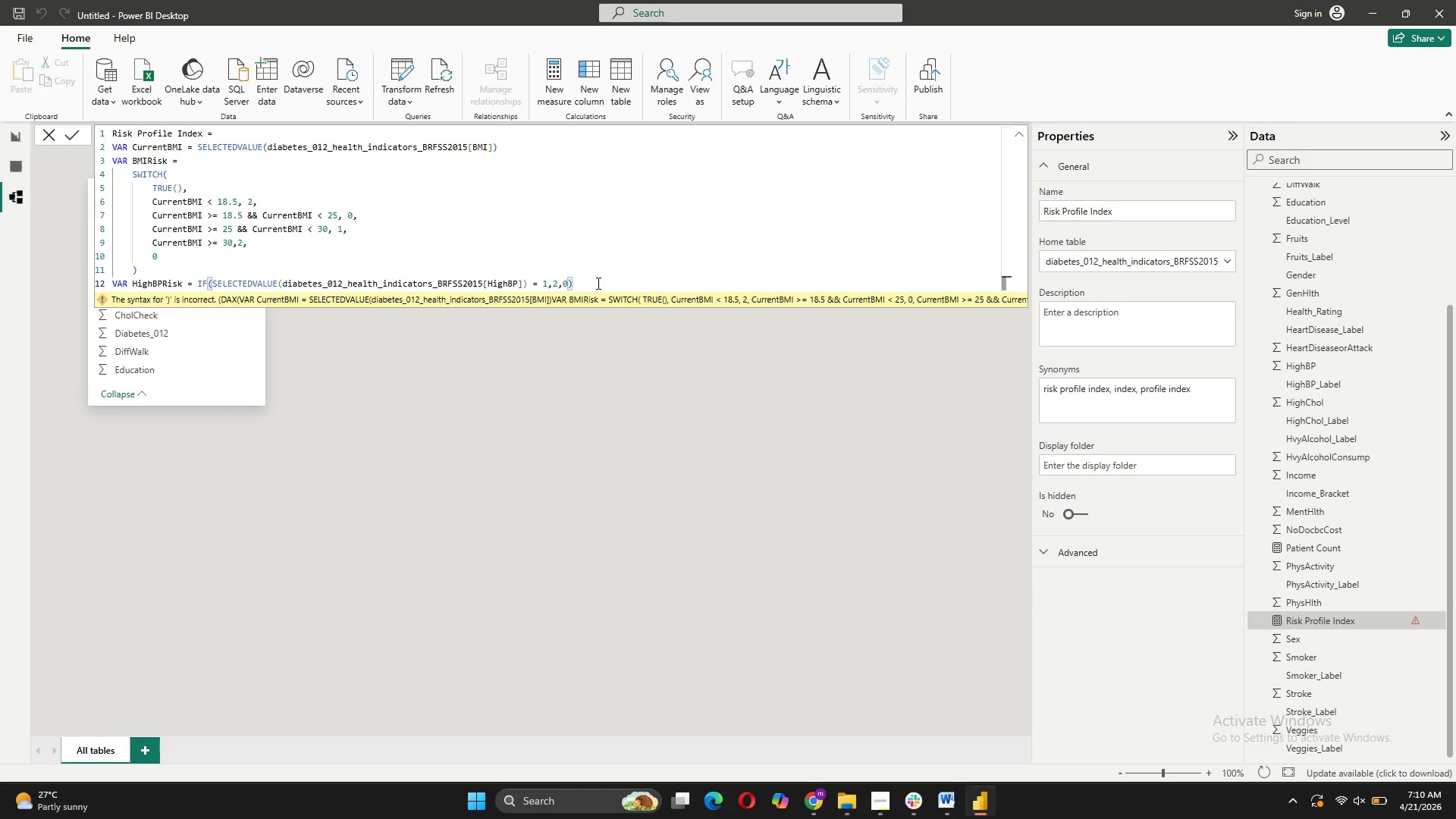 
key(Enter)
 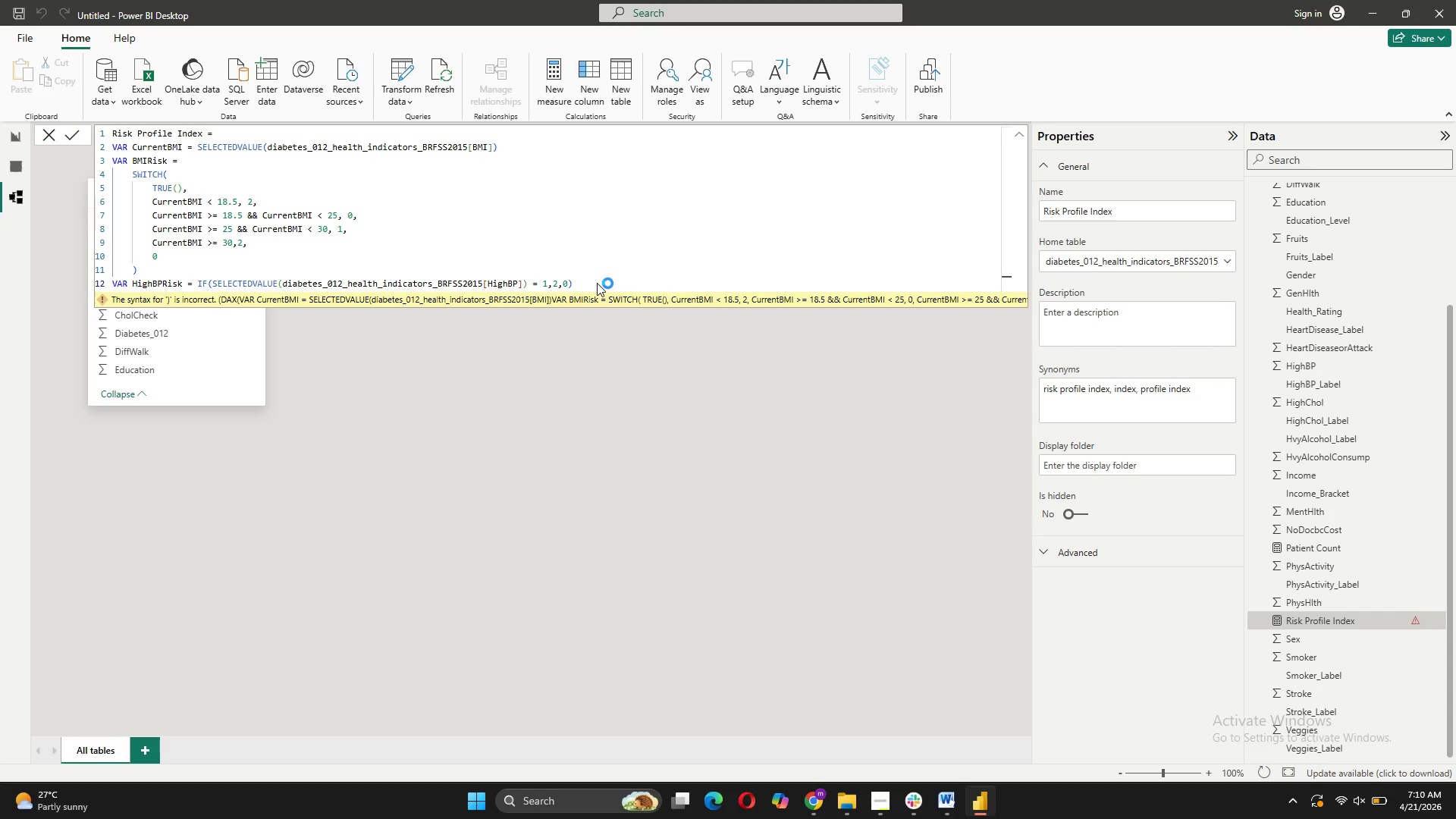 
left_click([597, 281])
 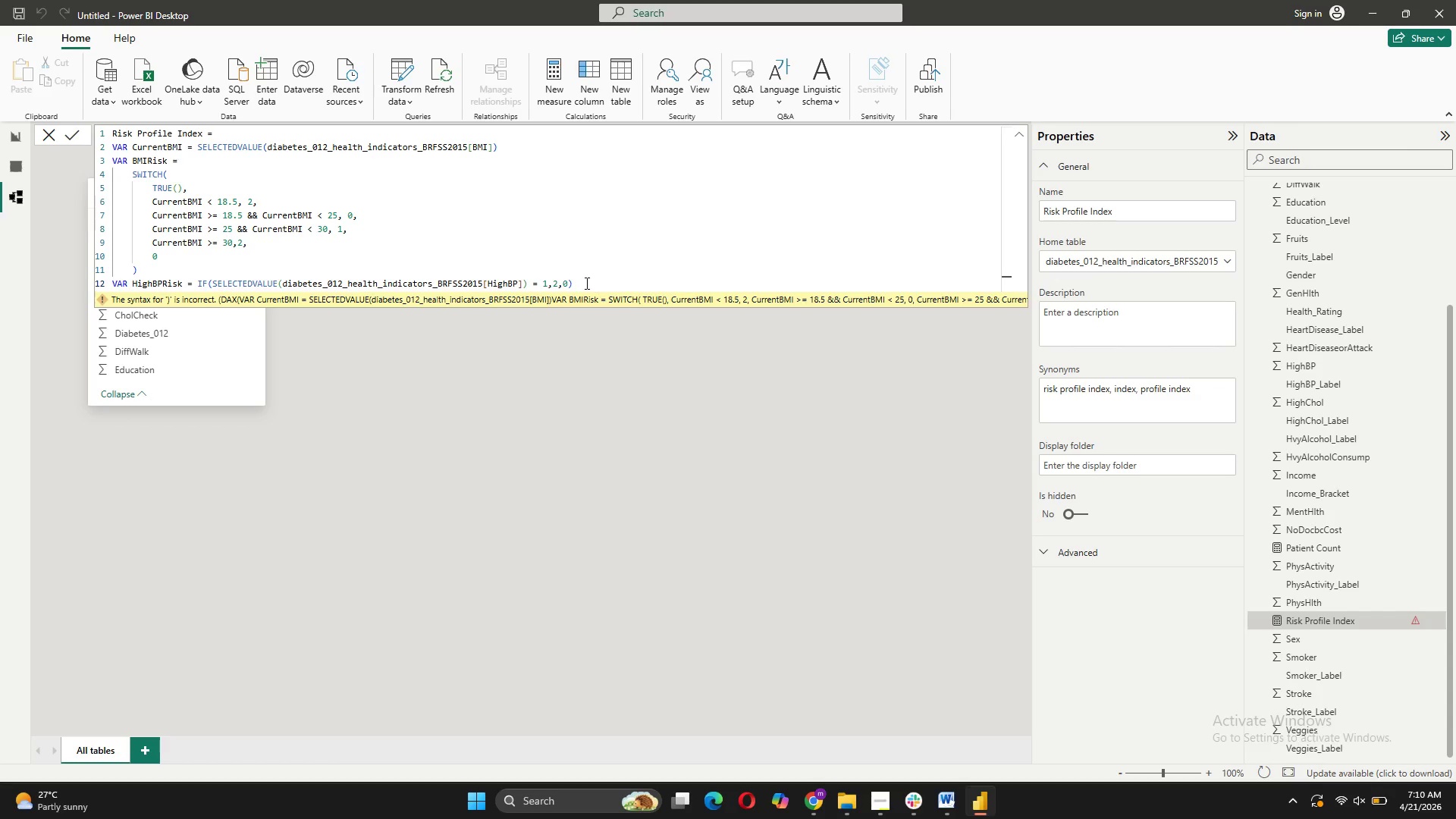 
left_click([585, 283])
 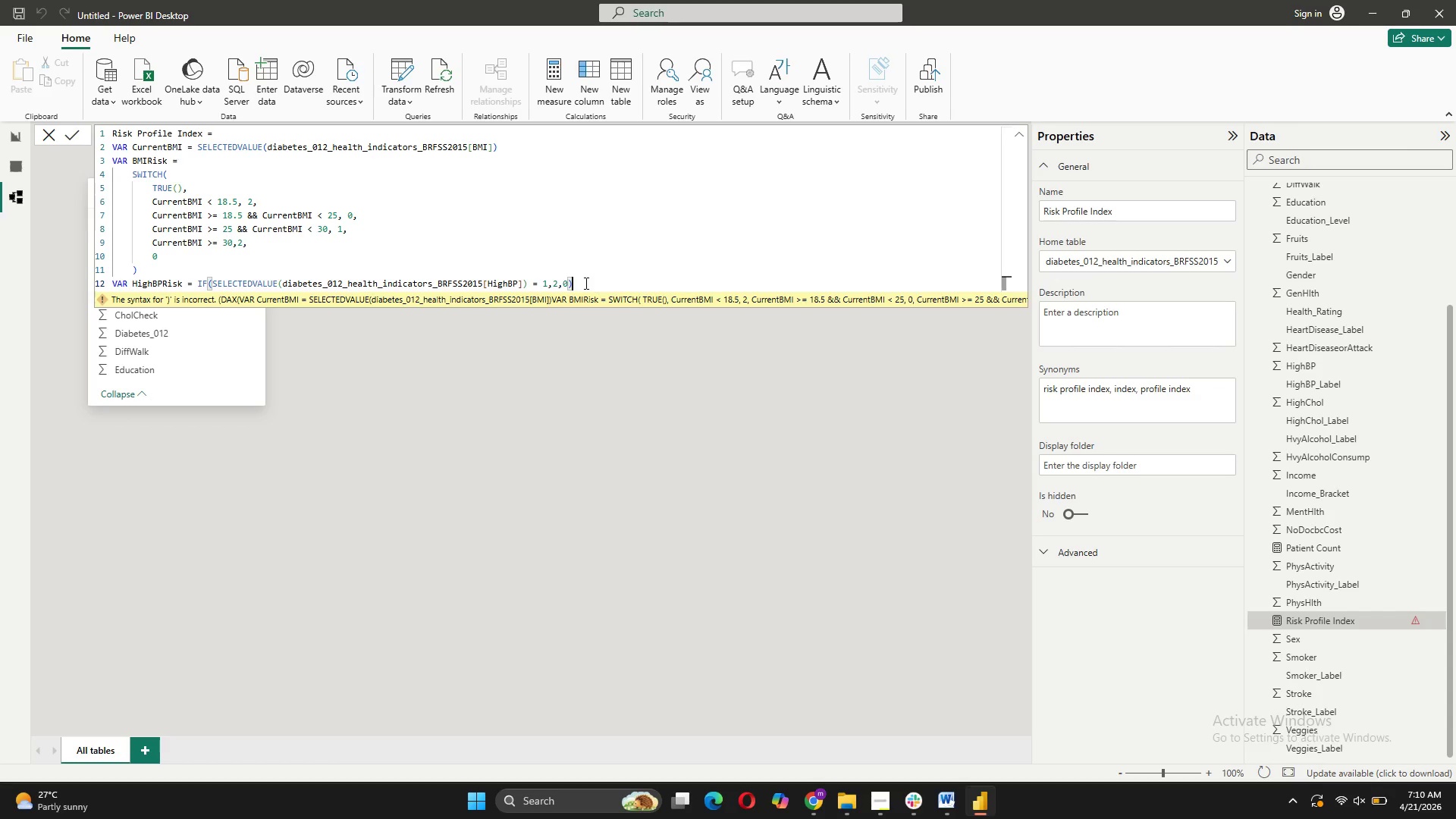 
key(Shift+ShiftRight)
 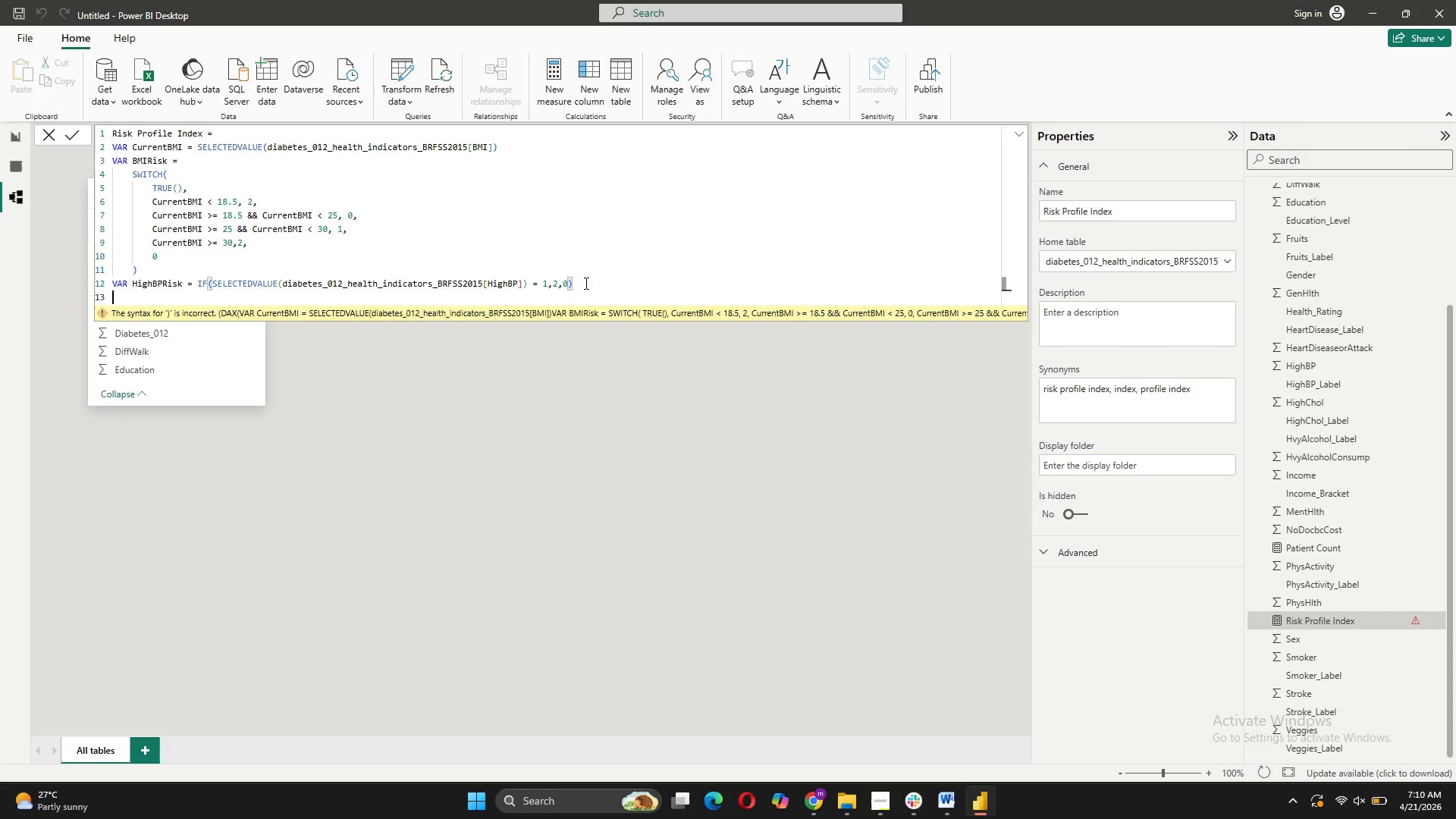 
key(Shift+Enter)
 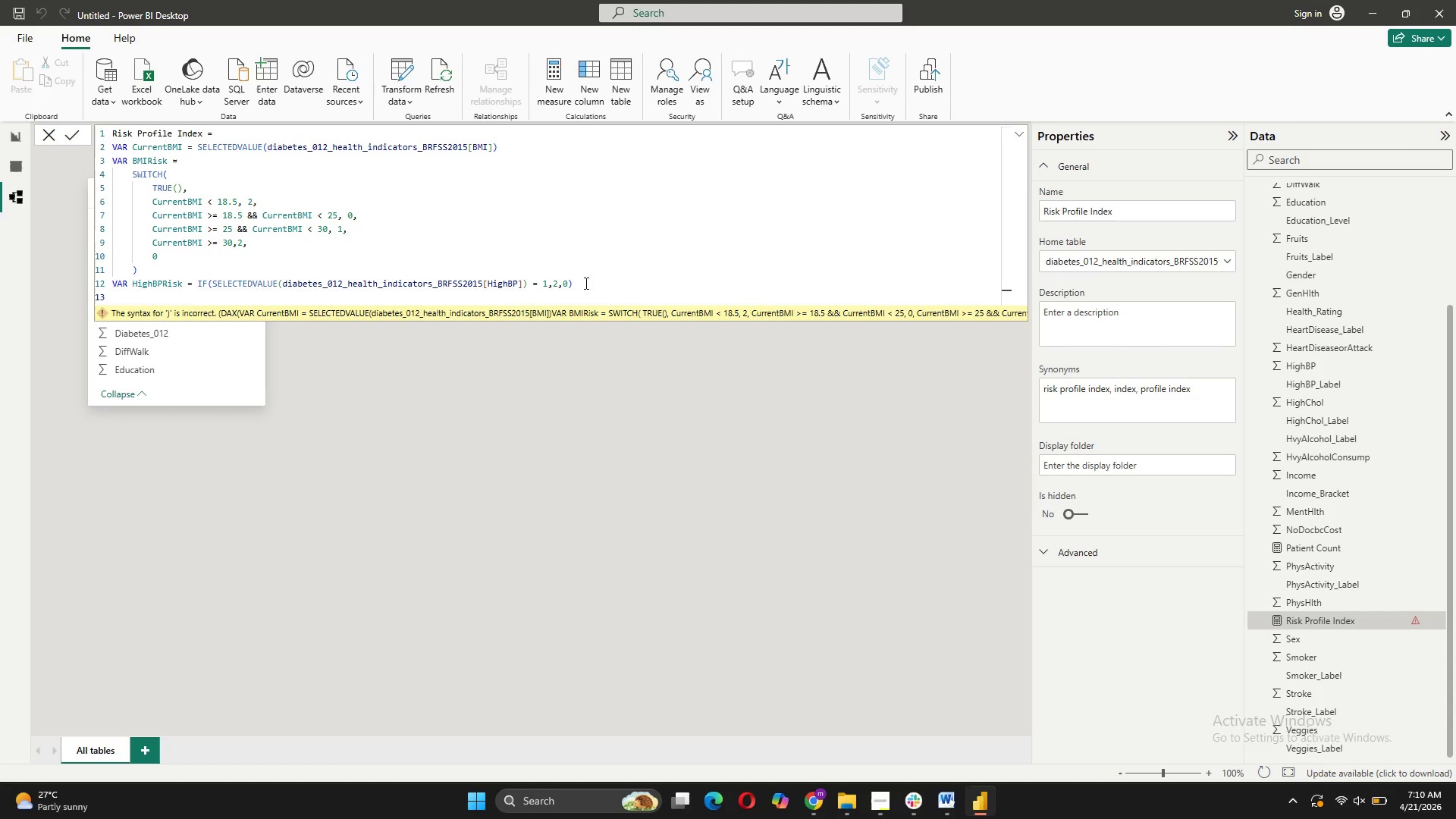 
type(VAR InactiveRisk = IF(SE)
 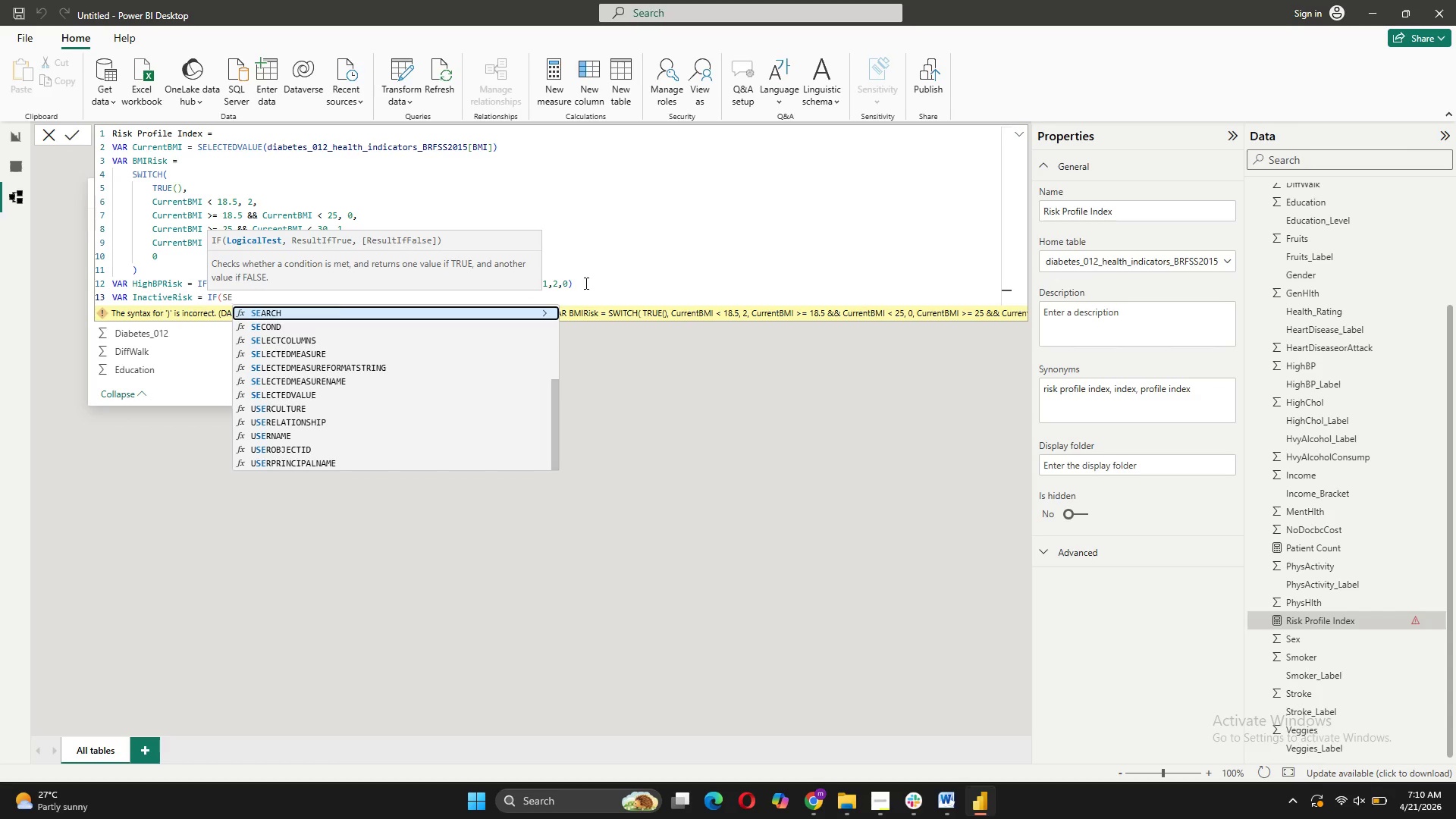 
left_click([315, 397])
 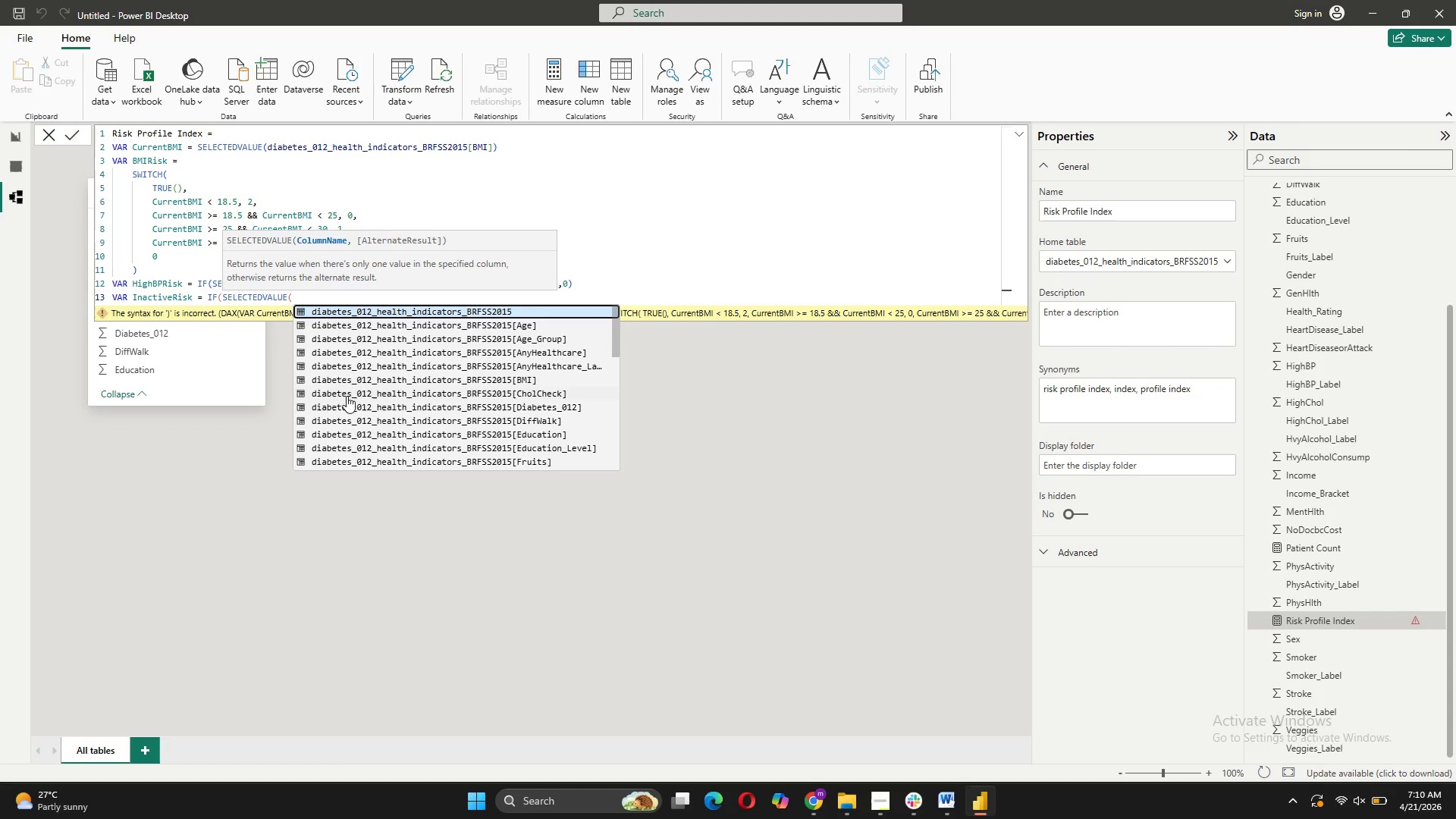 
wait(6.42)
 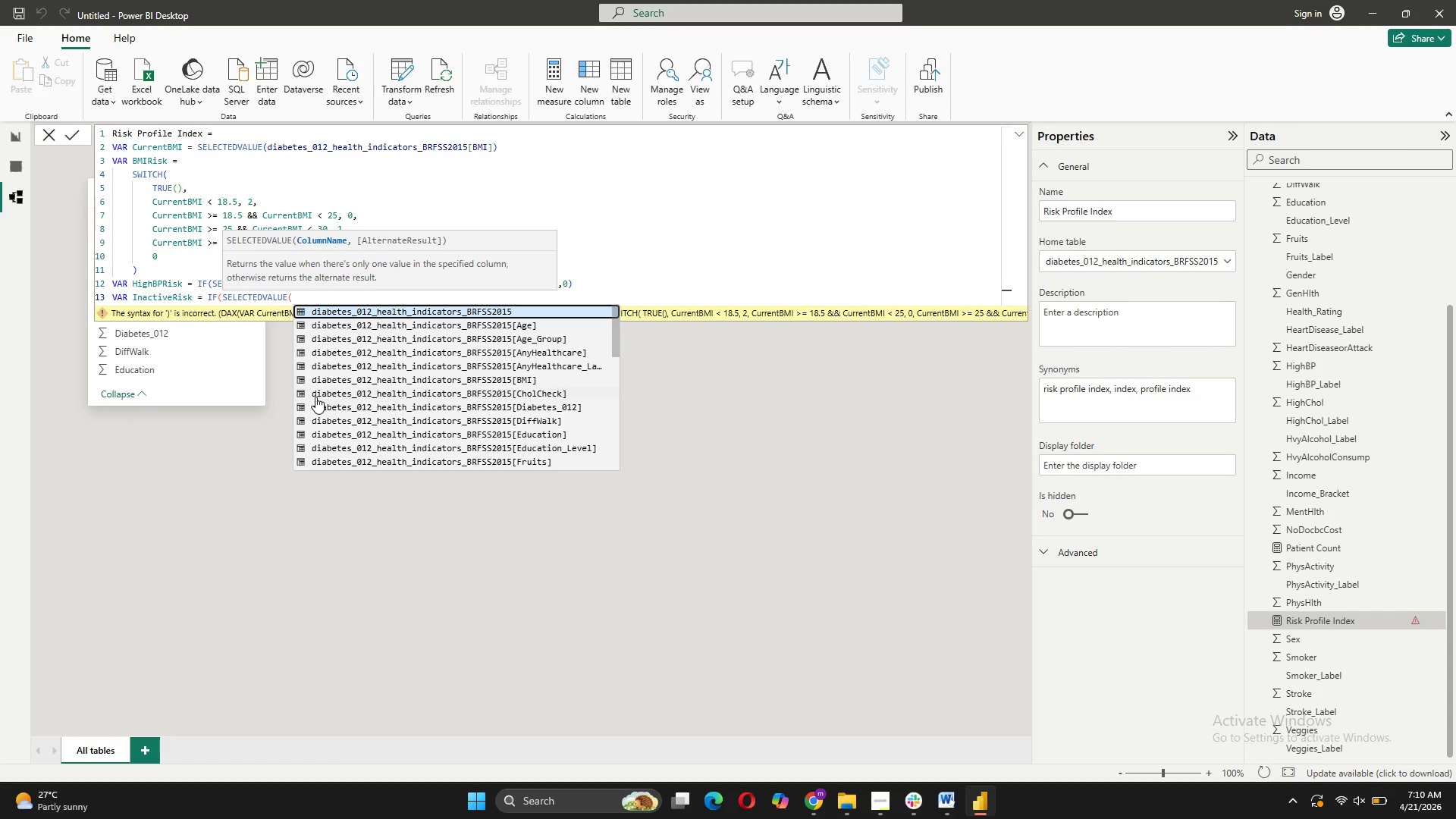 
scroll: coordinate [551, 449], scroll_direction: down, amount: 7.0
 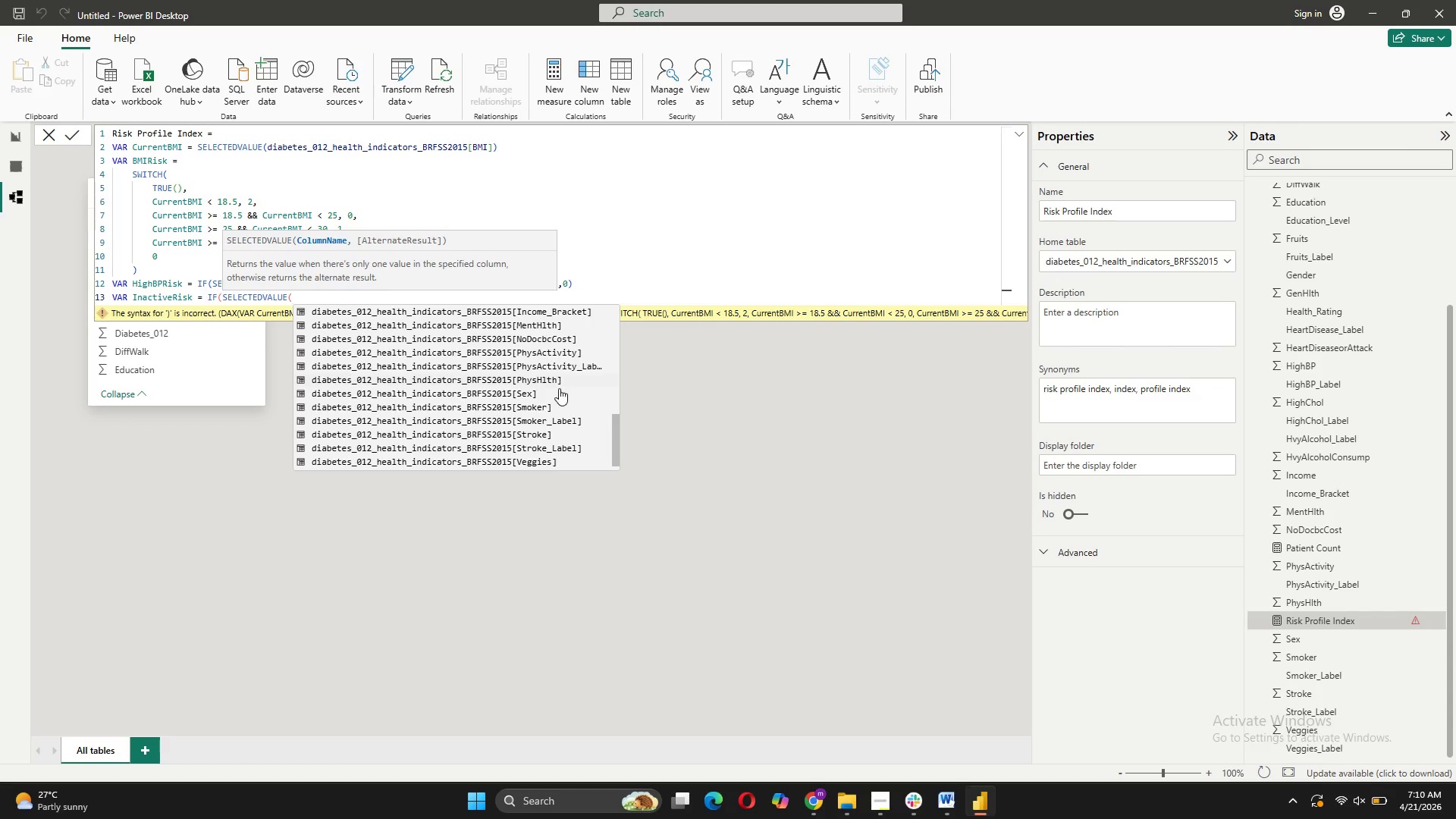 
left_click([570, 356])
 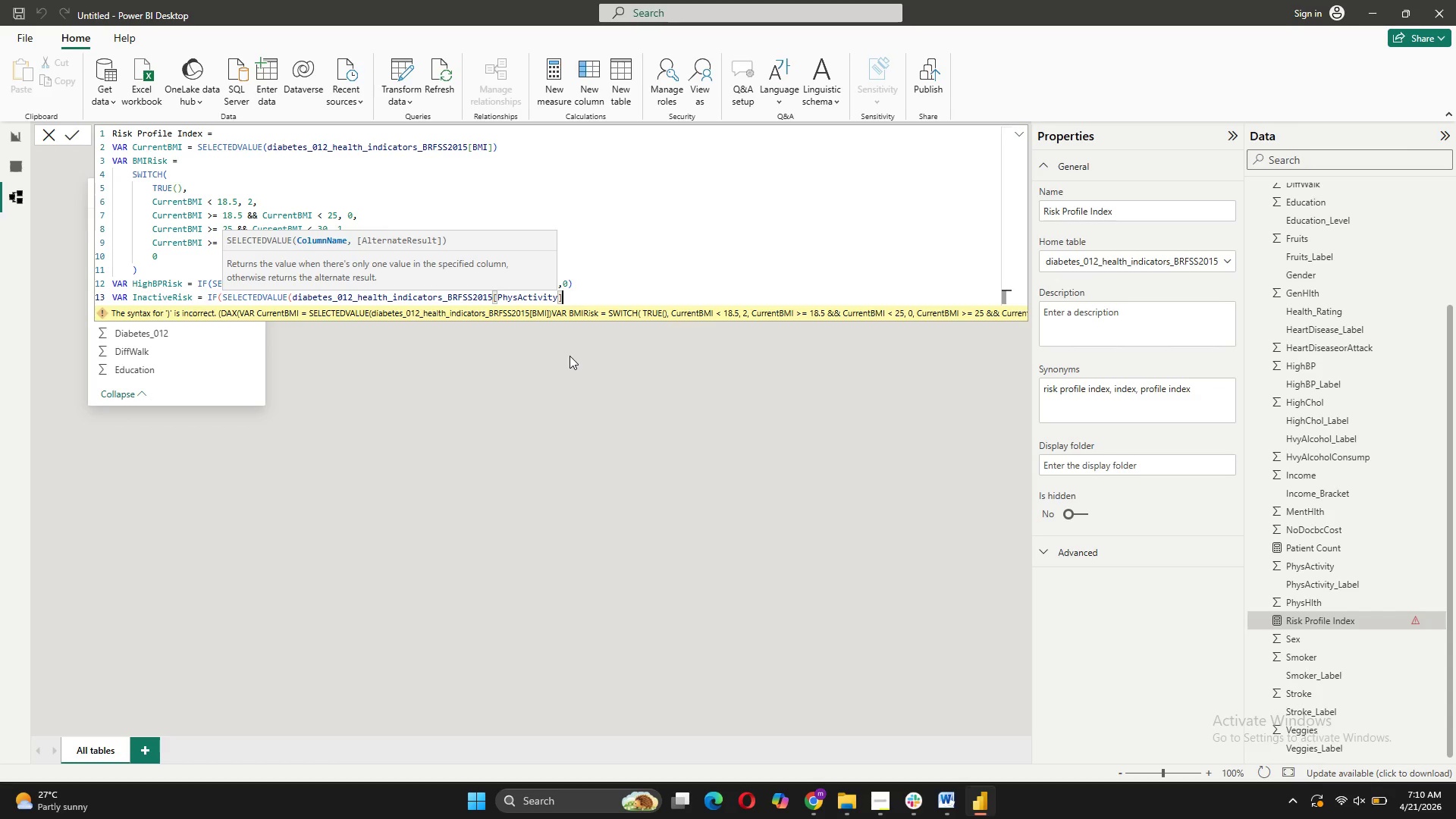 
type( = 0,2,0))
 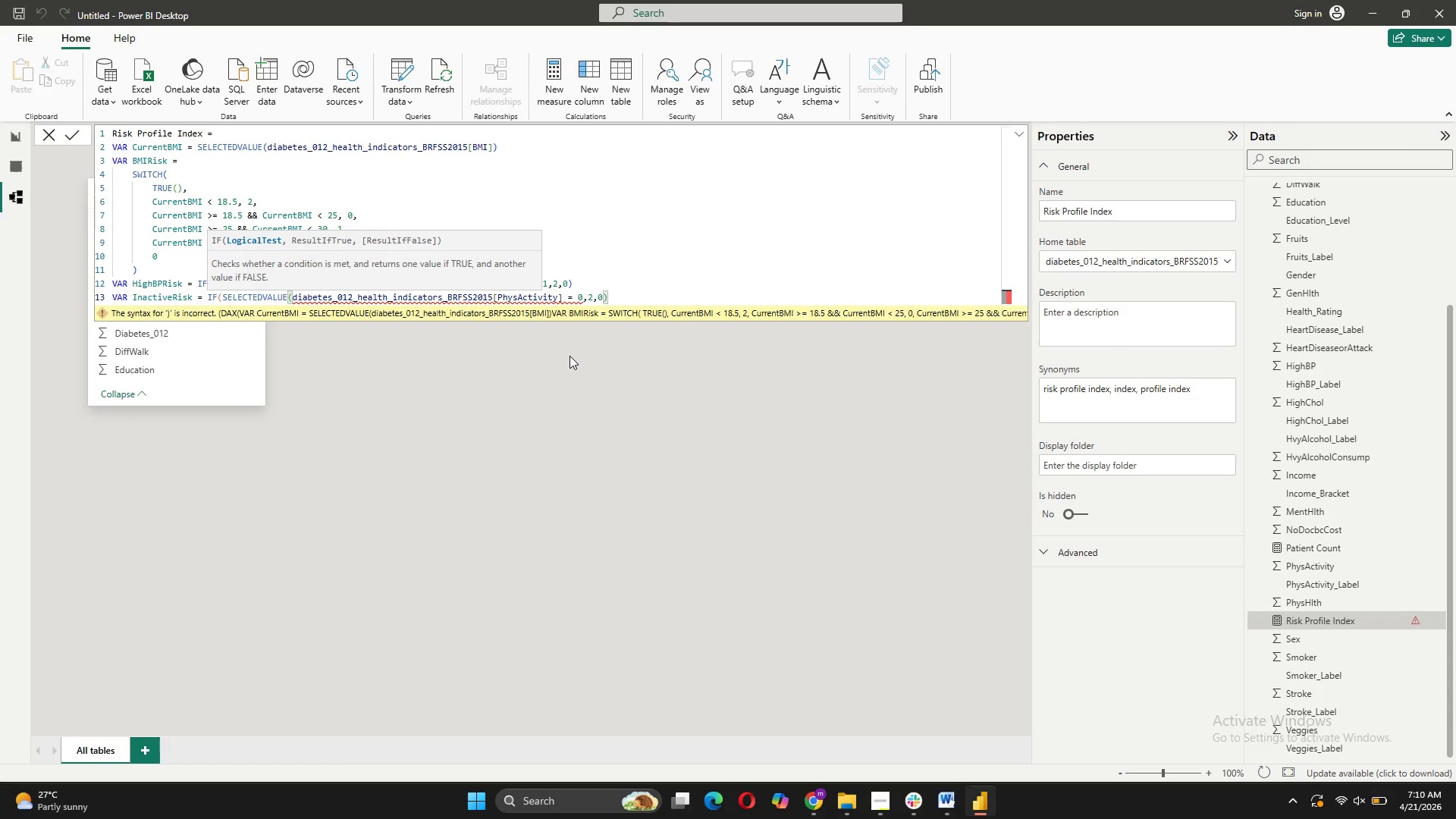 
wait(9.52)
 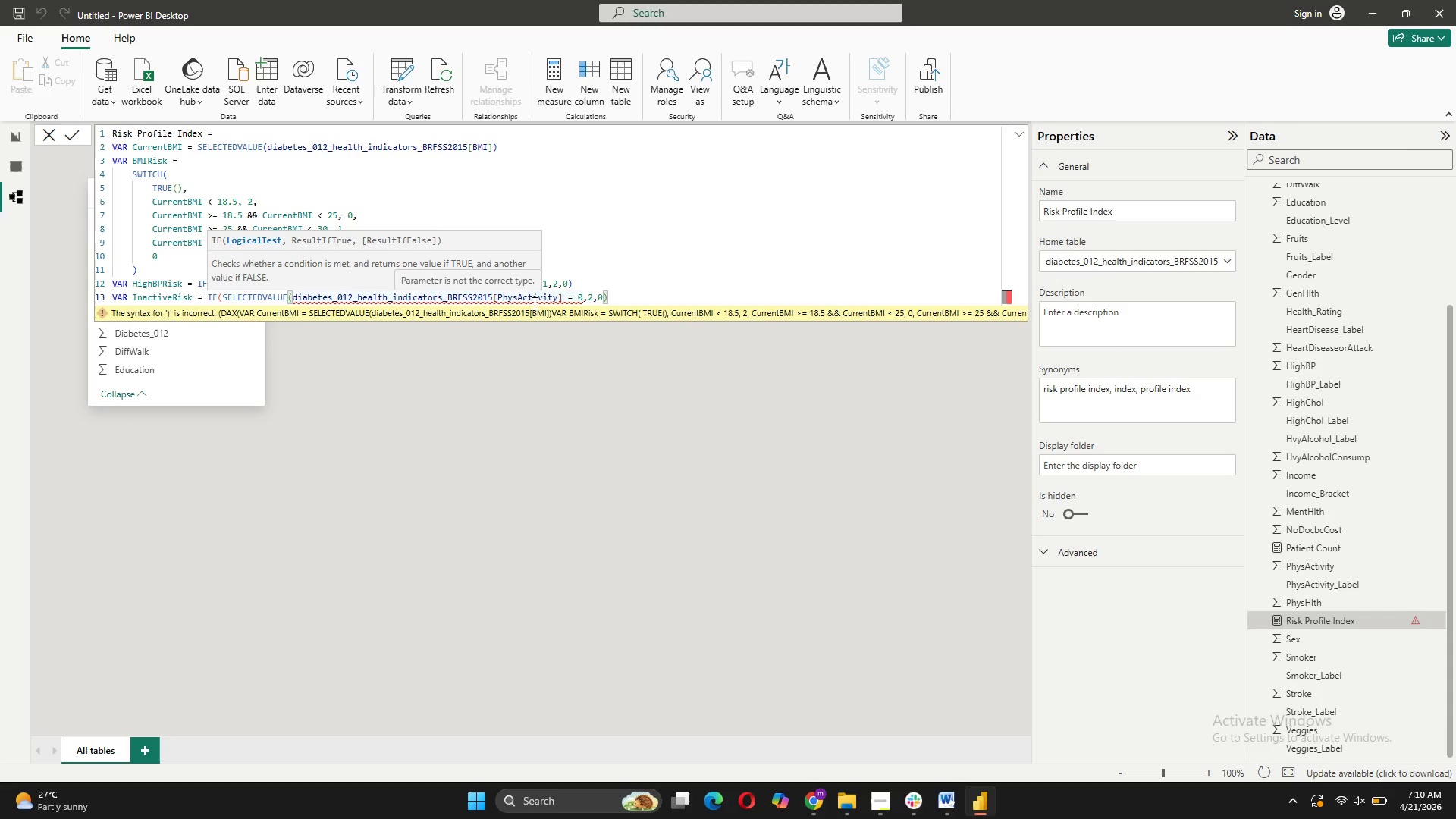 
left_click([293, 293])
 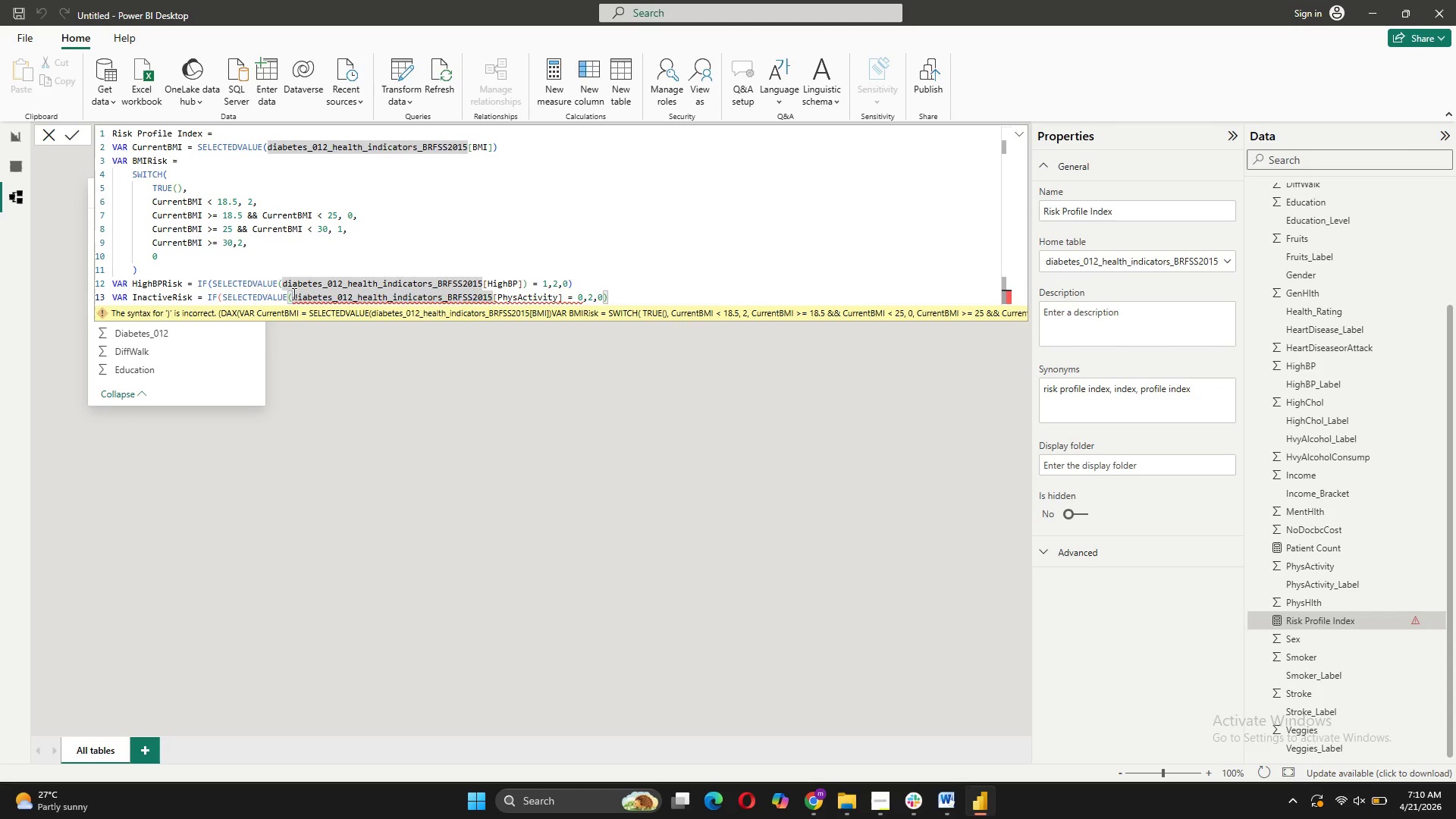 
key(Quote)
 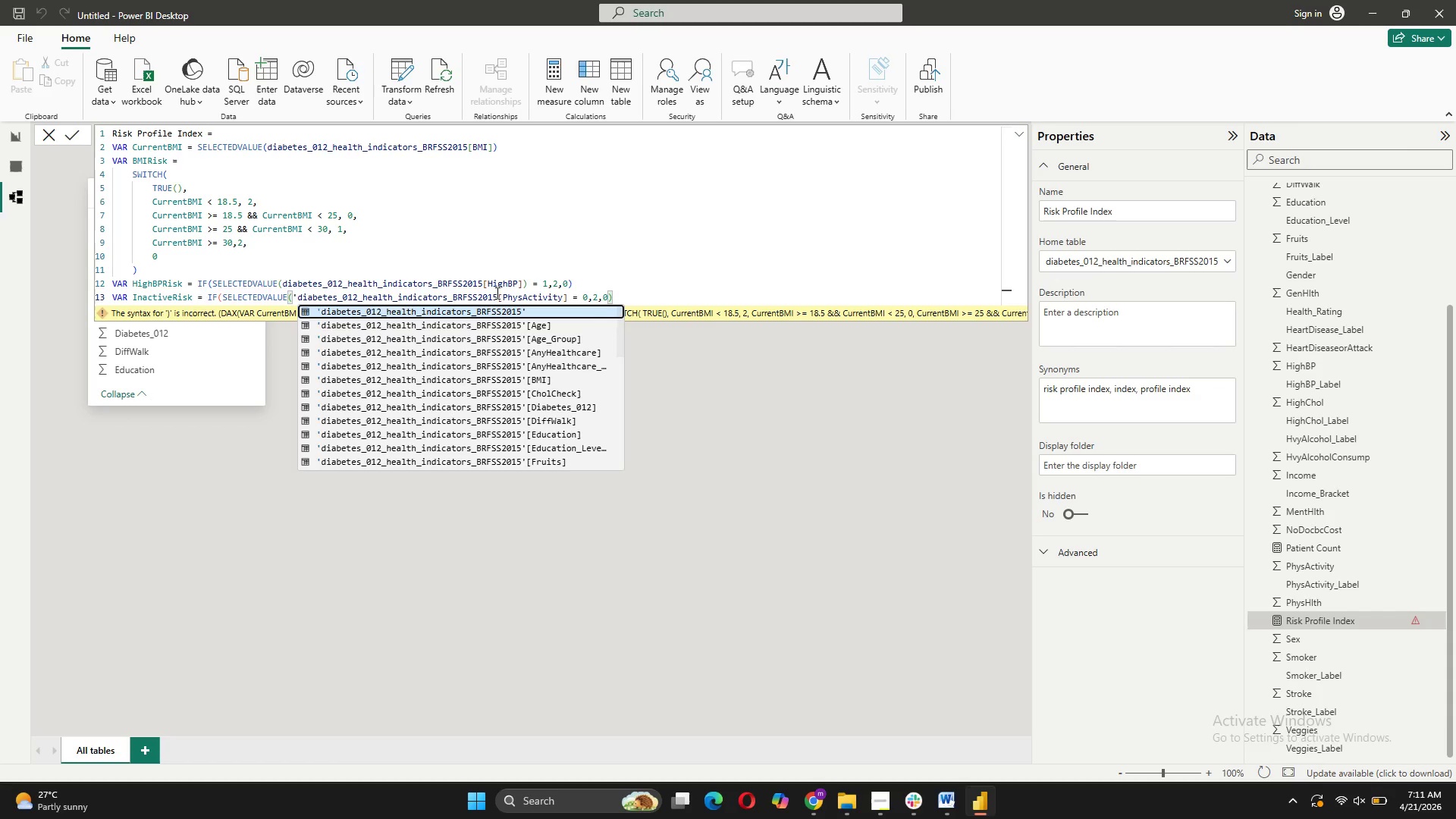 
left_click([498, 294])
 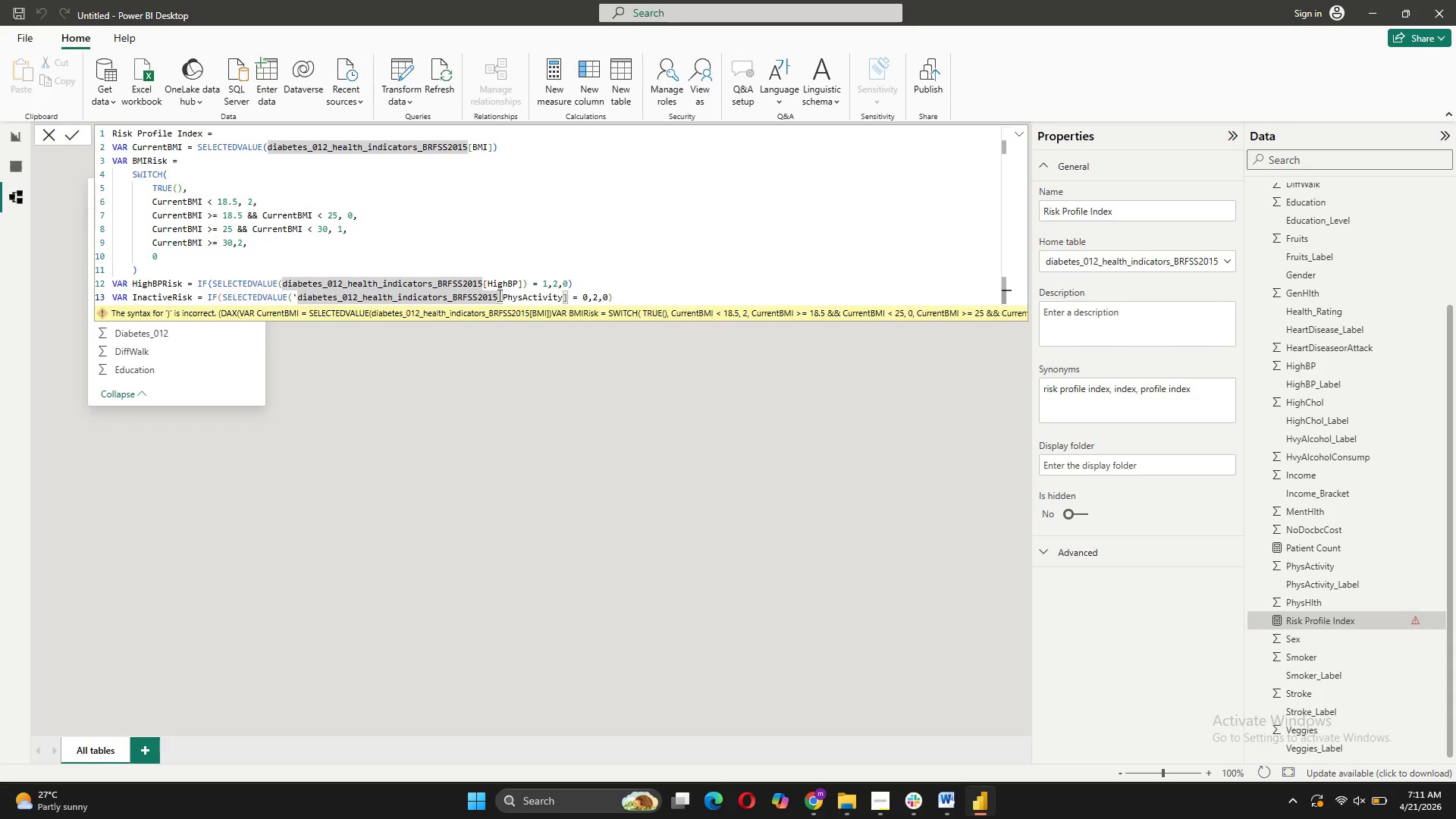 
key(Quote)
 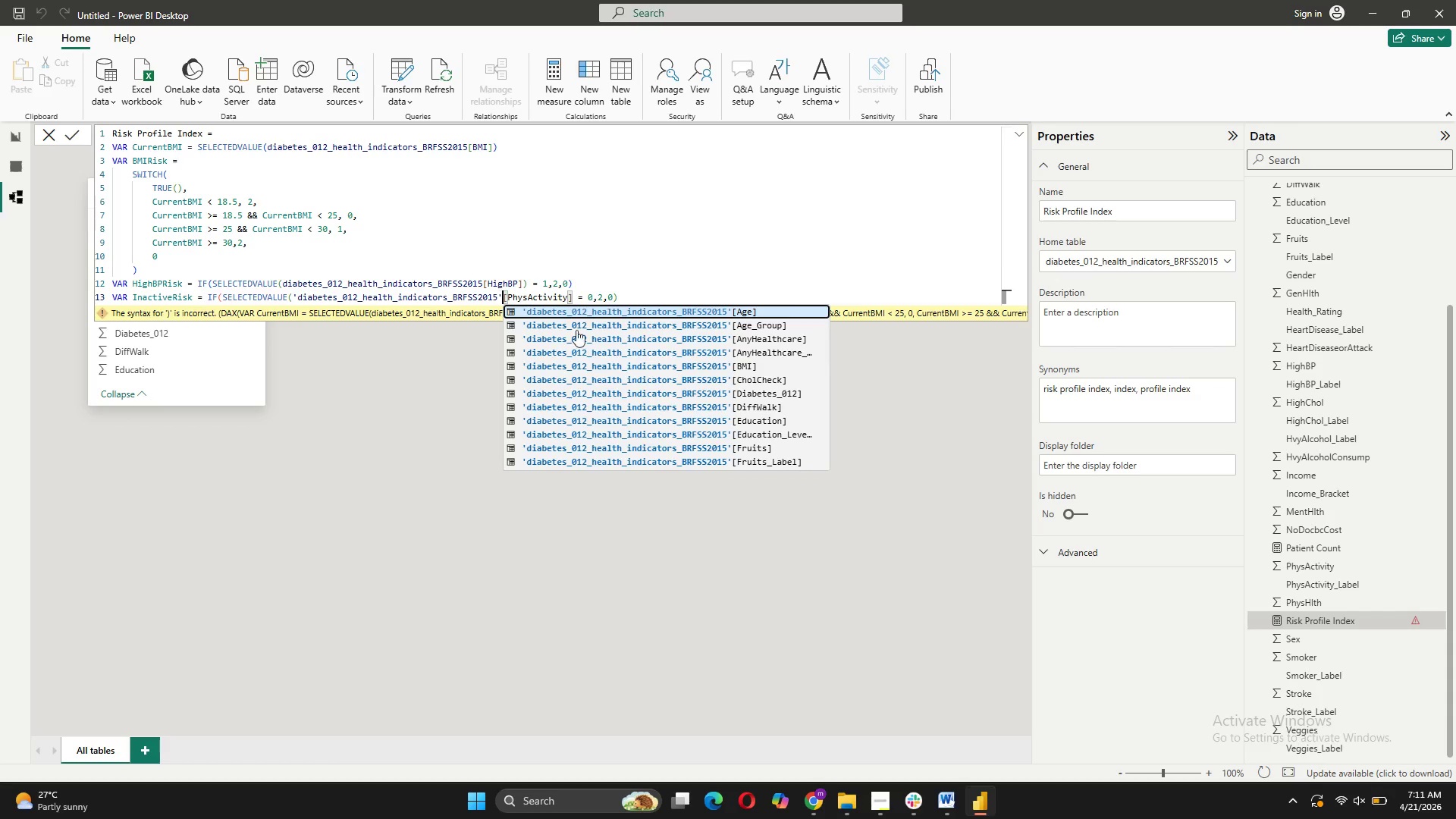 
scroll: coordinate [705, 405], scroll_direction: down, amount: 10.0
 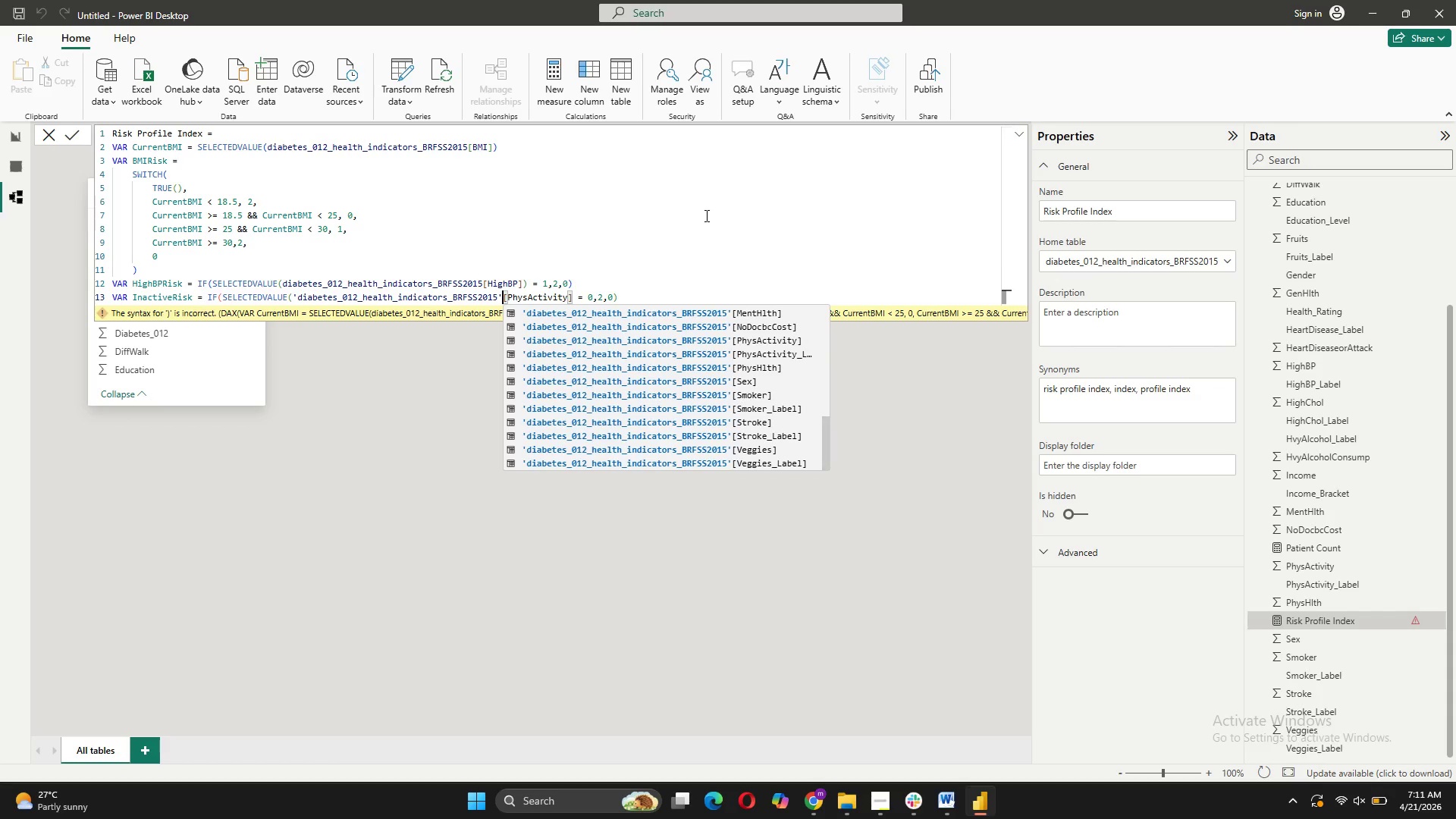 
left_click([704, 223])
 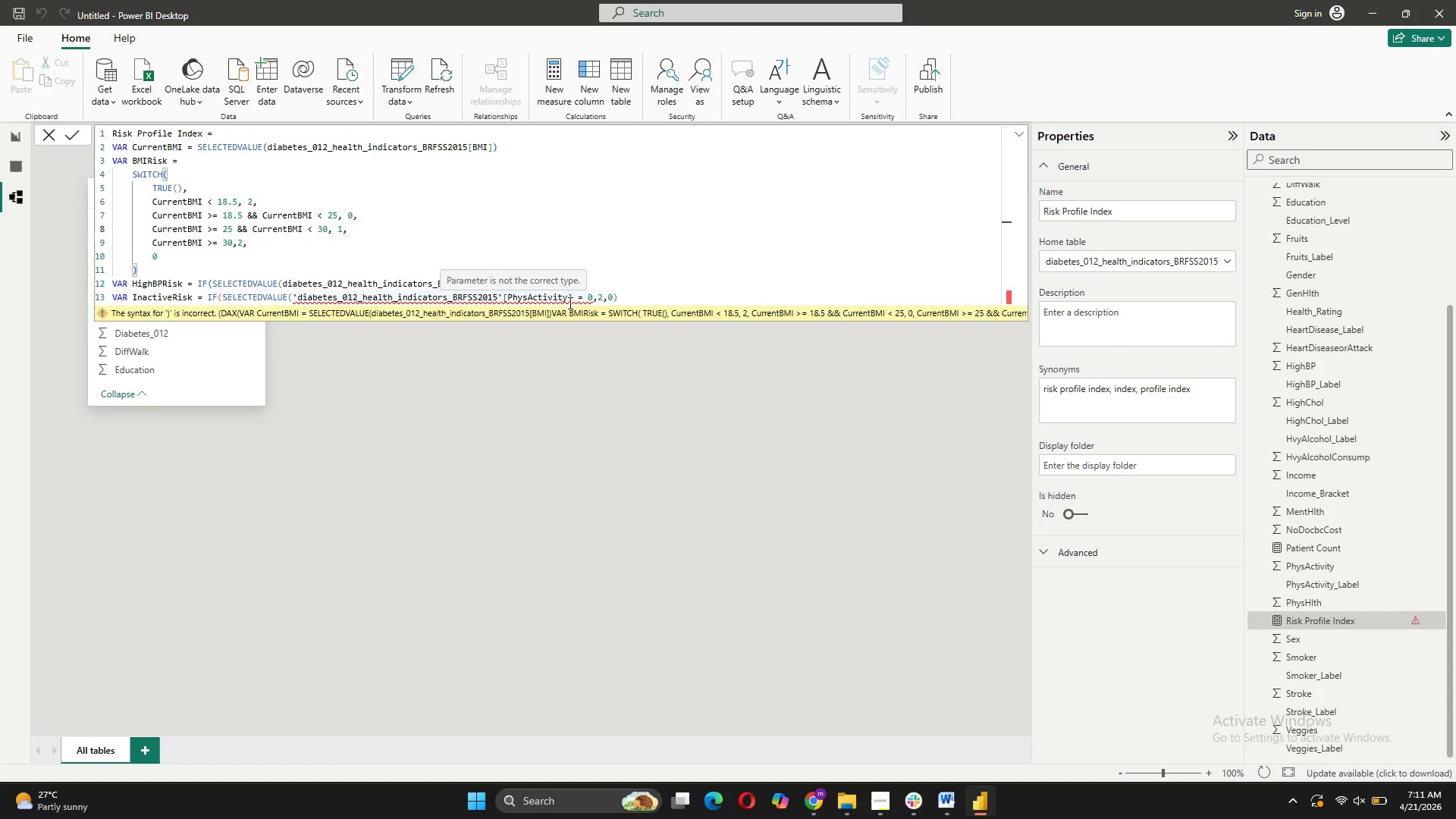 
left_click([573, 293])
 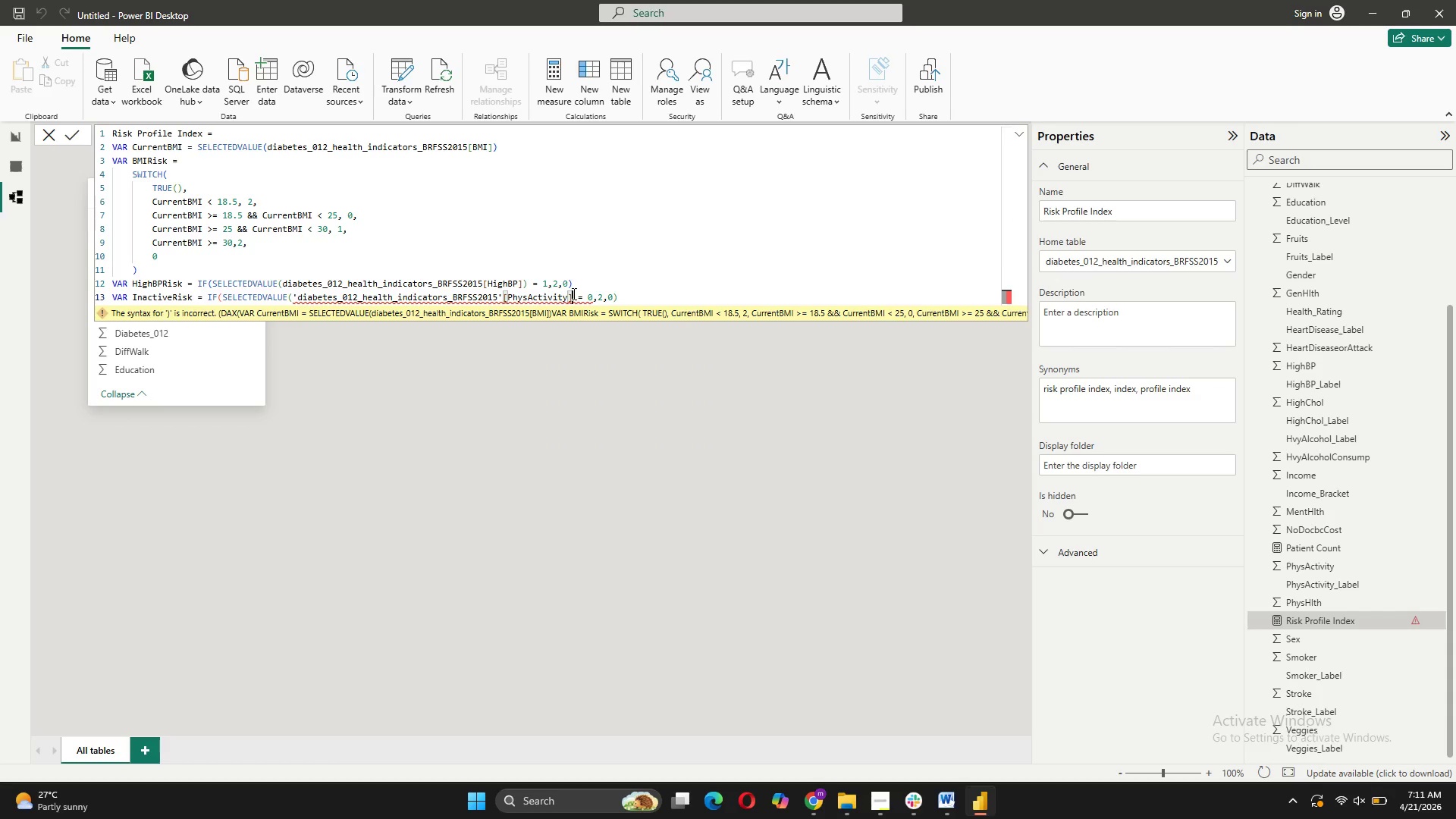 
key(Shift+0)
 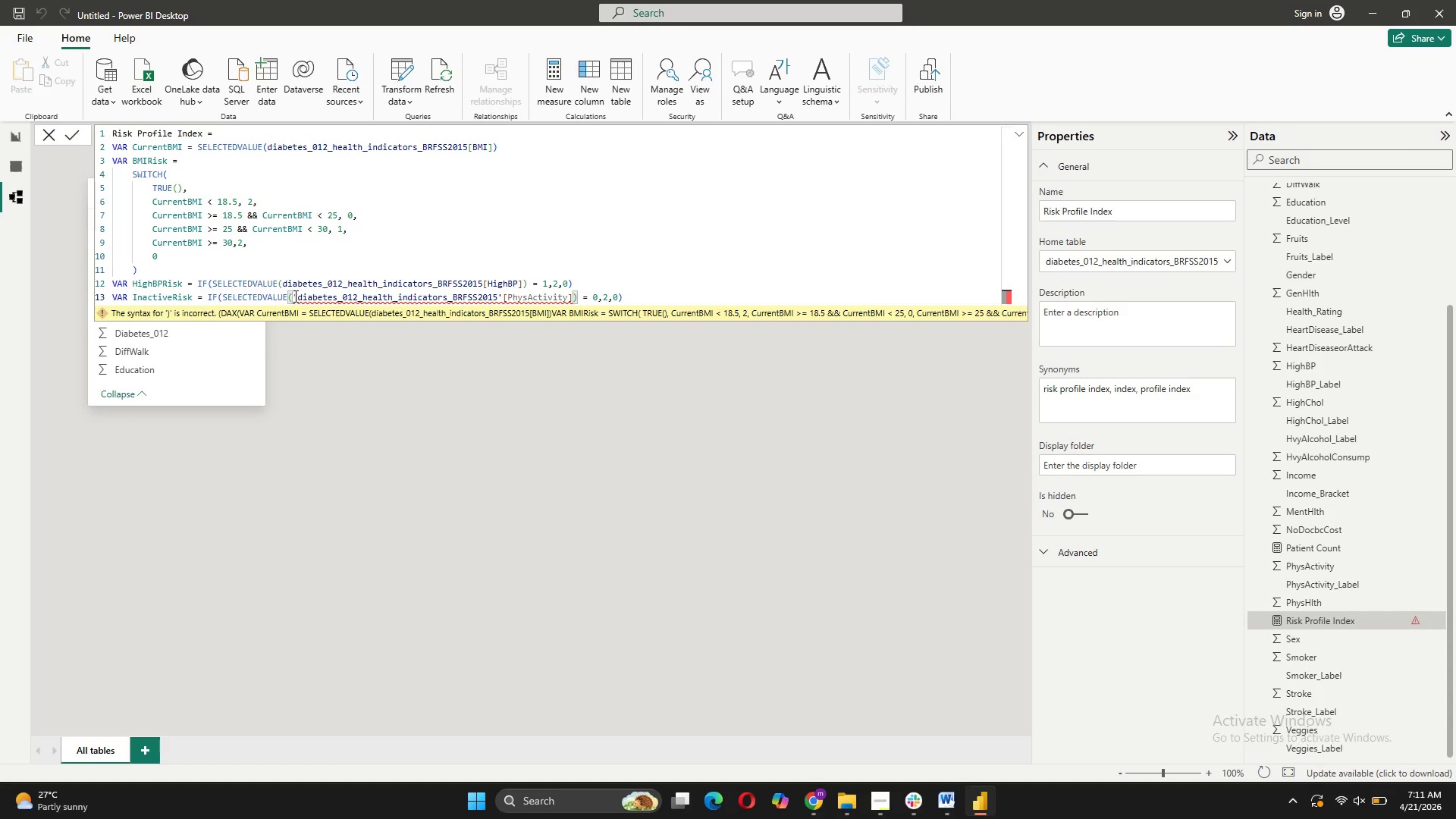 
left_click([296, 296])
 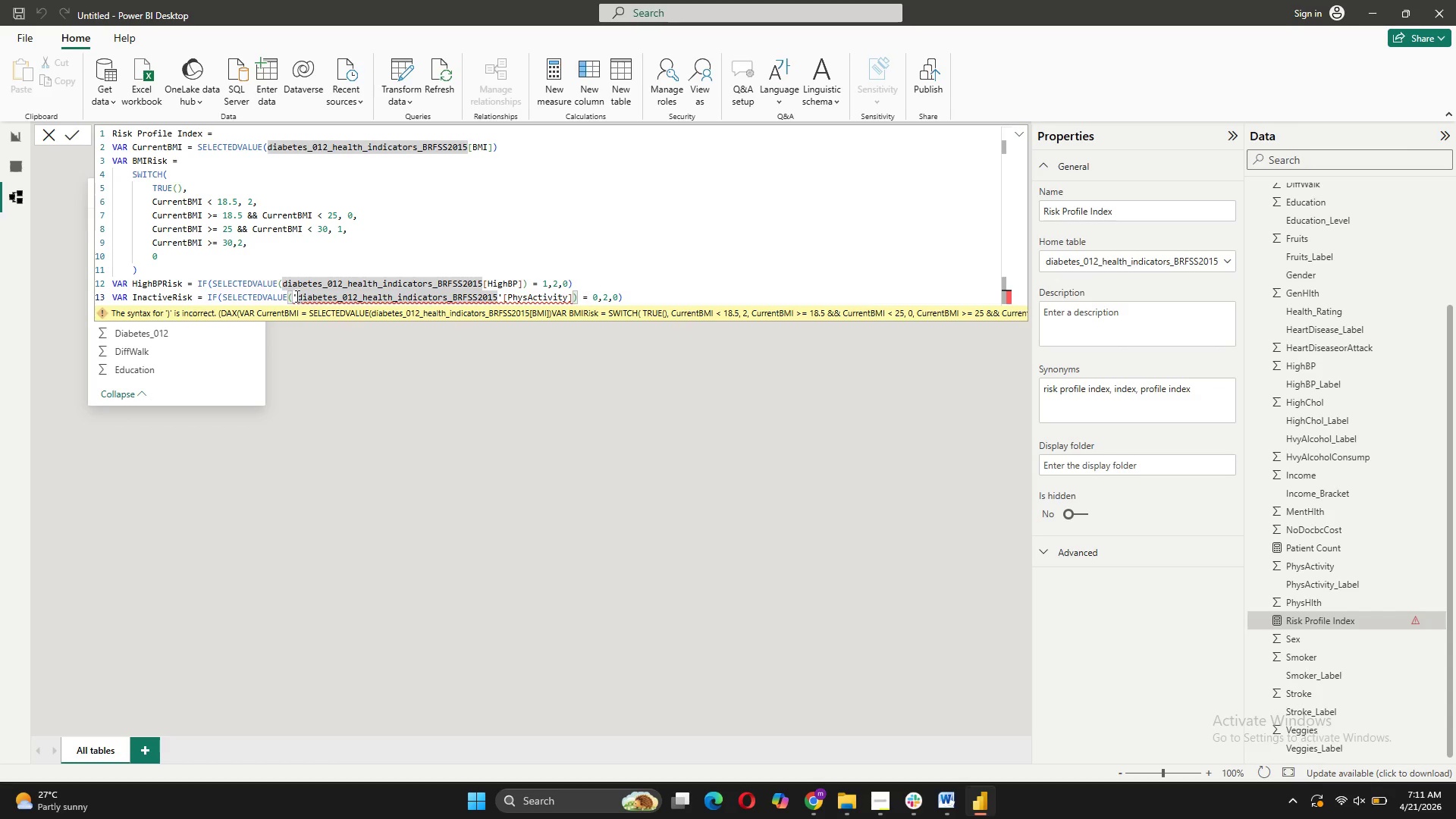 
key(Backspace)
 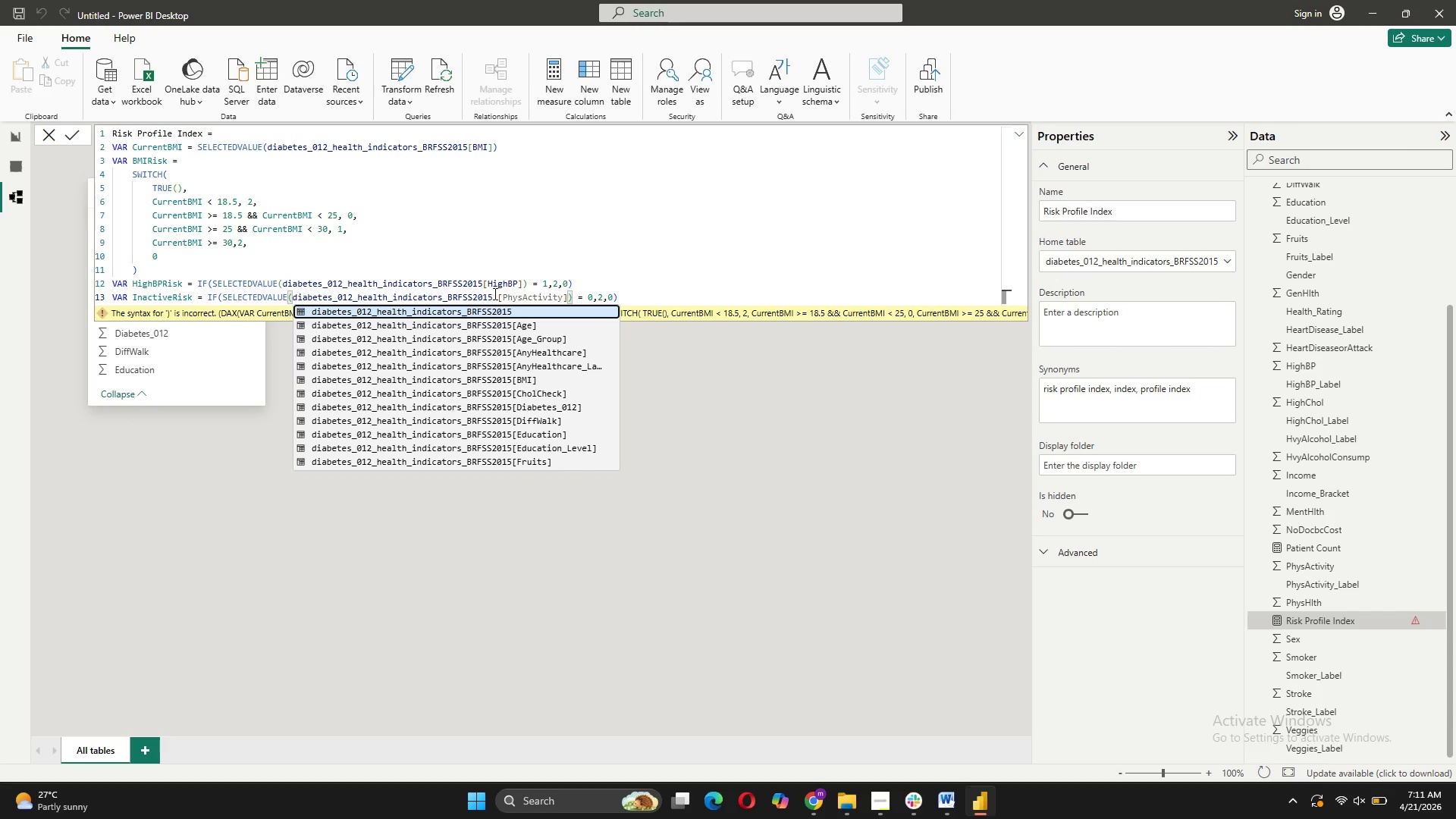 
left_click([497, 294])
 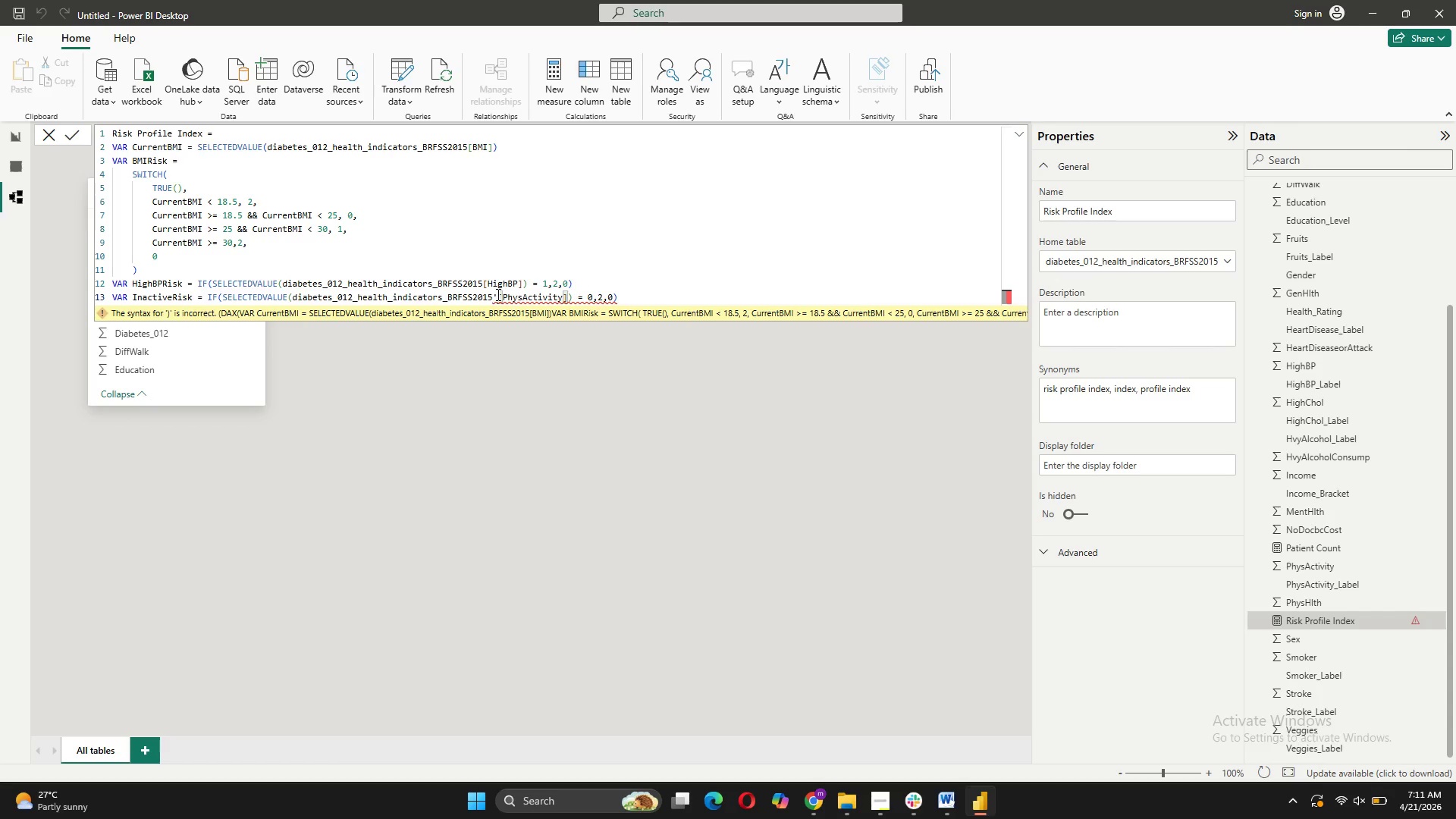 
key(Backspace)
 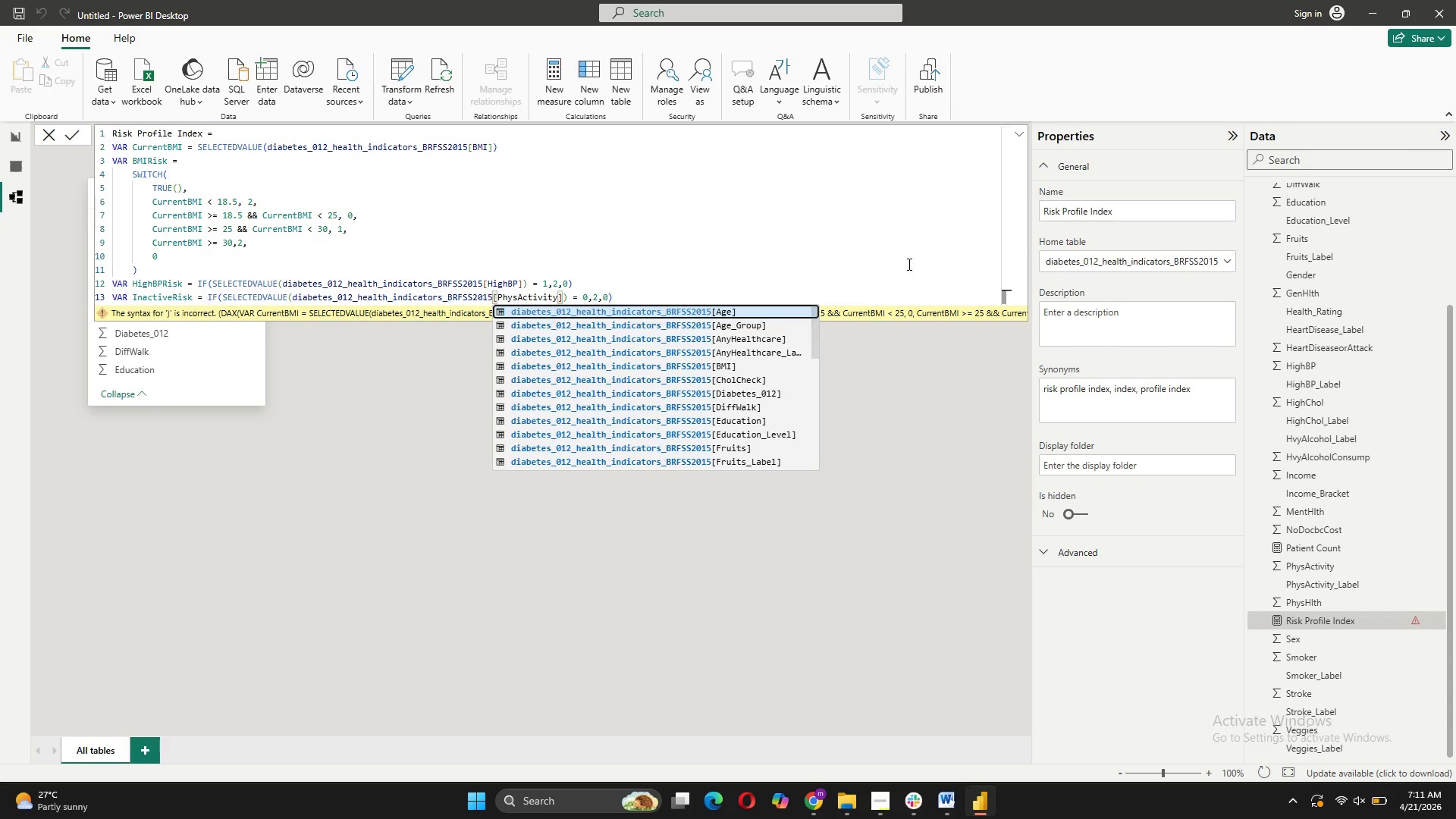 
left_click([799, 267])
 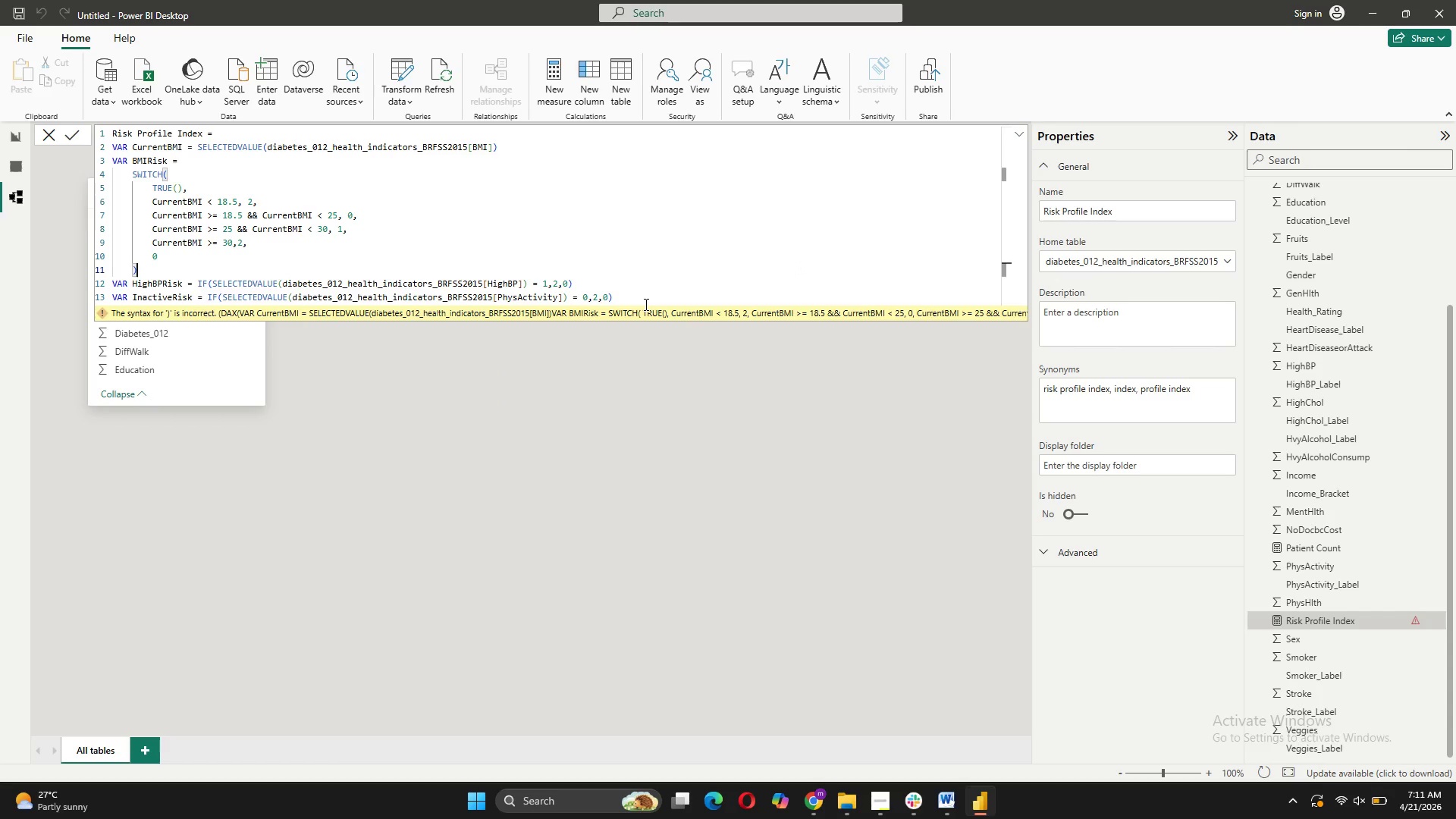 
left_click([645, 299])
 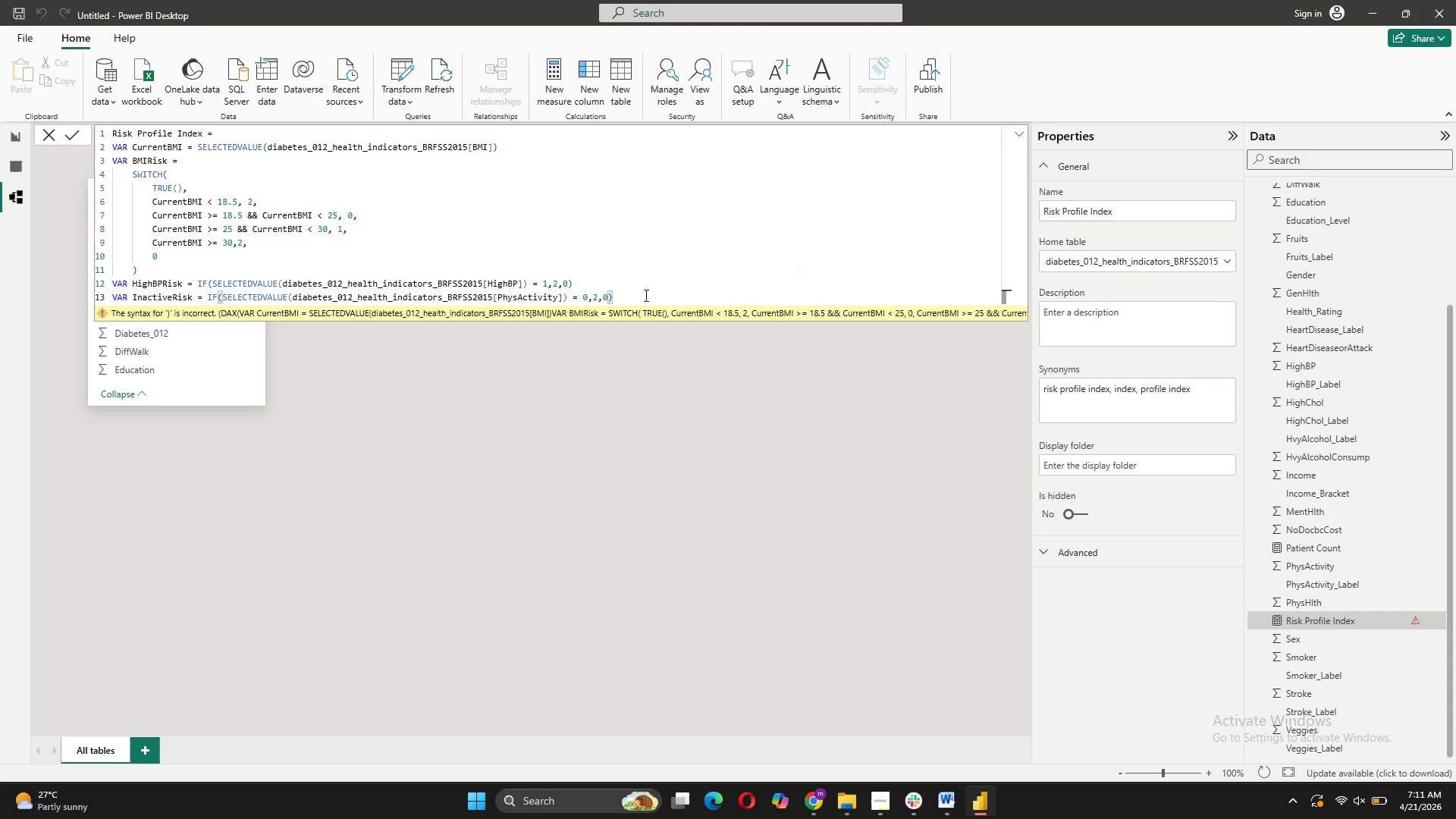 
key(Shift+Enter)
 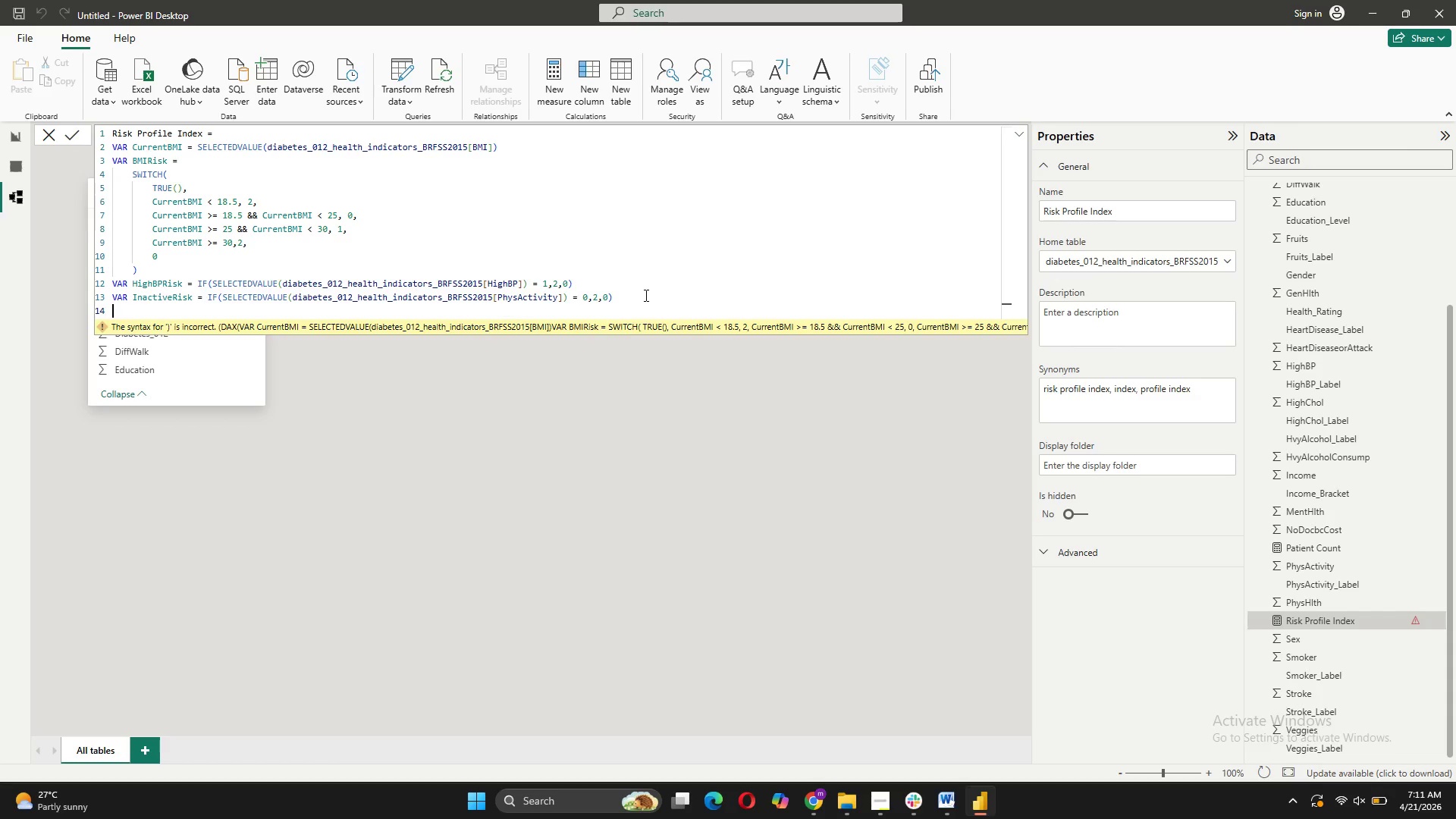 
type(VAR SmokerRisk = IF(SELECTED)
 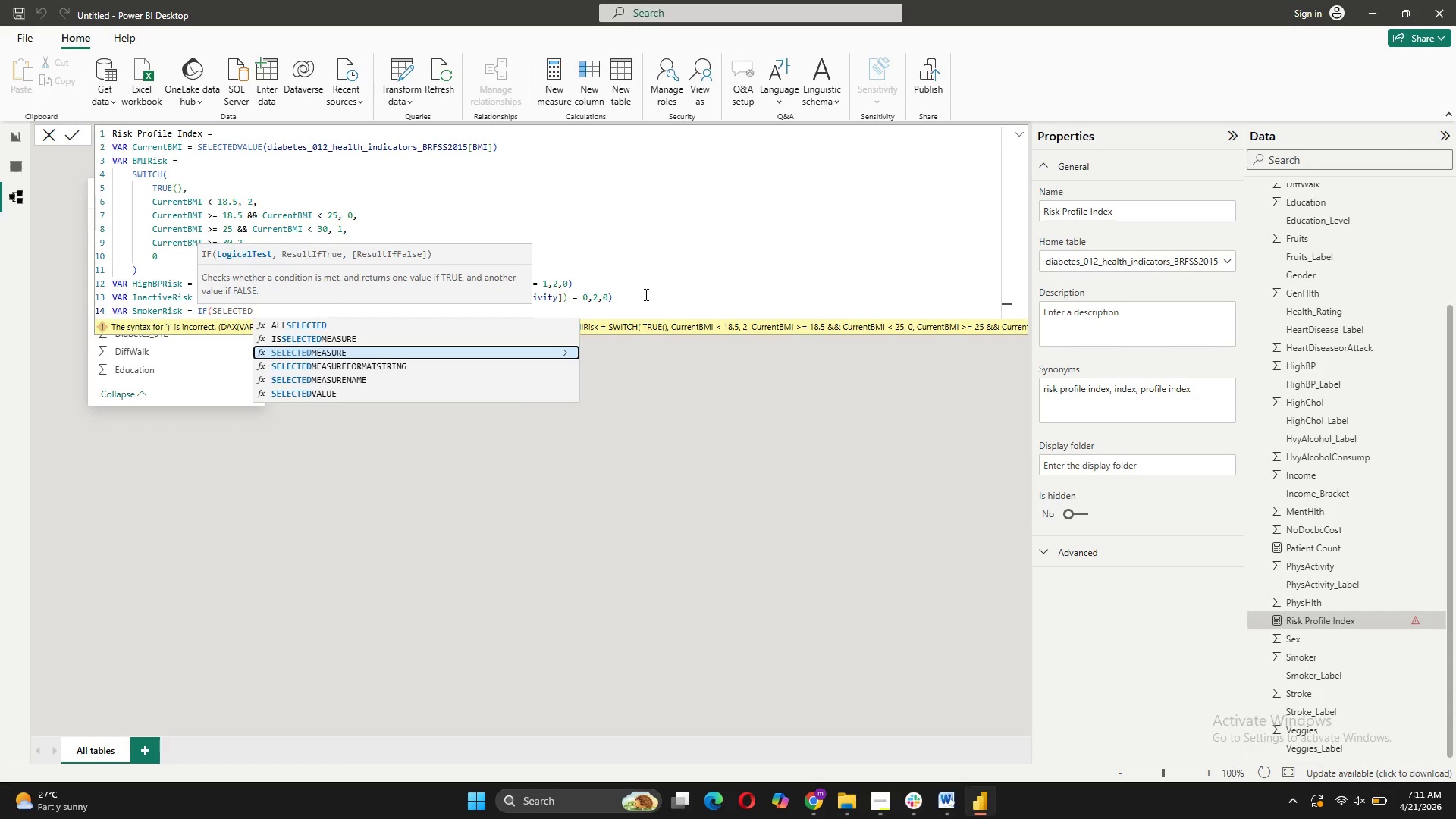 
left_click([353, 391])
 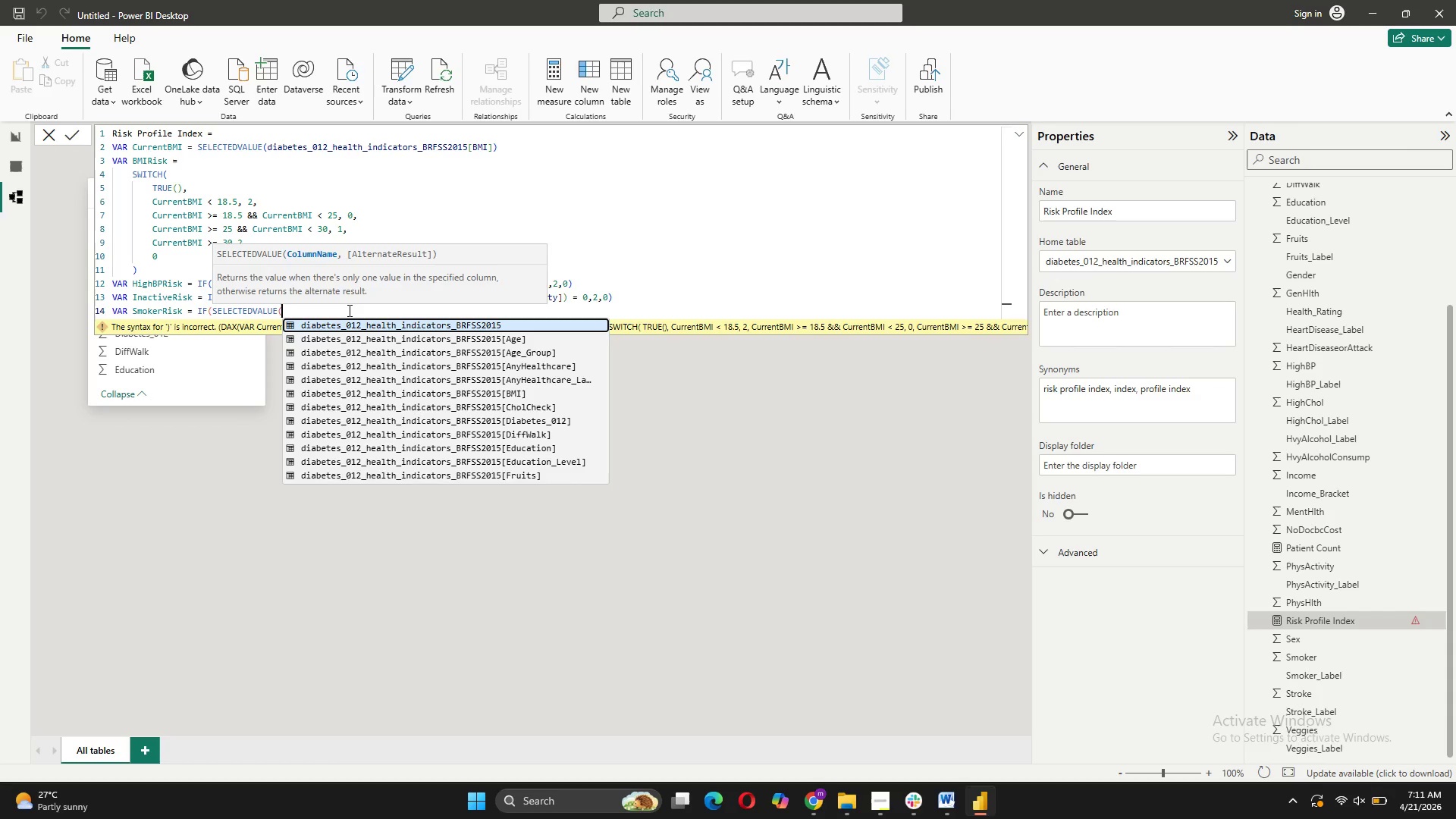 
scroll: coordinate [537, 466], scroll_direction: down, amount: 8.0
 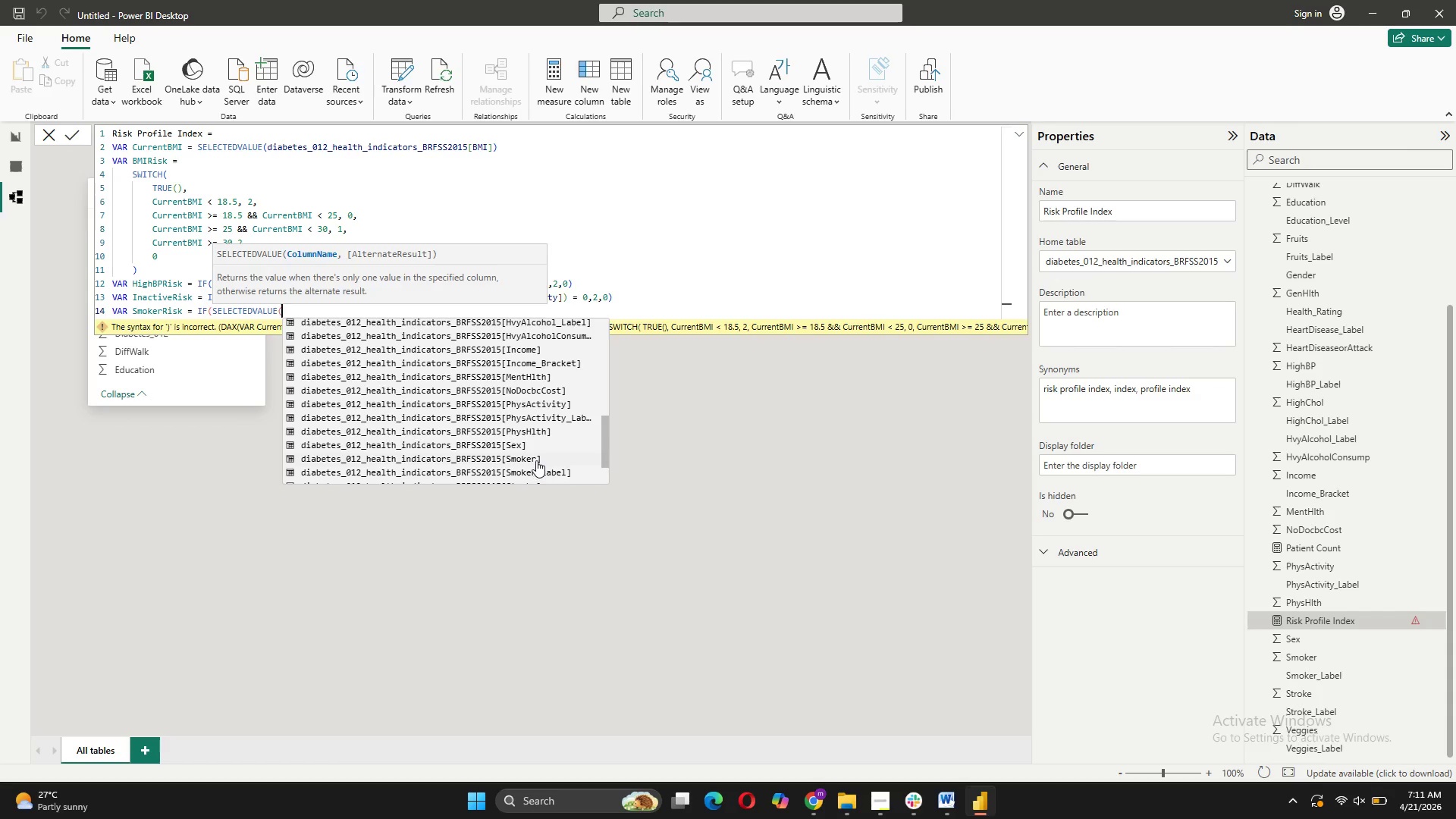 
left_click([536, 460])
 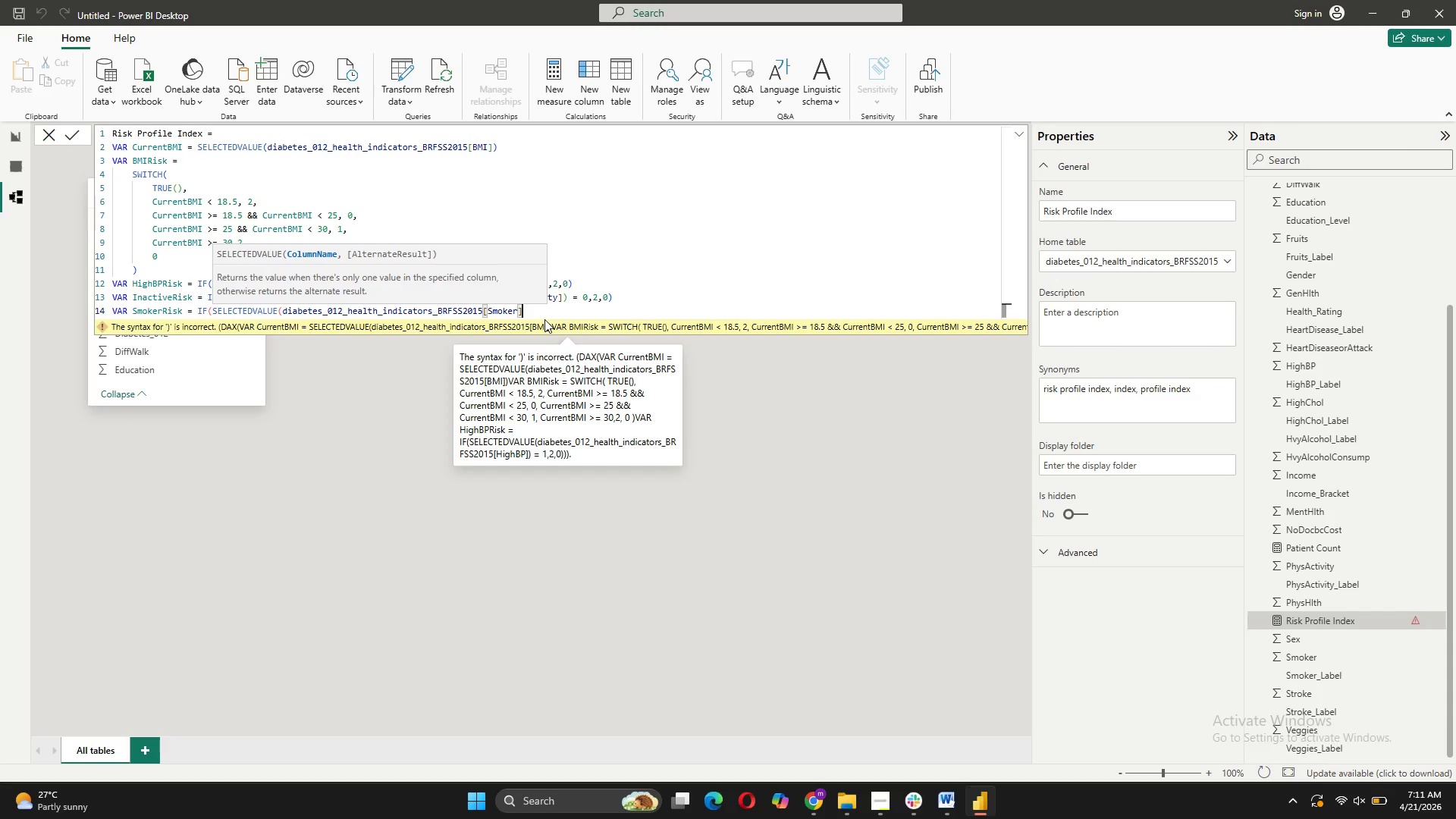 
type() =1,1,0))
 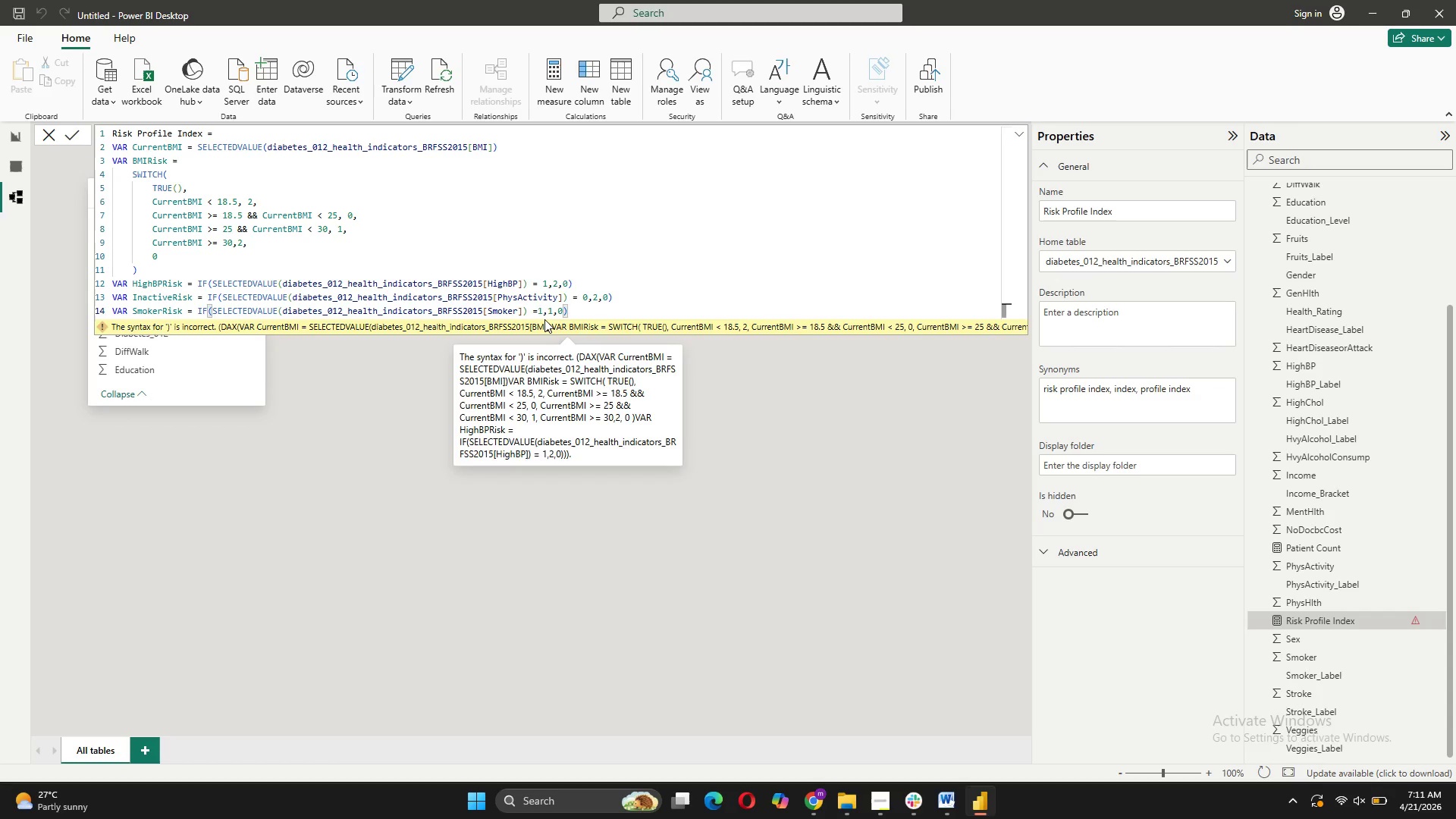 
key(Shift+Enter)
 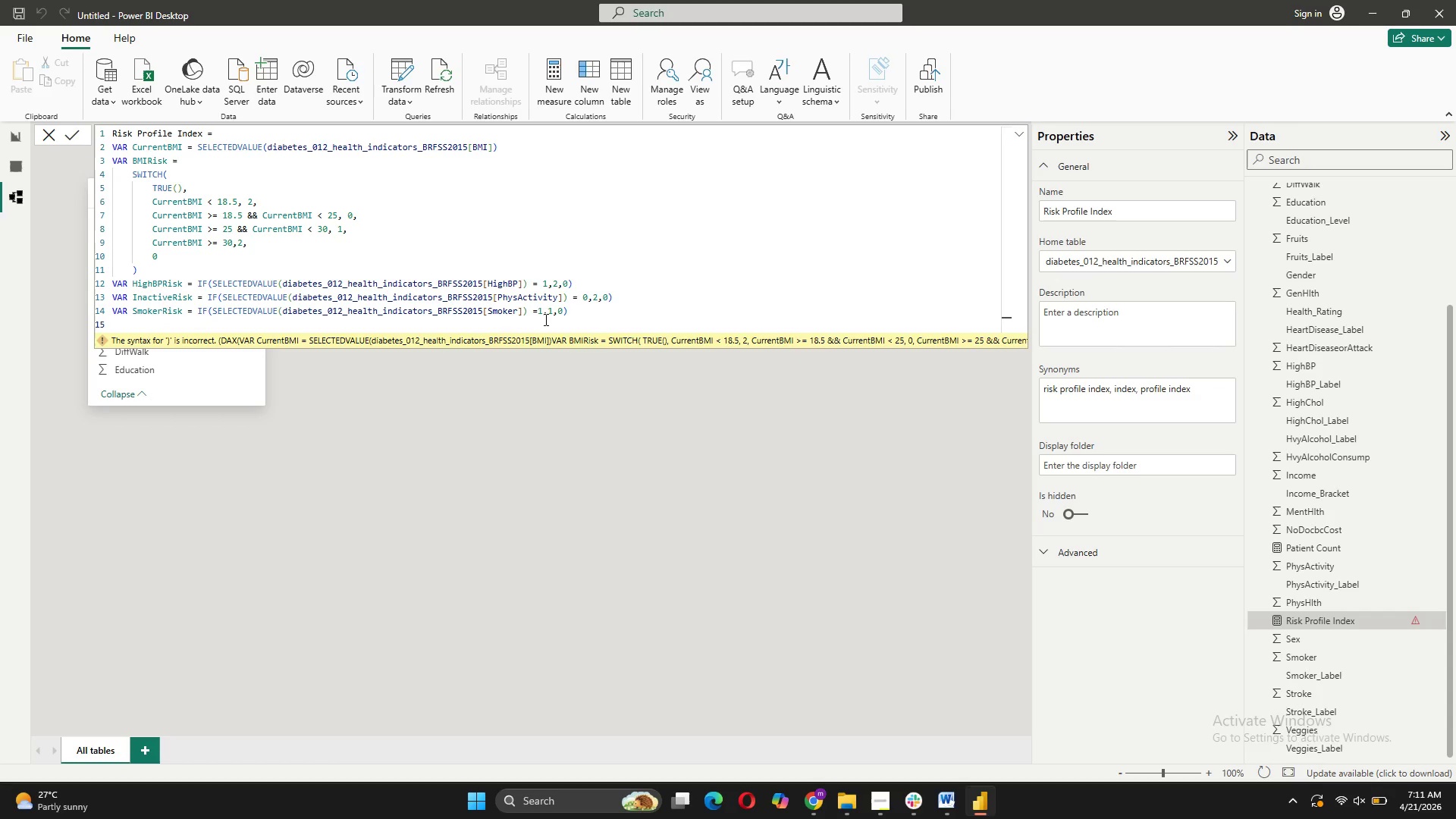 
type(RETURN BMIRISK + High)
 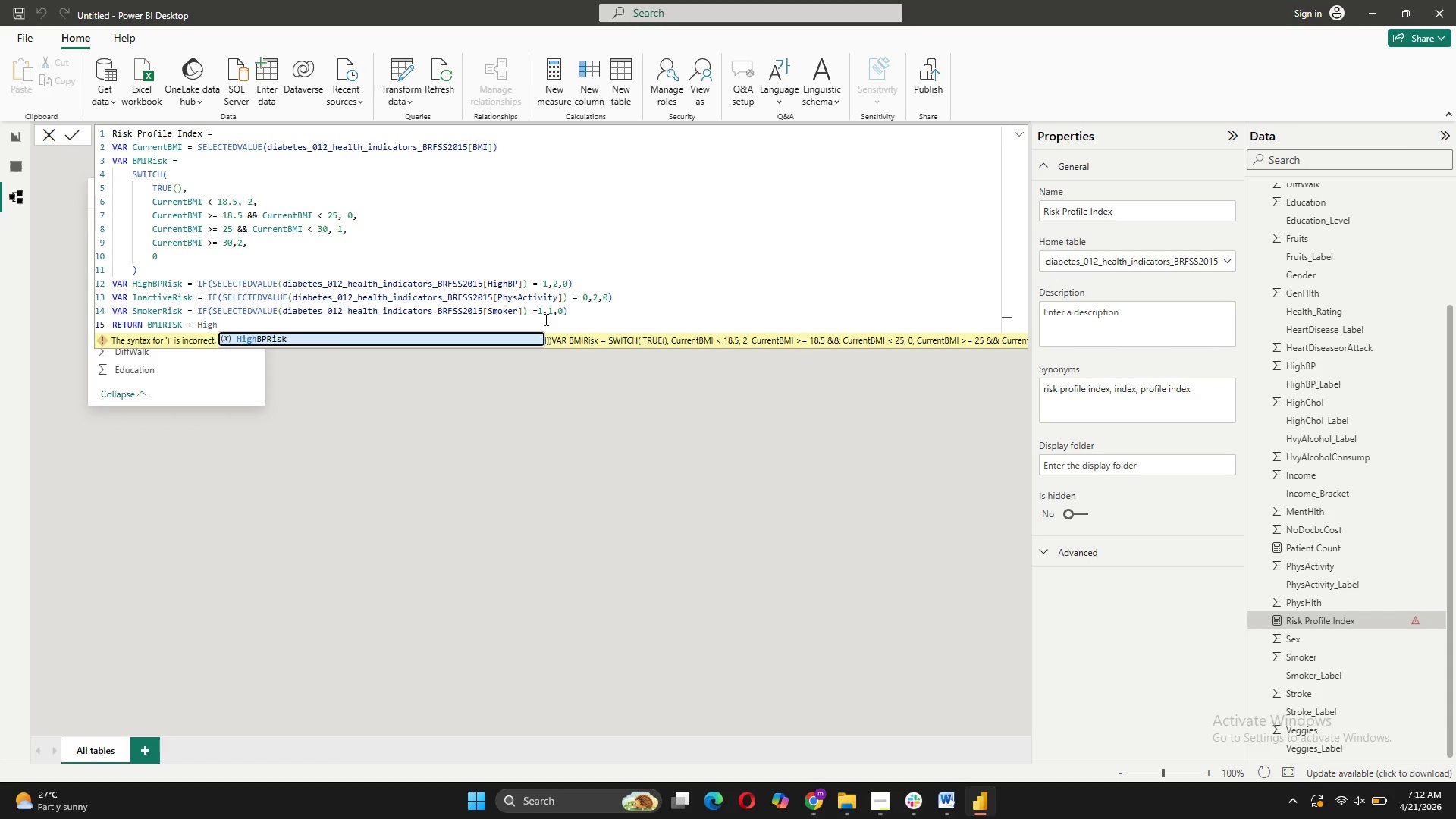 
left_click([275, 334])
 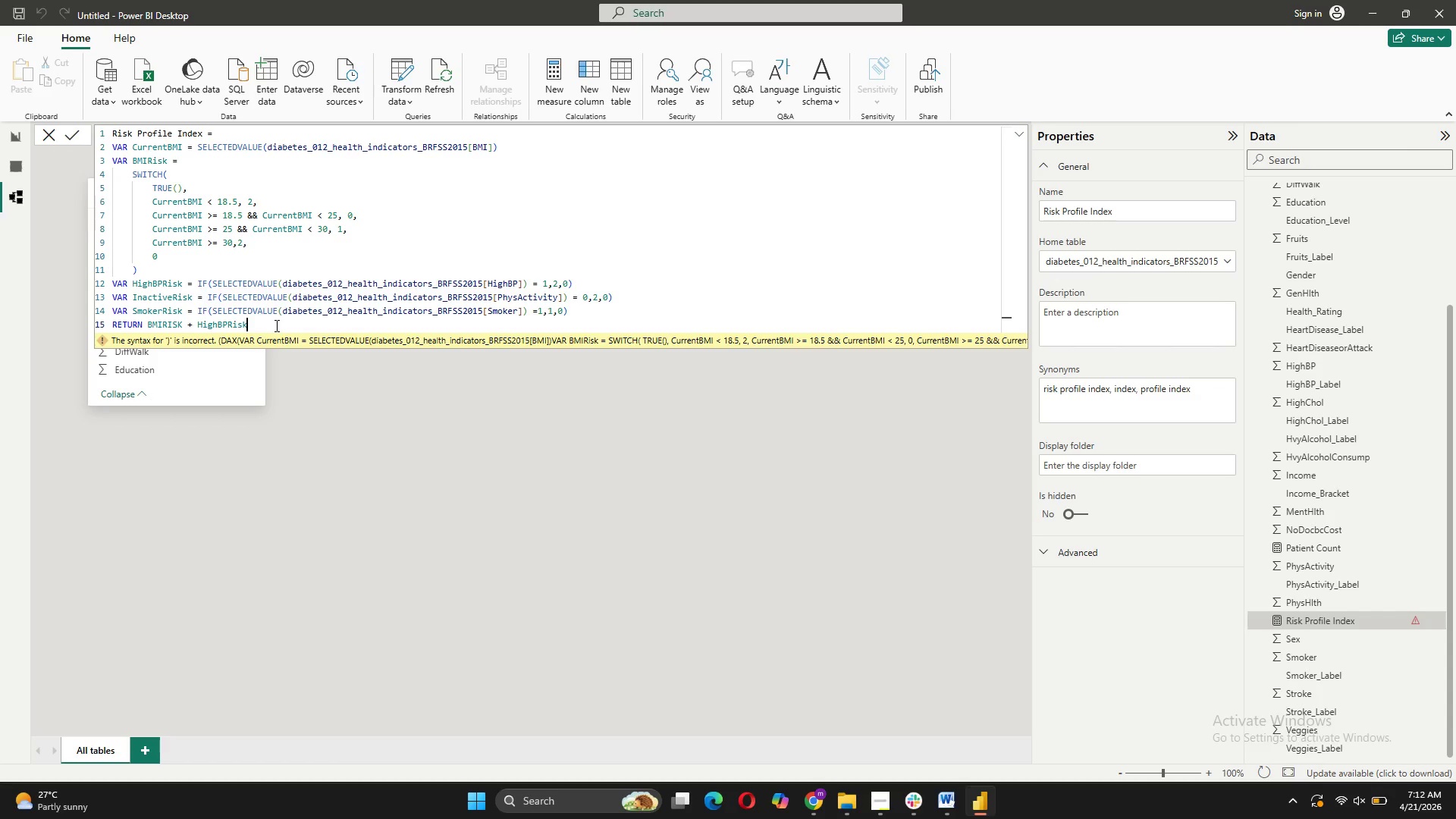 
type( + Ina)
 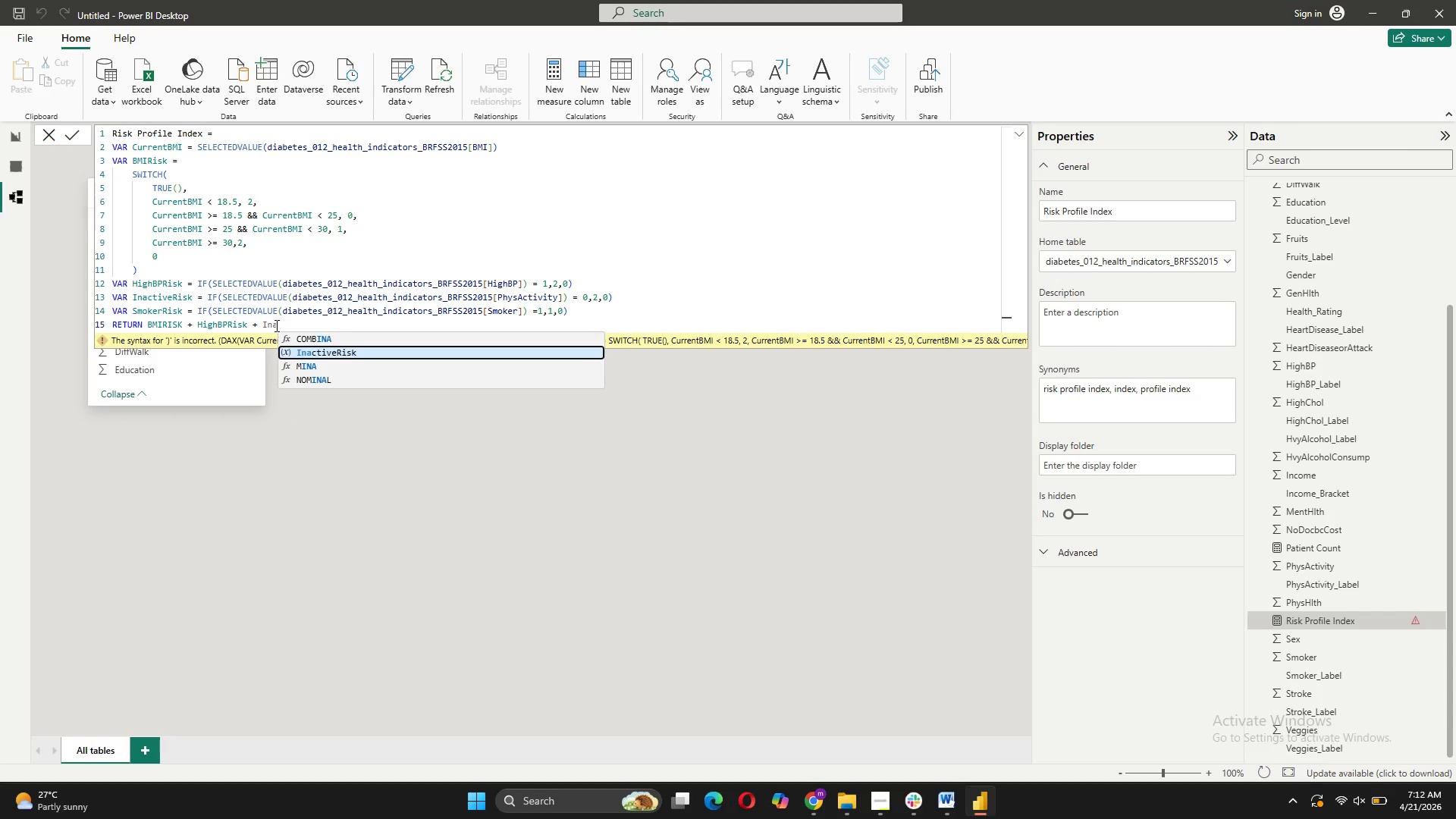 
left_click([307, 348])
 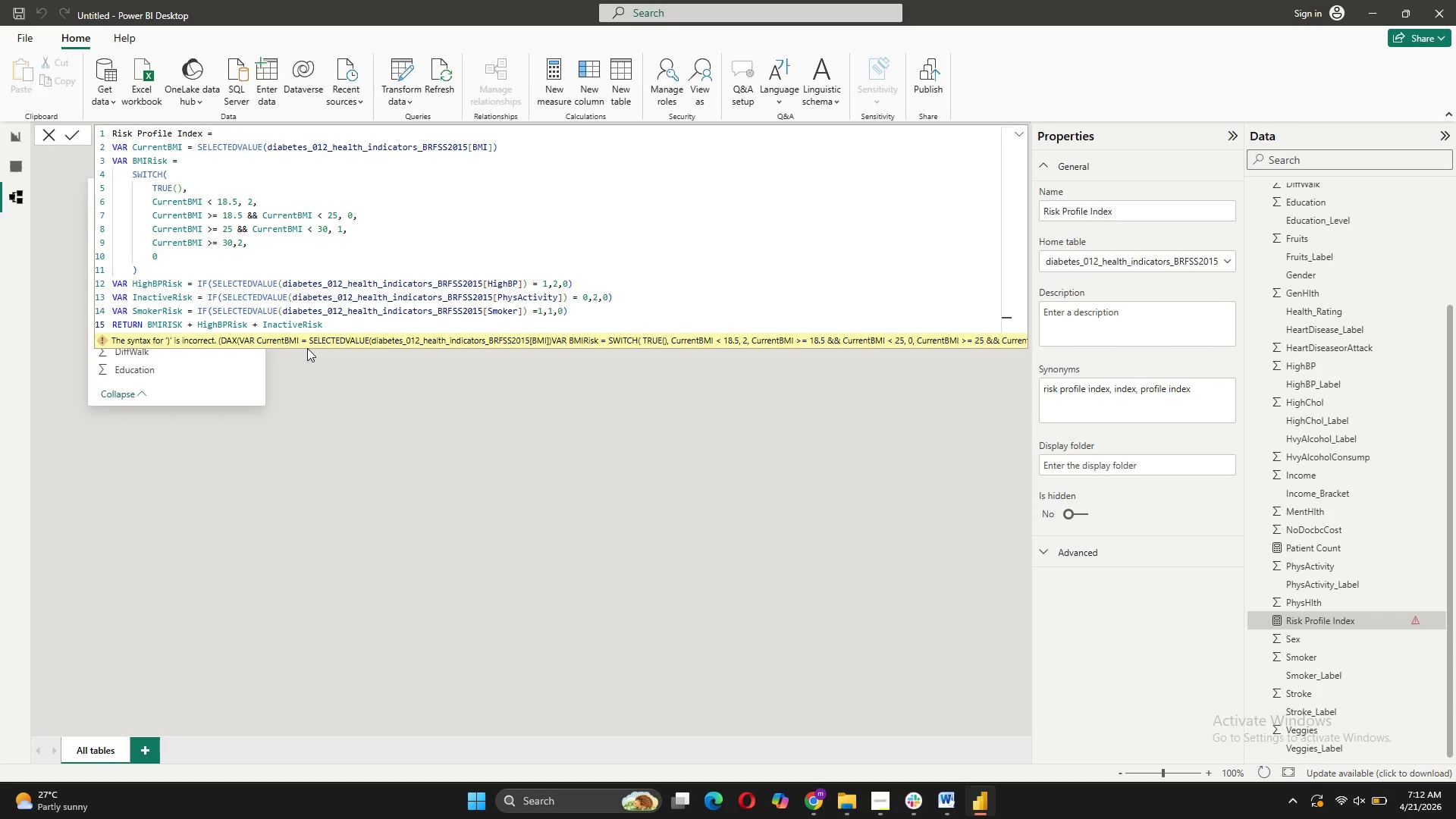 
key(Space)
 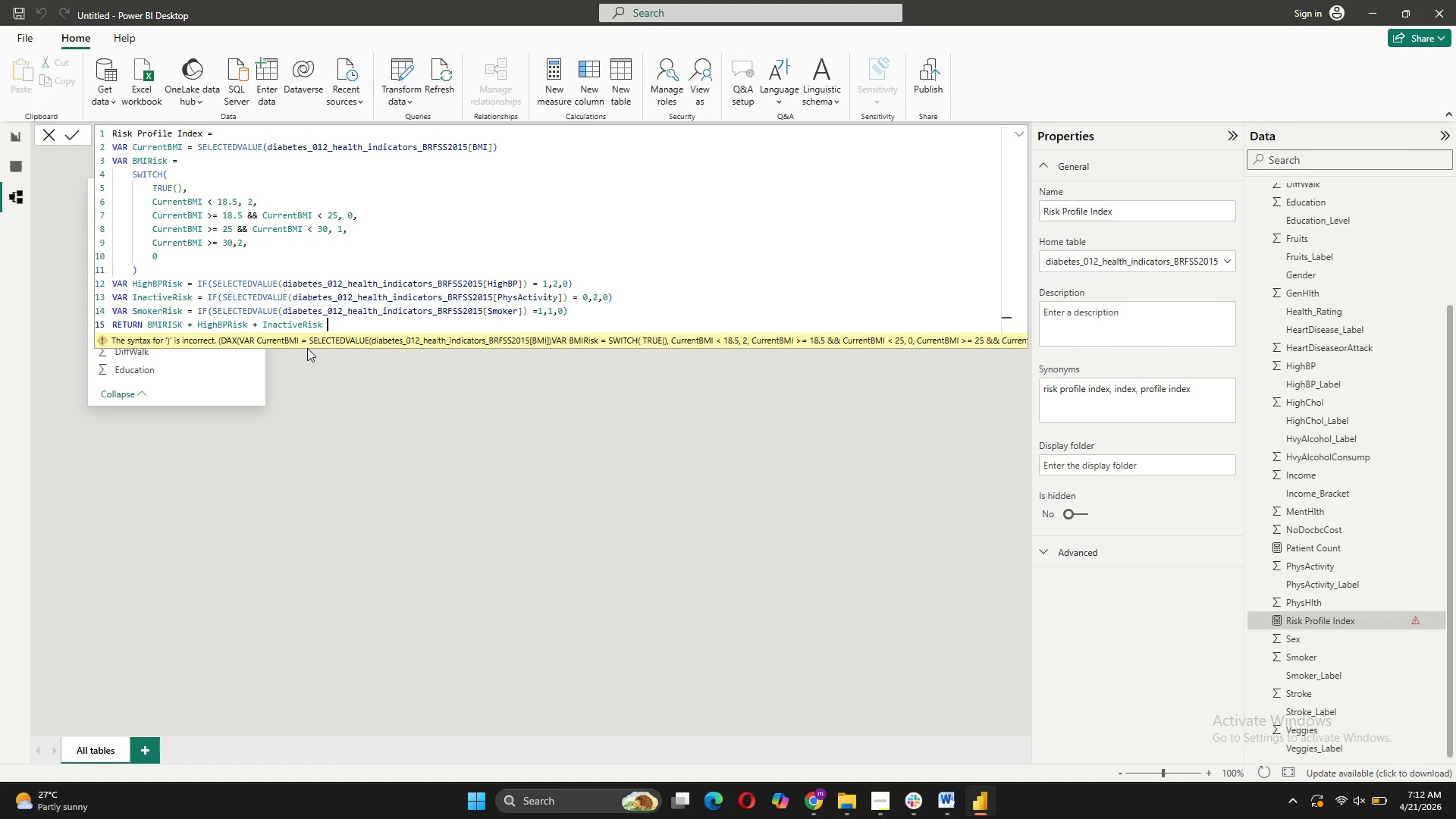 
key(Shift+Equal)
 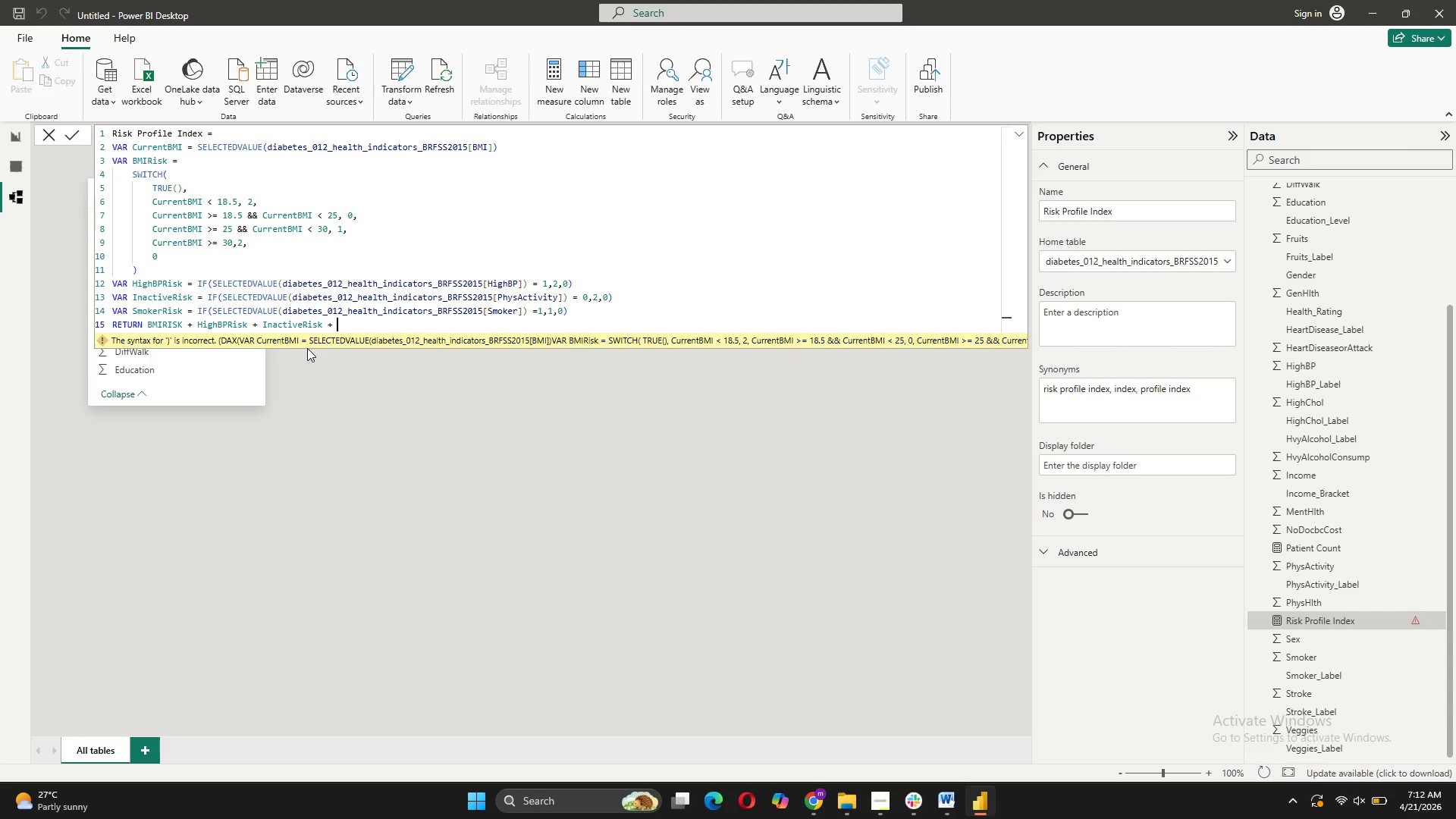 
key(Space)
 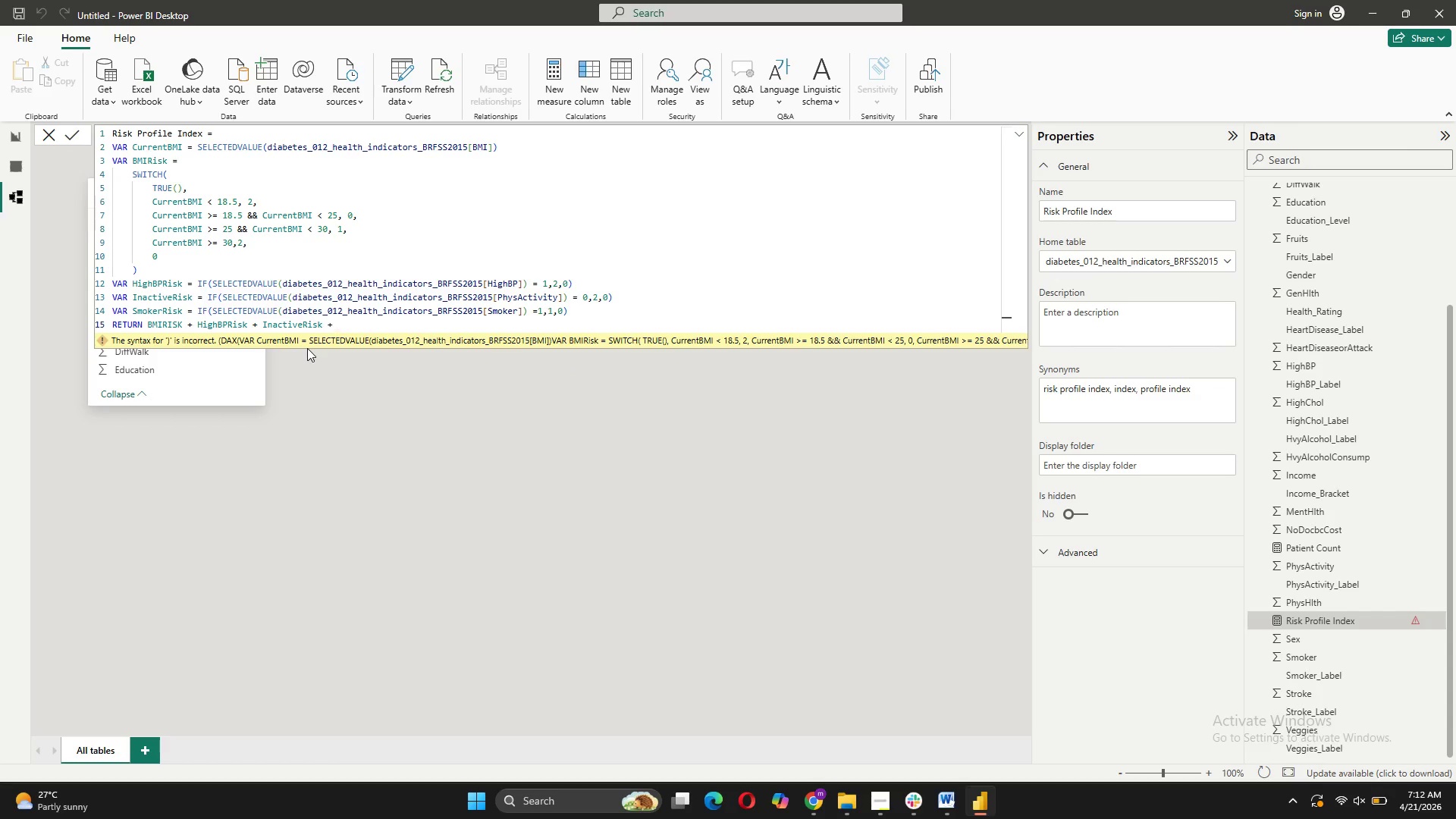 
key(CapsLock)
 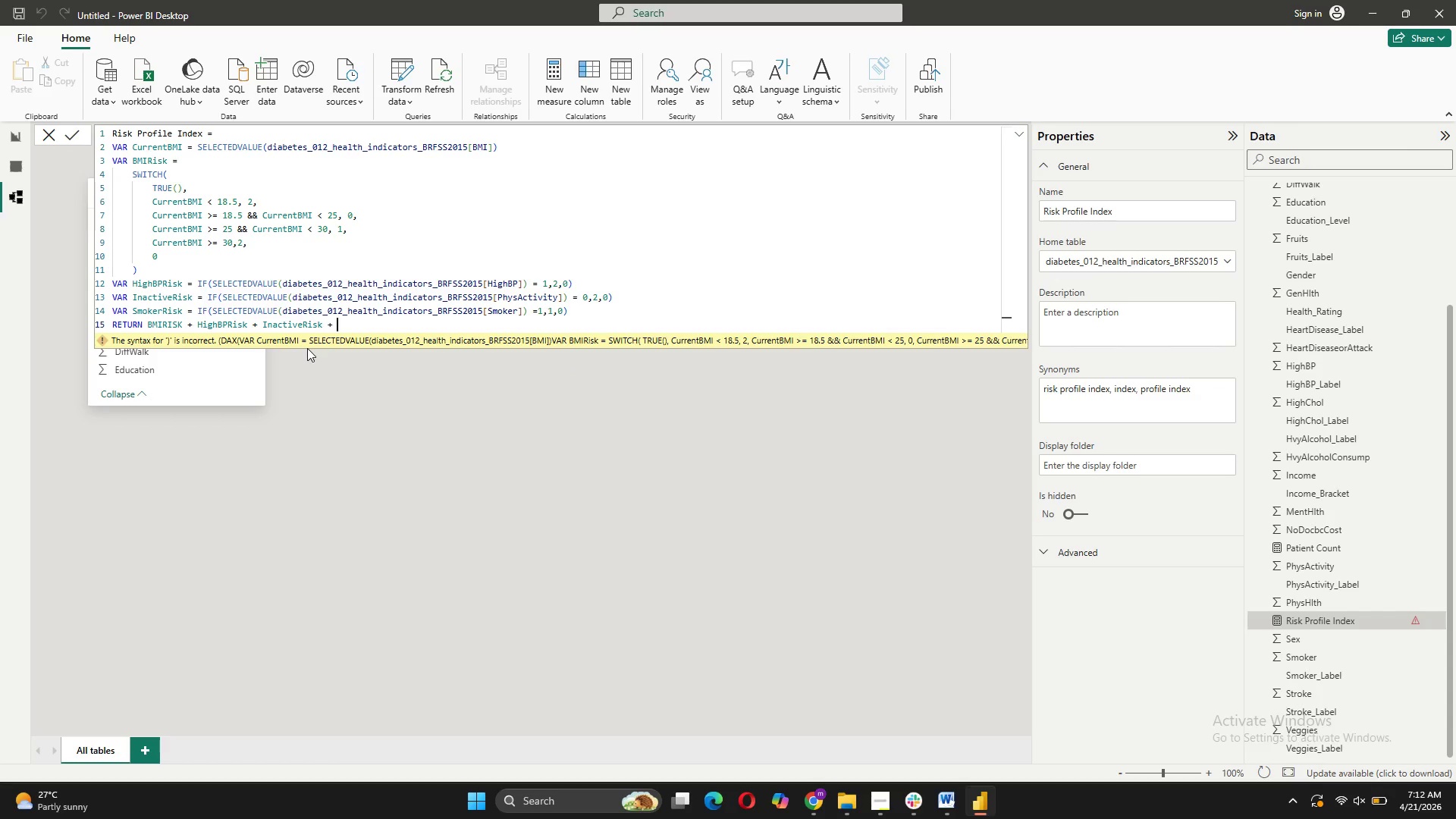 
key(S)
 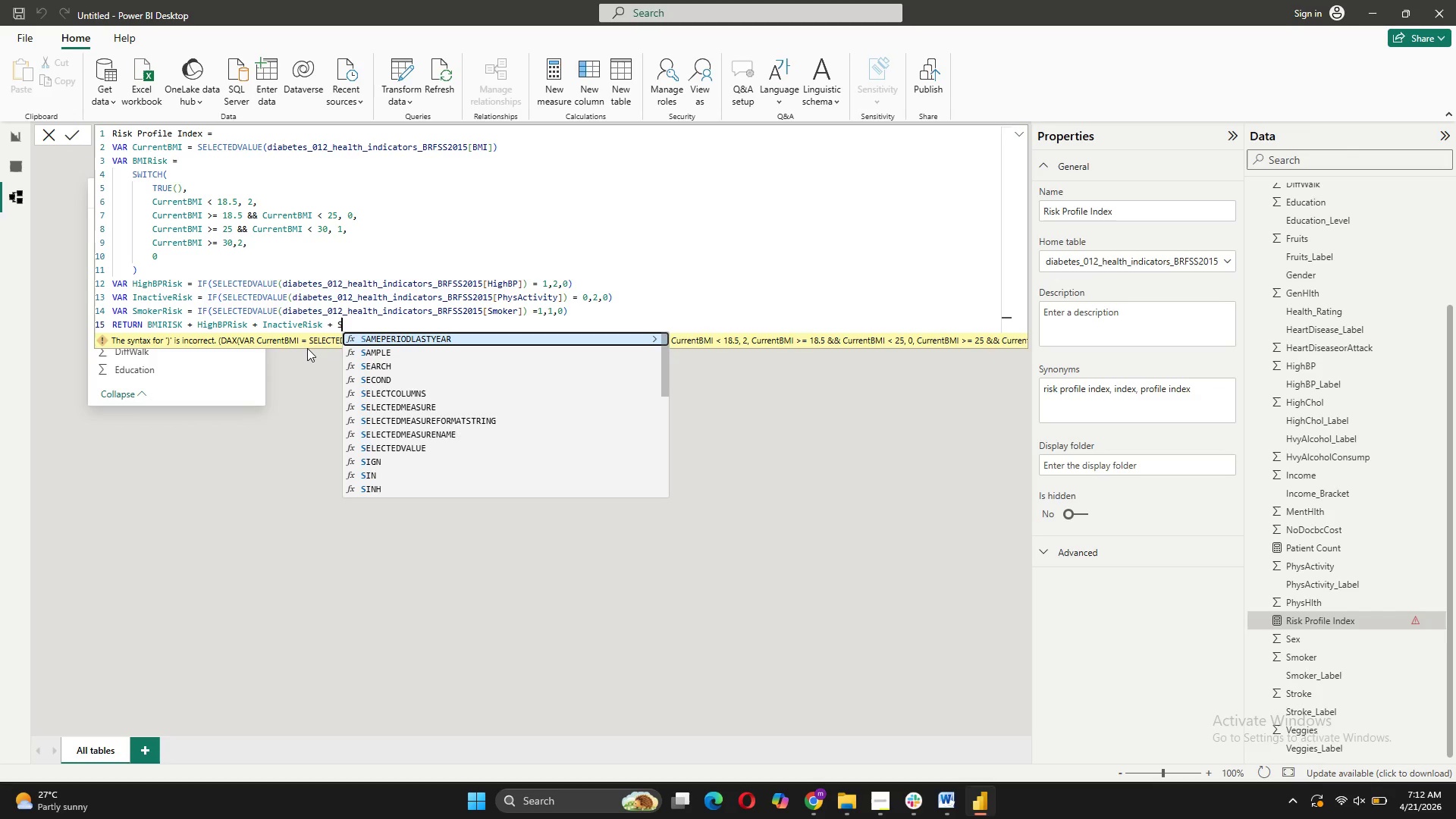 
key(CapsLock)
 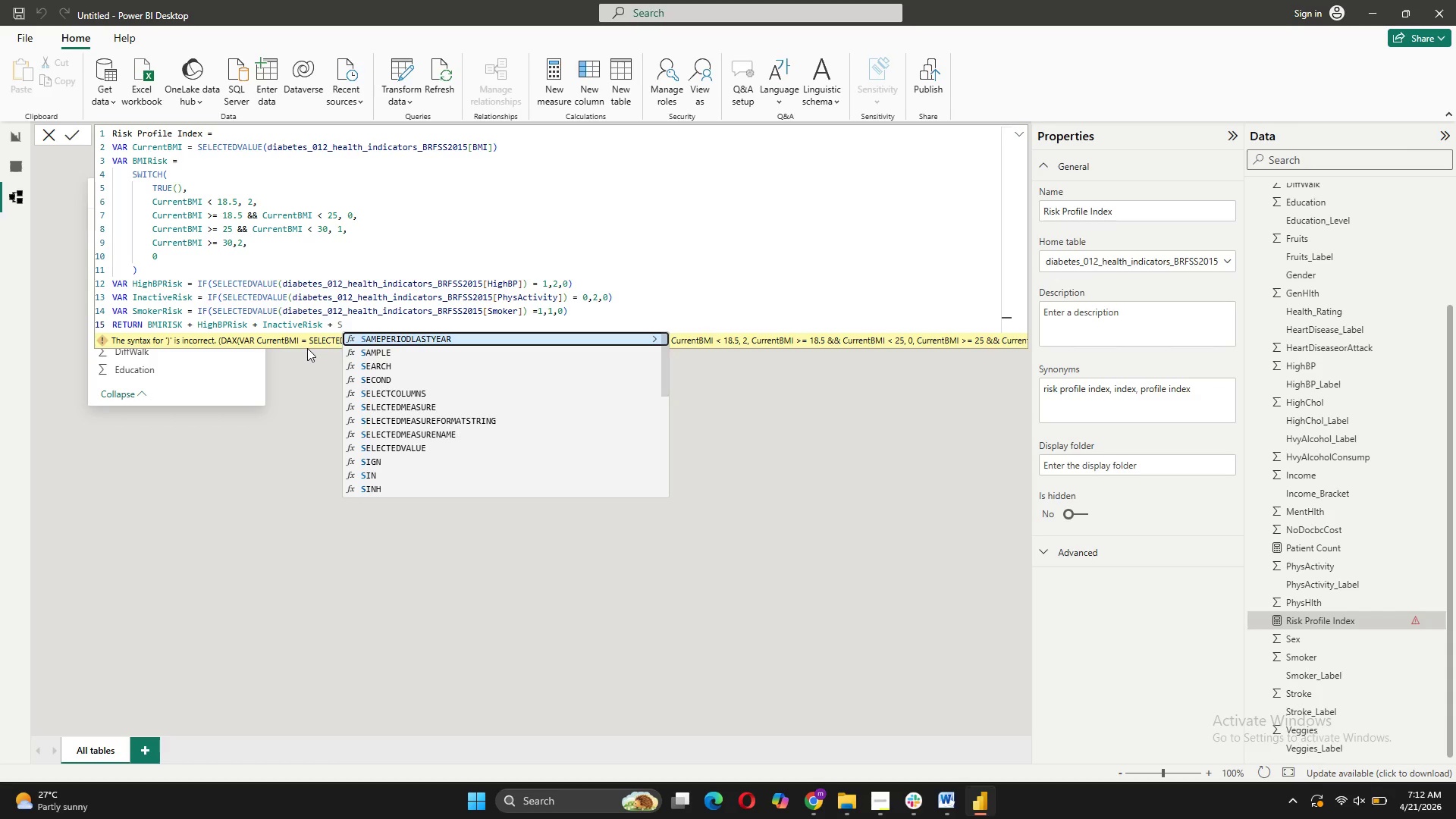 
key(M)
 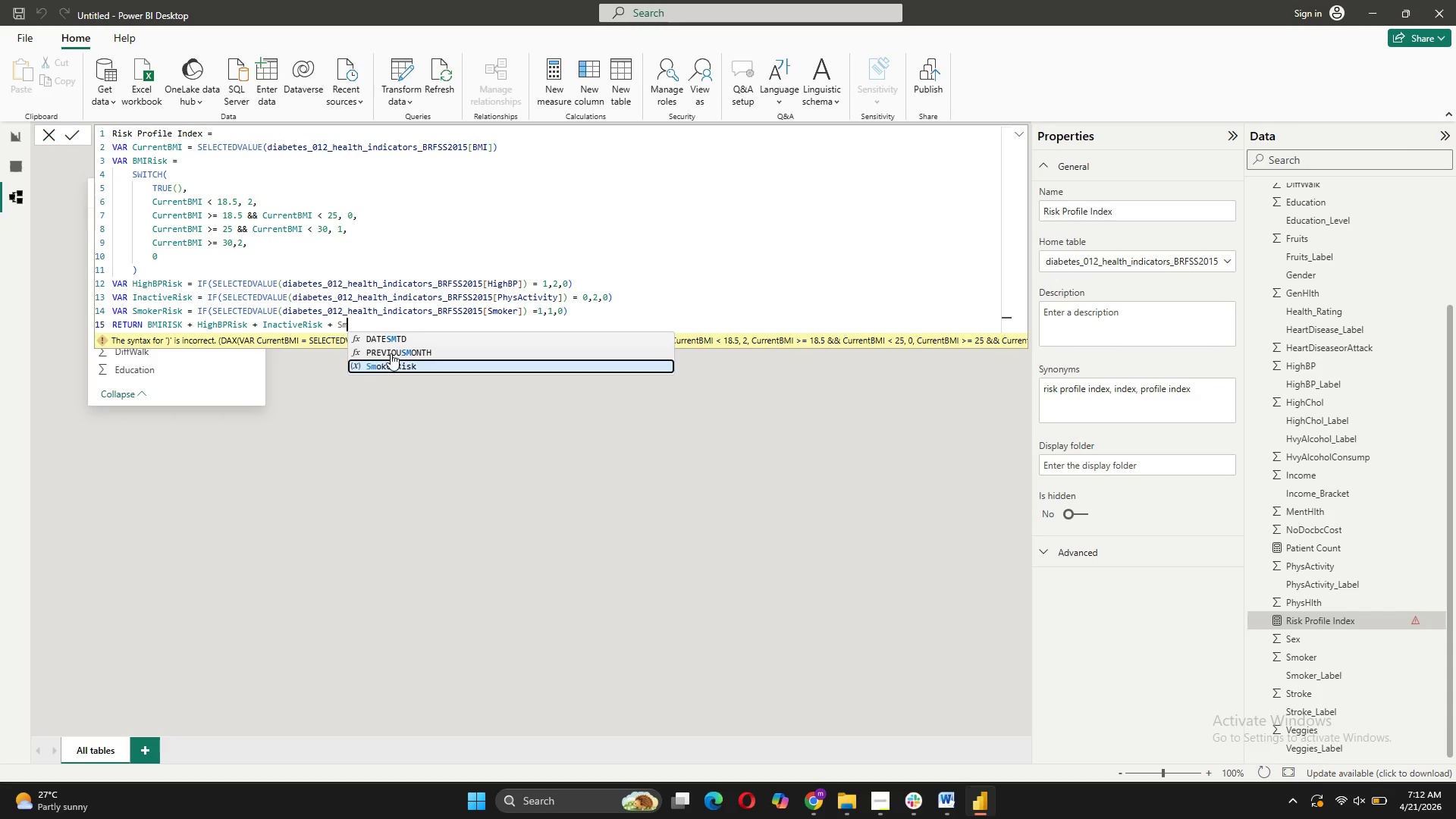 
left_click([394, 366])
 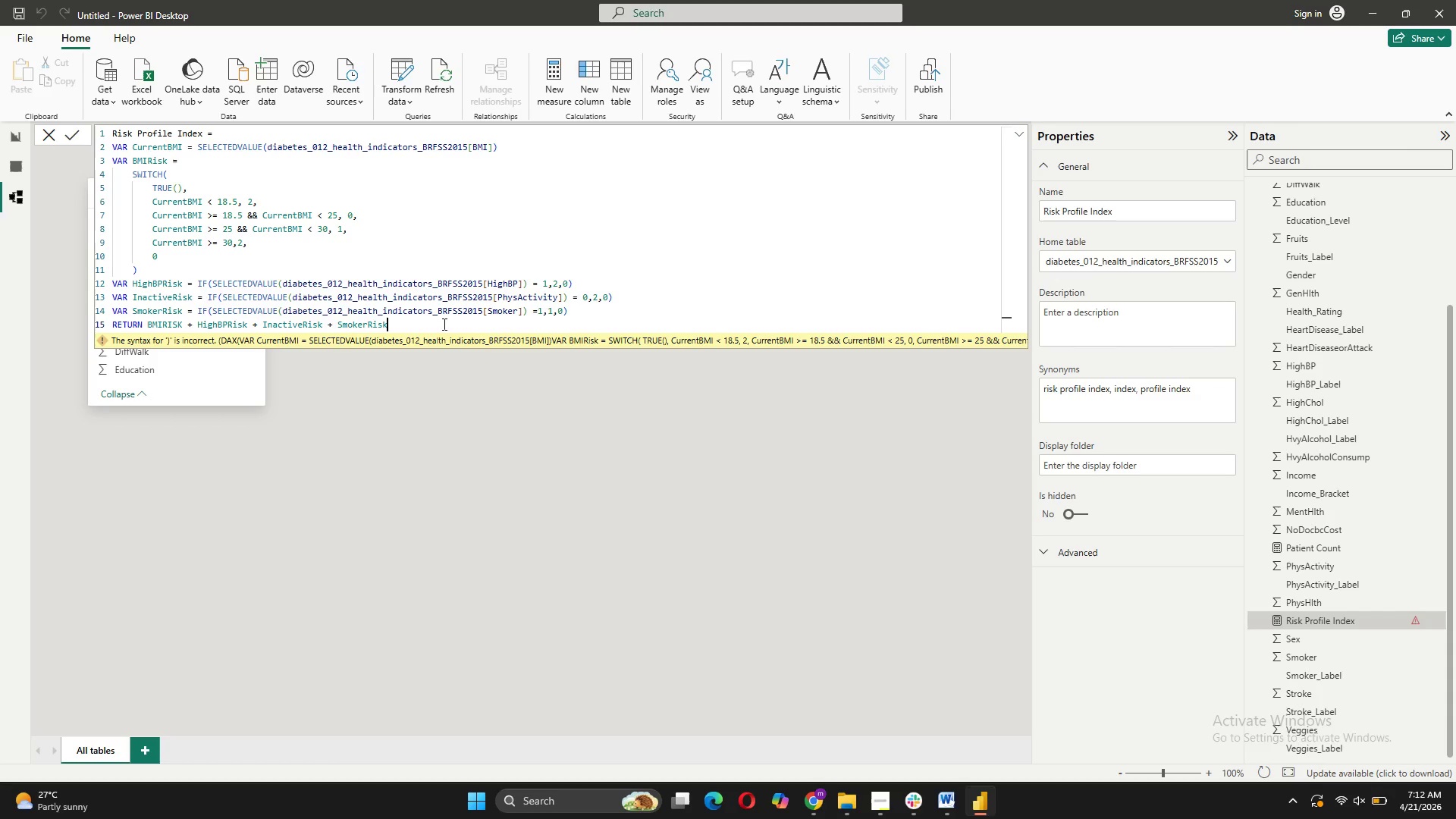 
key(Enter)
 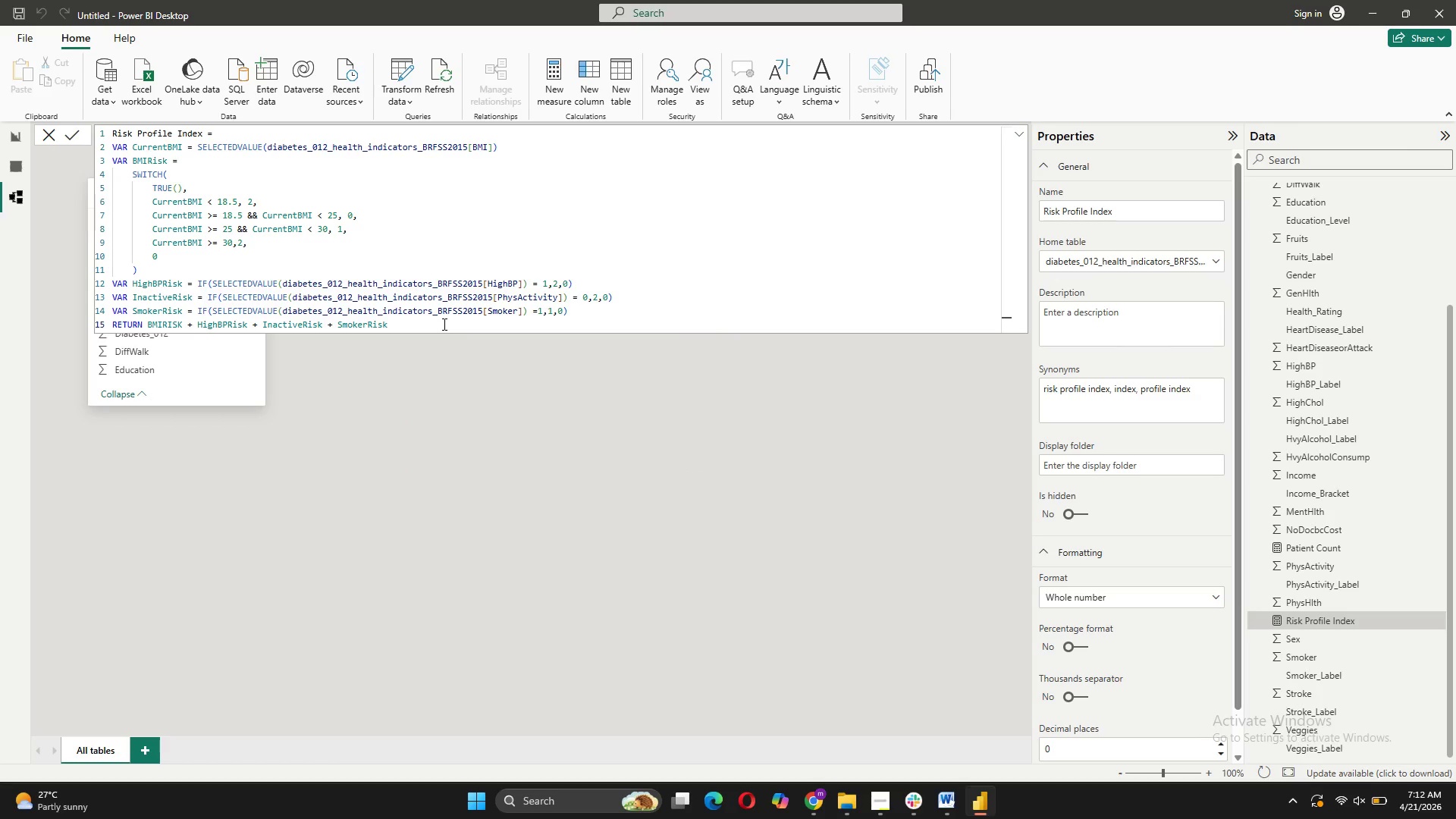 
wait(10.28)
 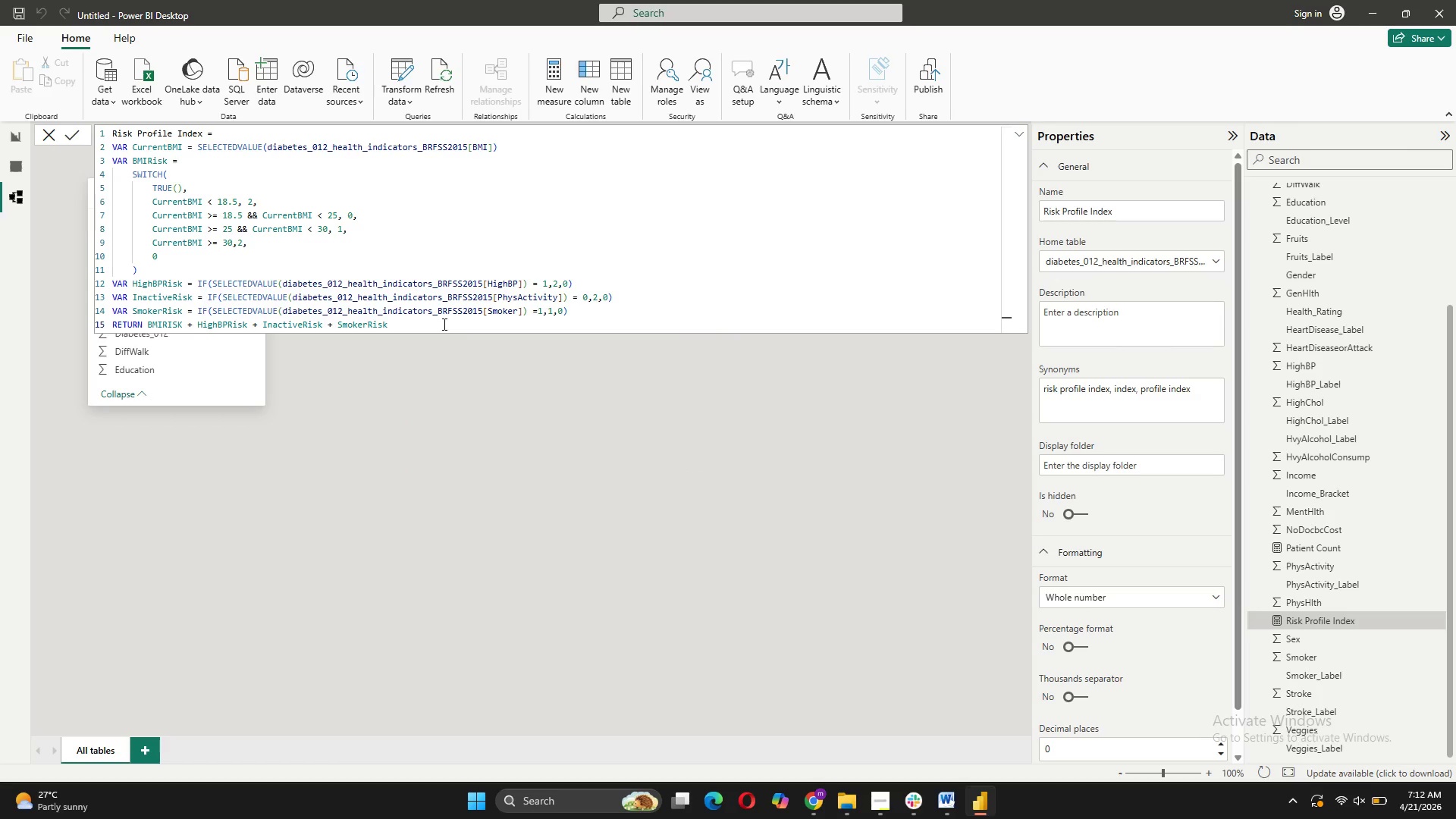 
left_click([45, 132])
 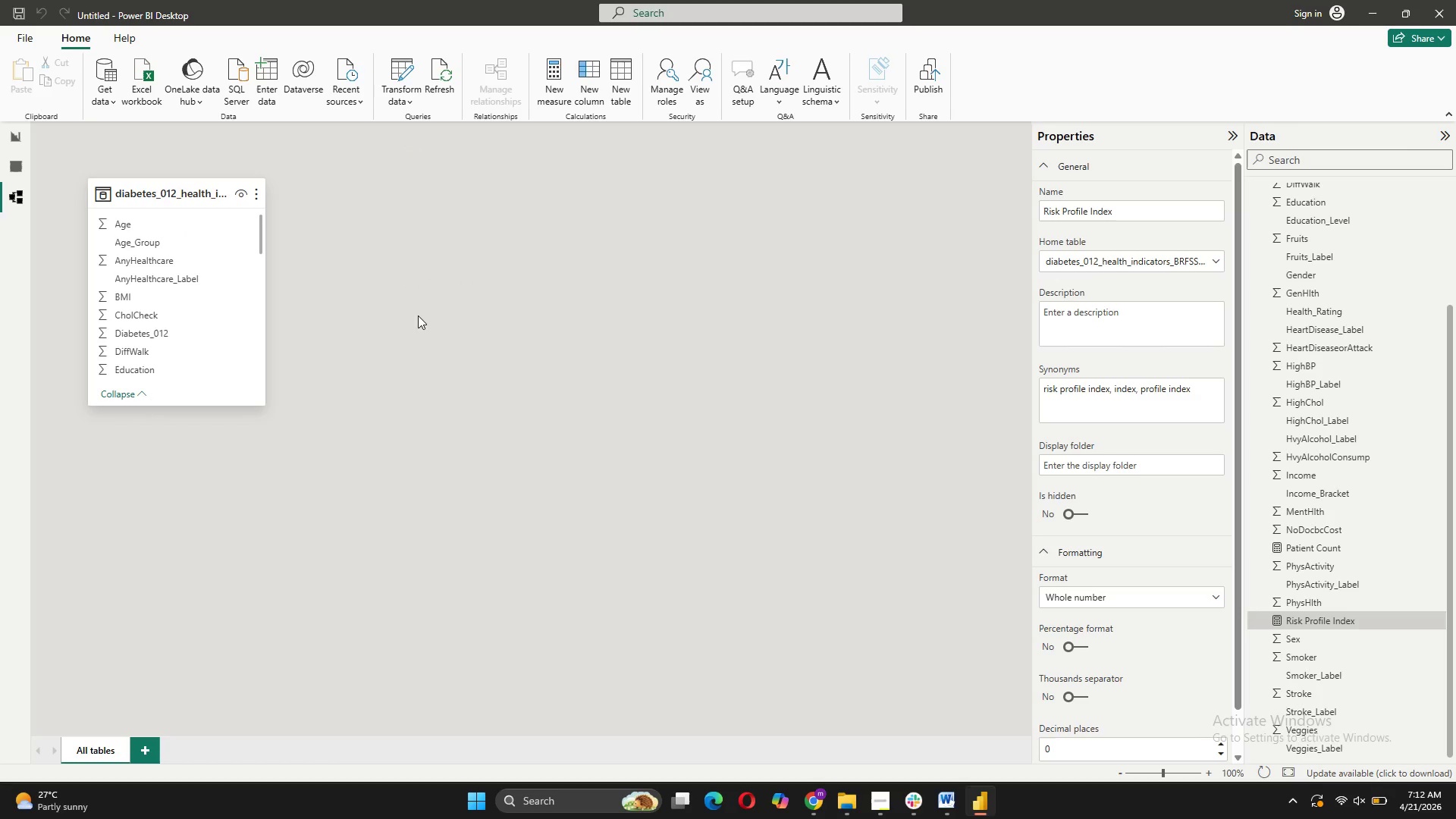 
scroll: coordinate [437, 310], scroll_direction: down, amount: 1.0
 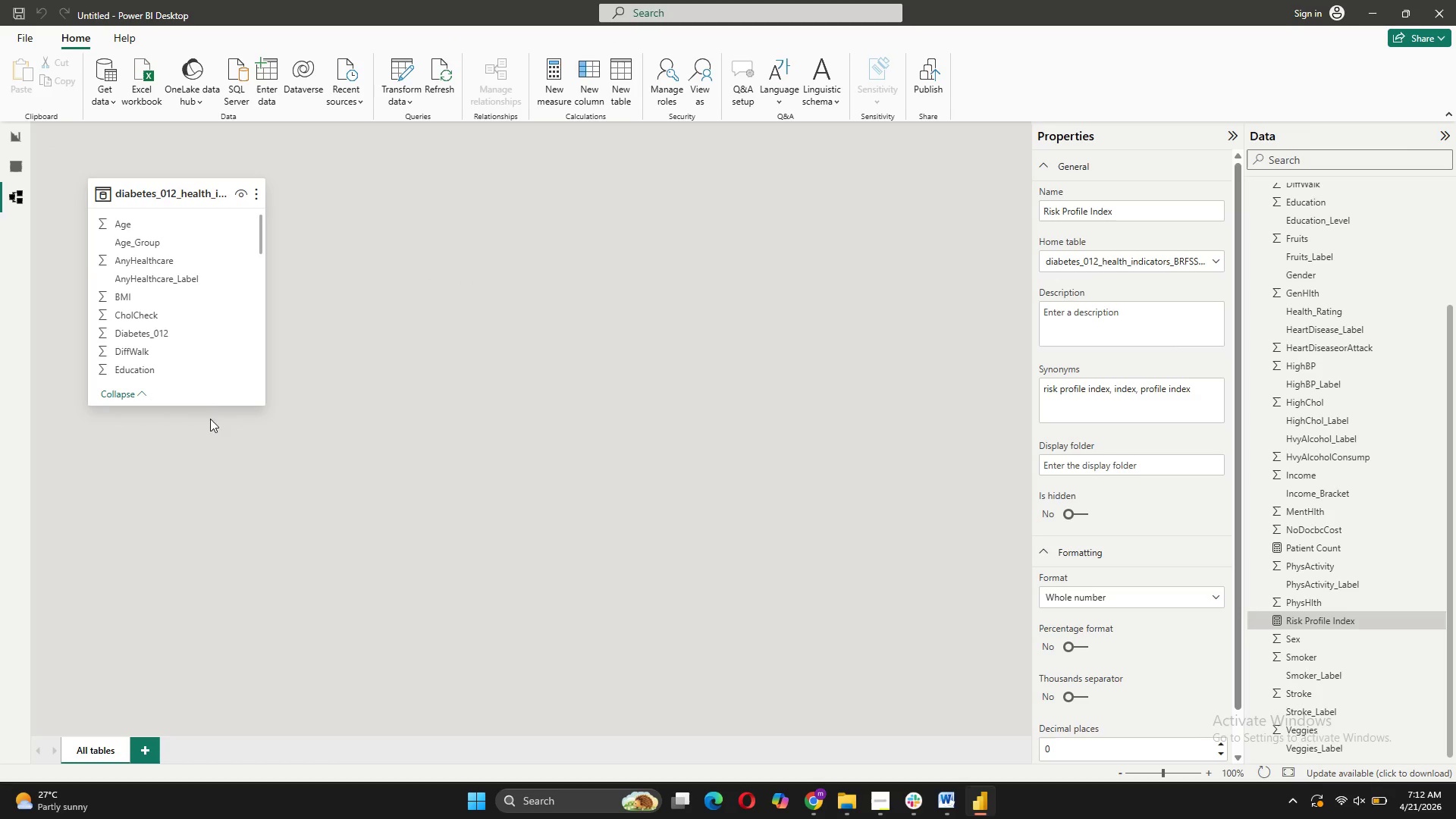 
wait(5.31)
 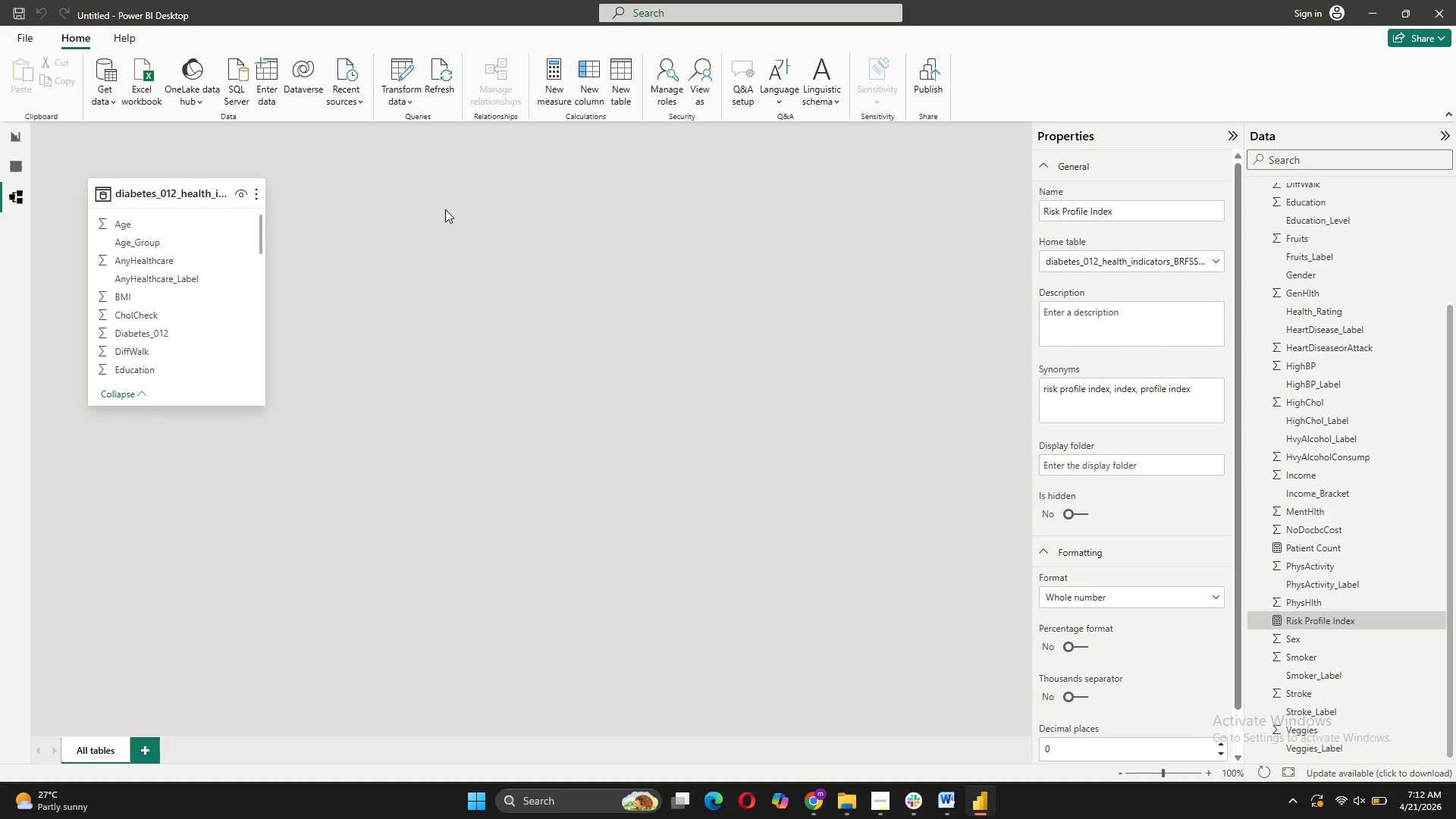 
left_click([551, 96])
 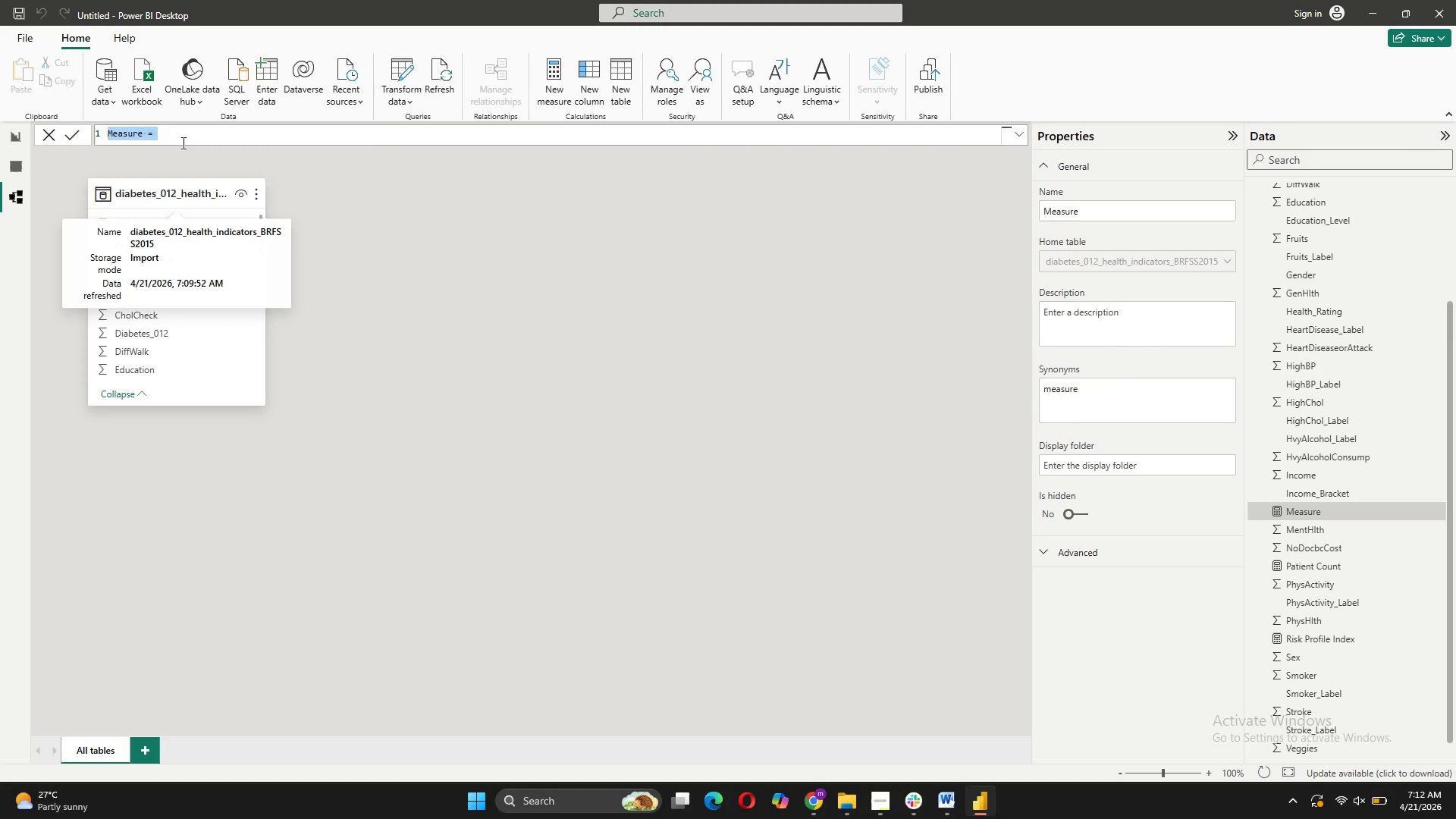 
wait(6.81)
 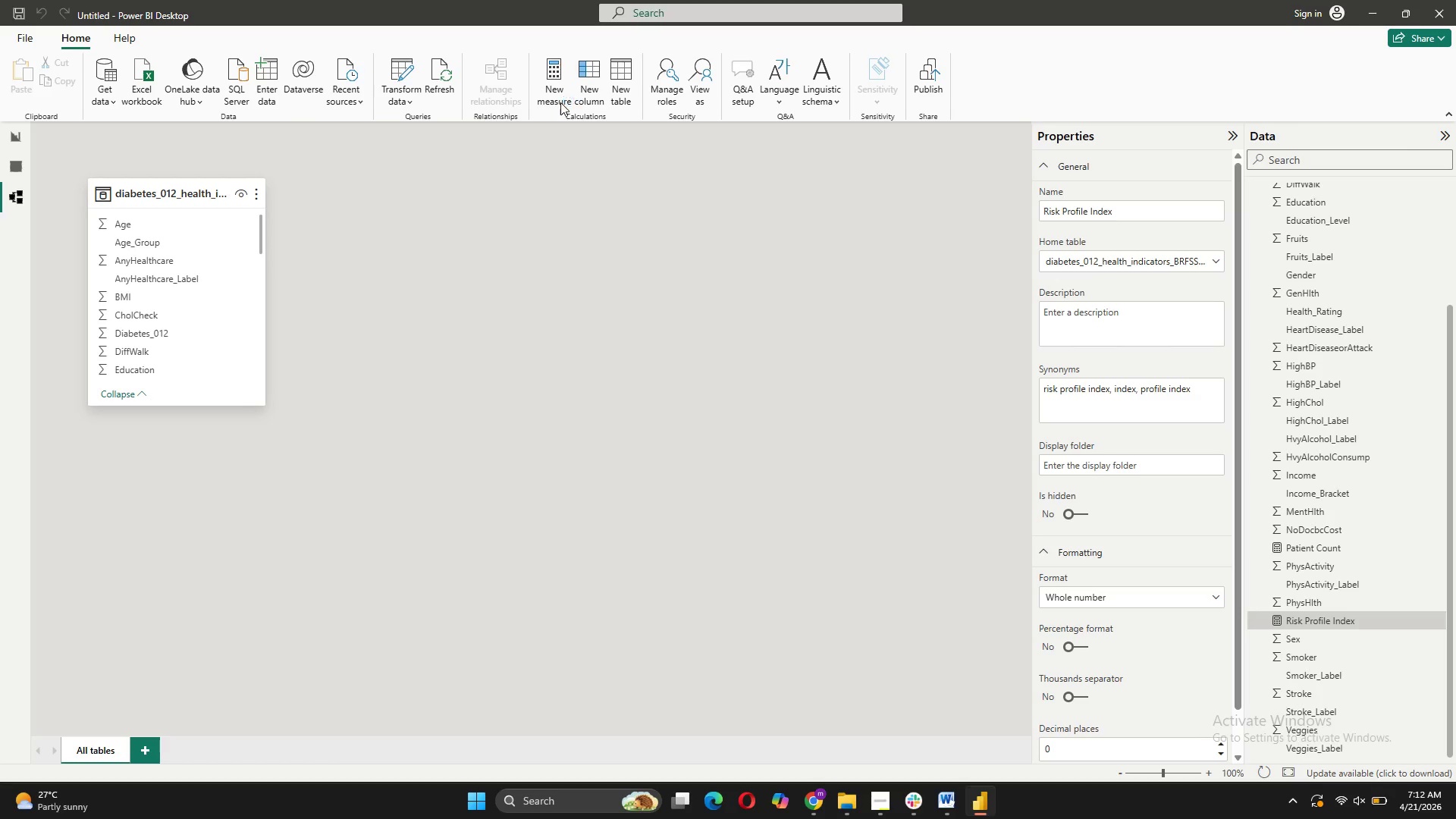 
type(Engagment Score = )
 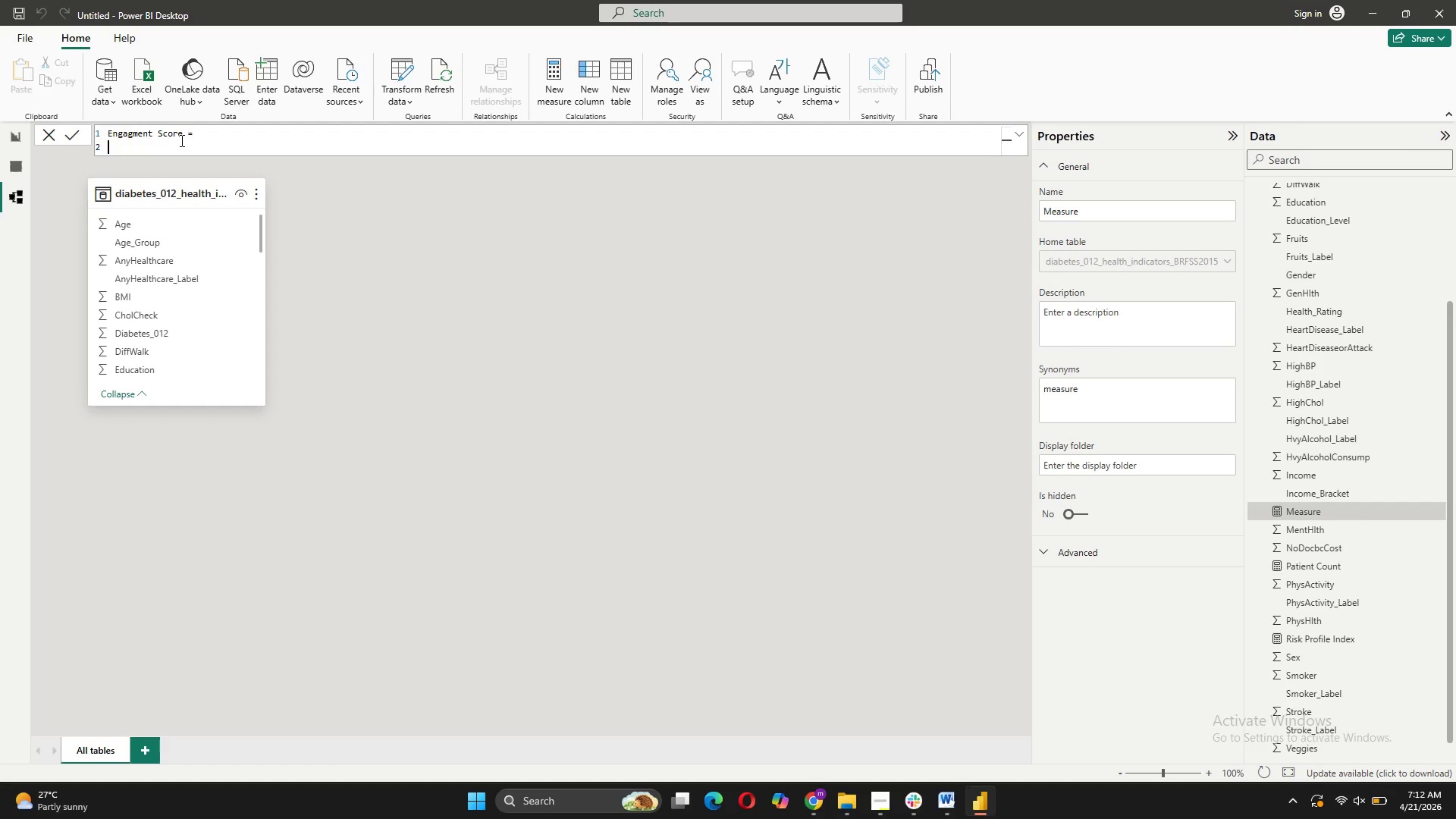 
key(Shift+Enter)
 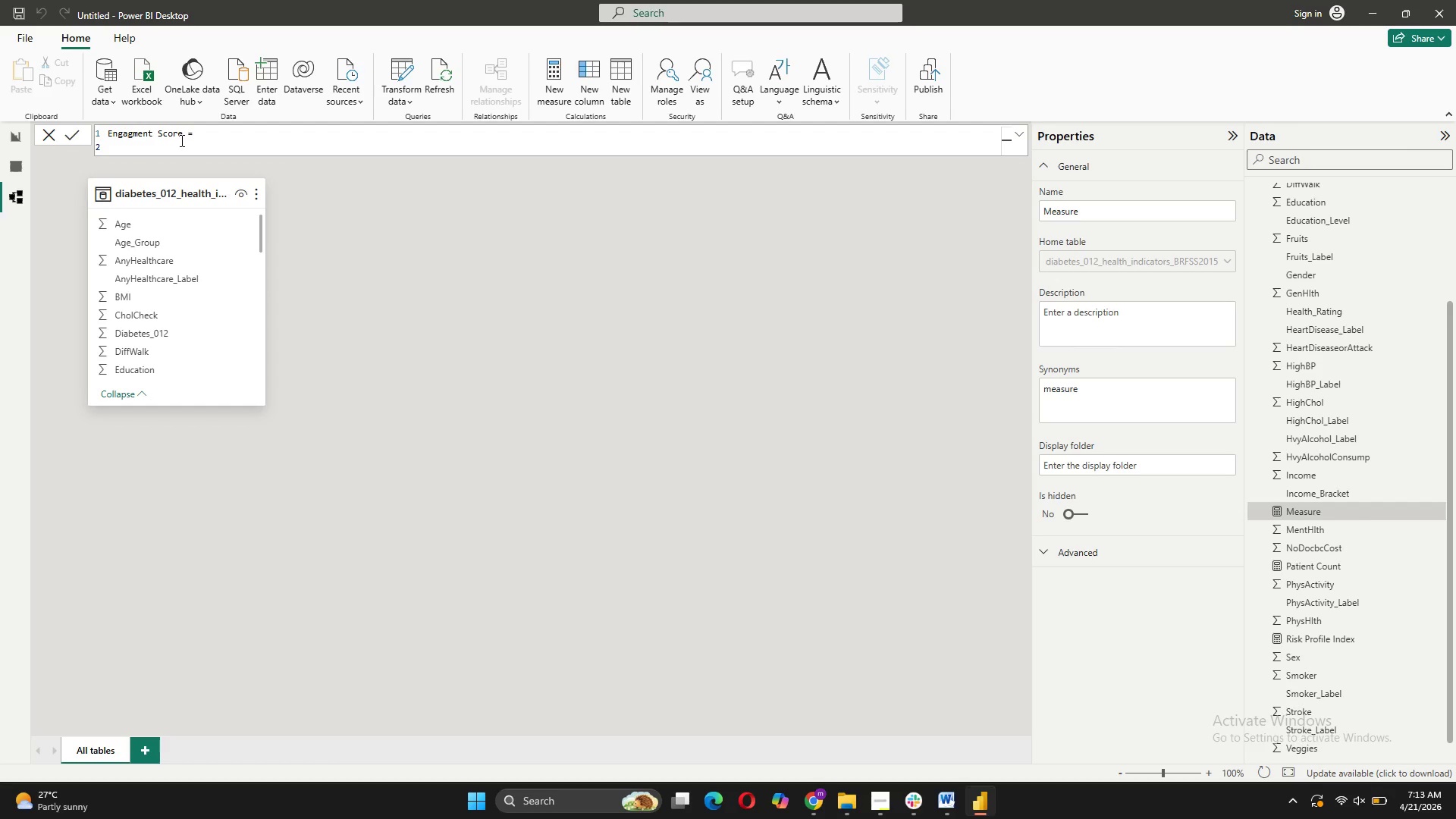 
type(VAR FruitPoints = IF)
 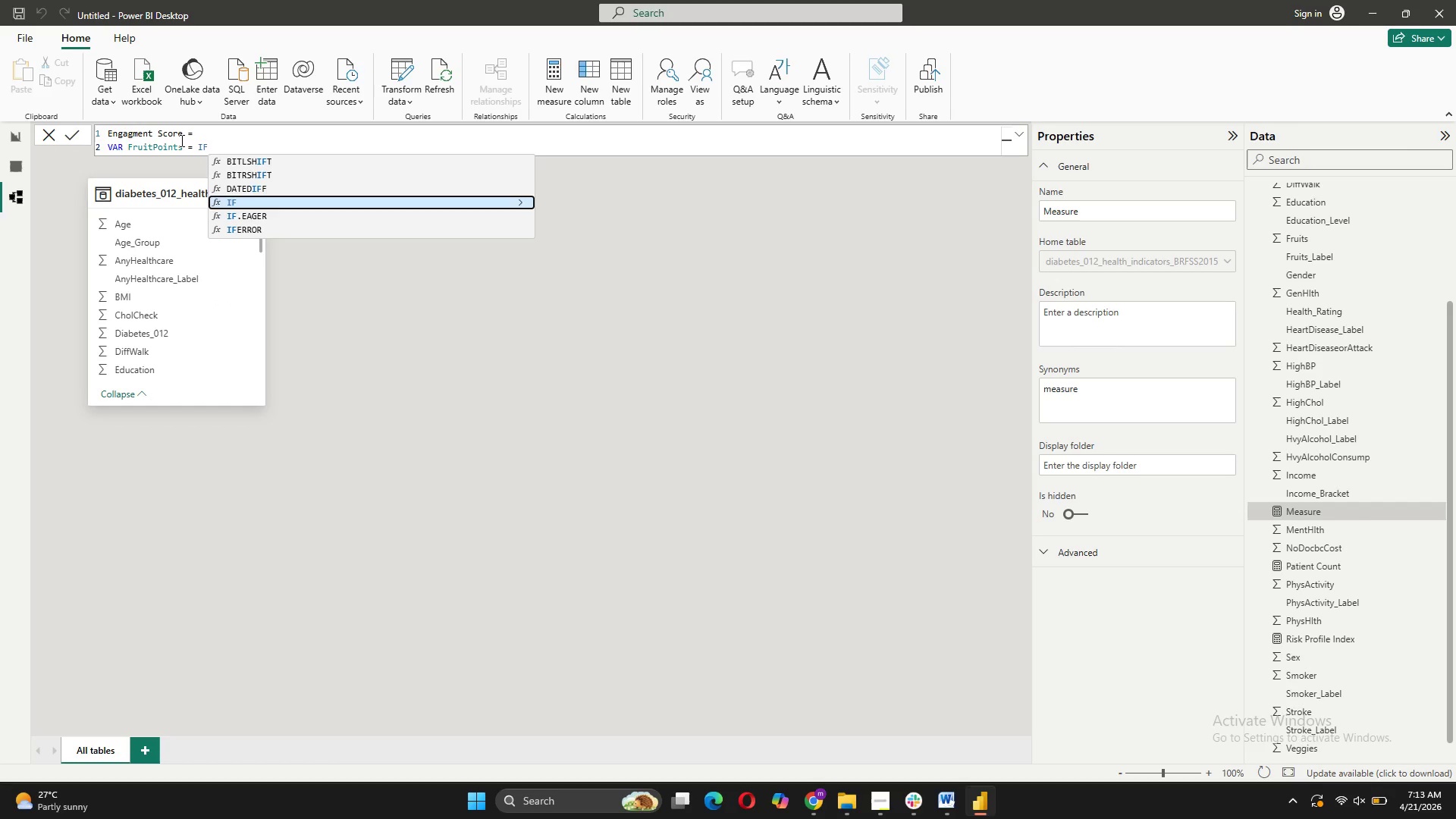 
type(()
key(Backspace)
type( S)
key(Backspace)
key(Backspace)
type((SE)
 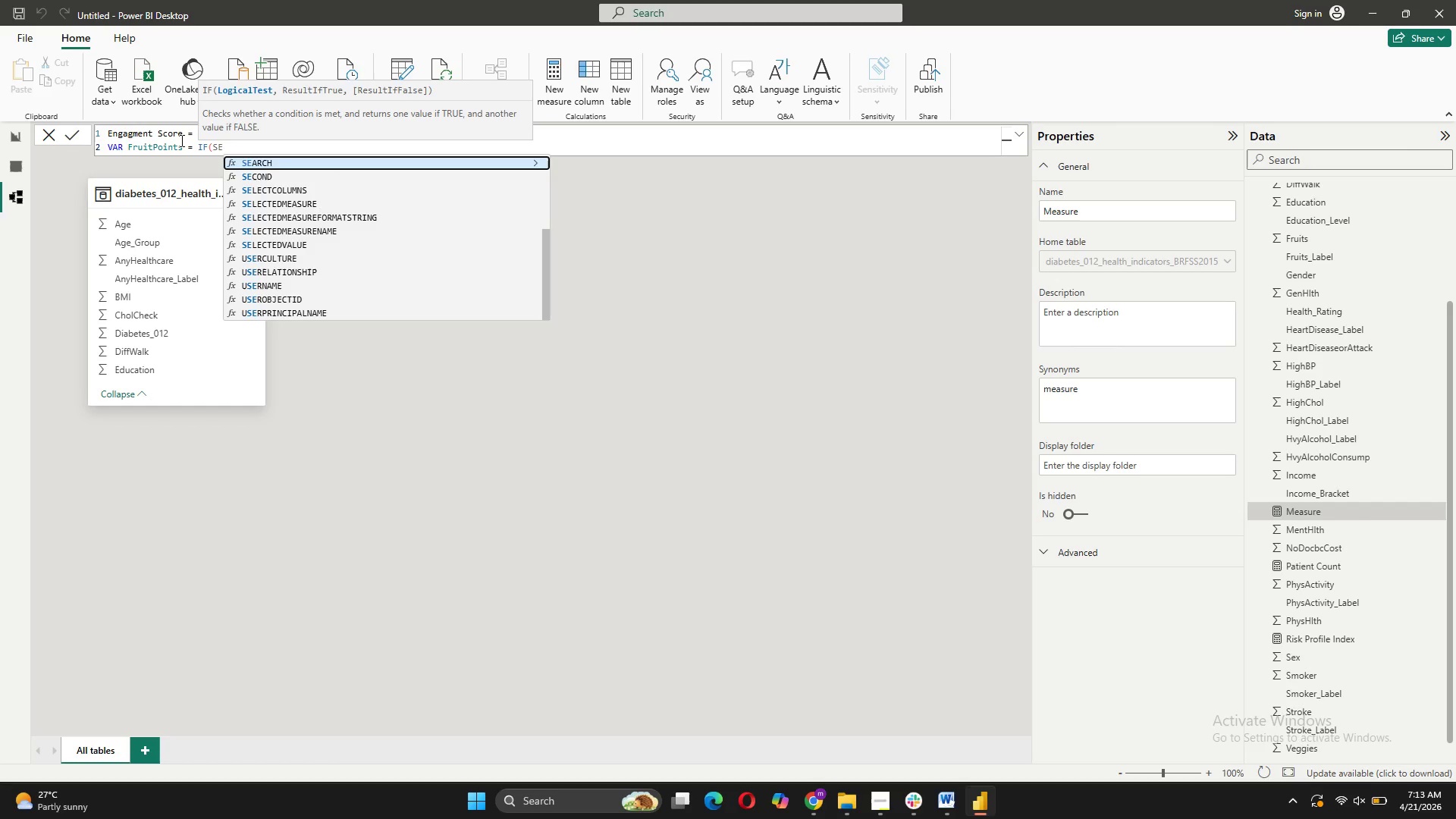 
left_click([302, 249])
 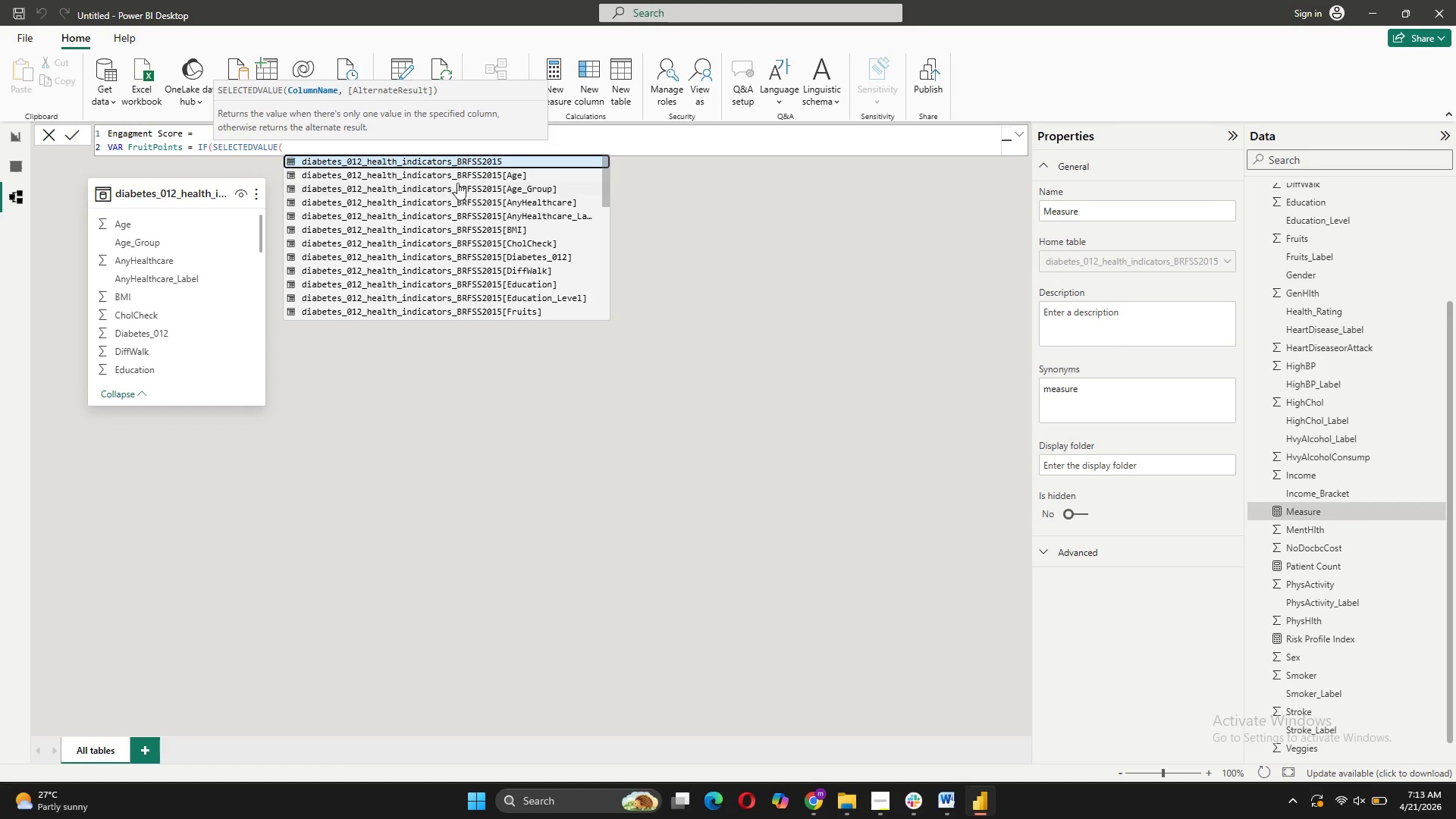 
scroll: coordinate [529, 259], scroll_direction: down, amount: 2.0
 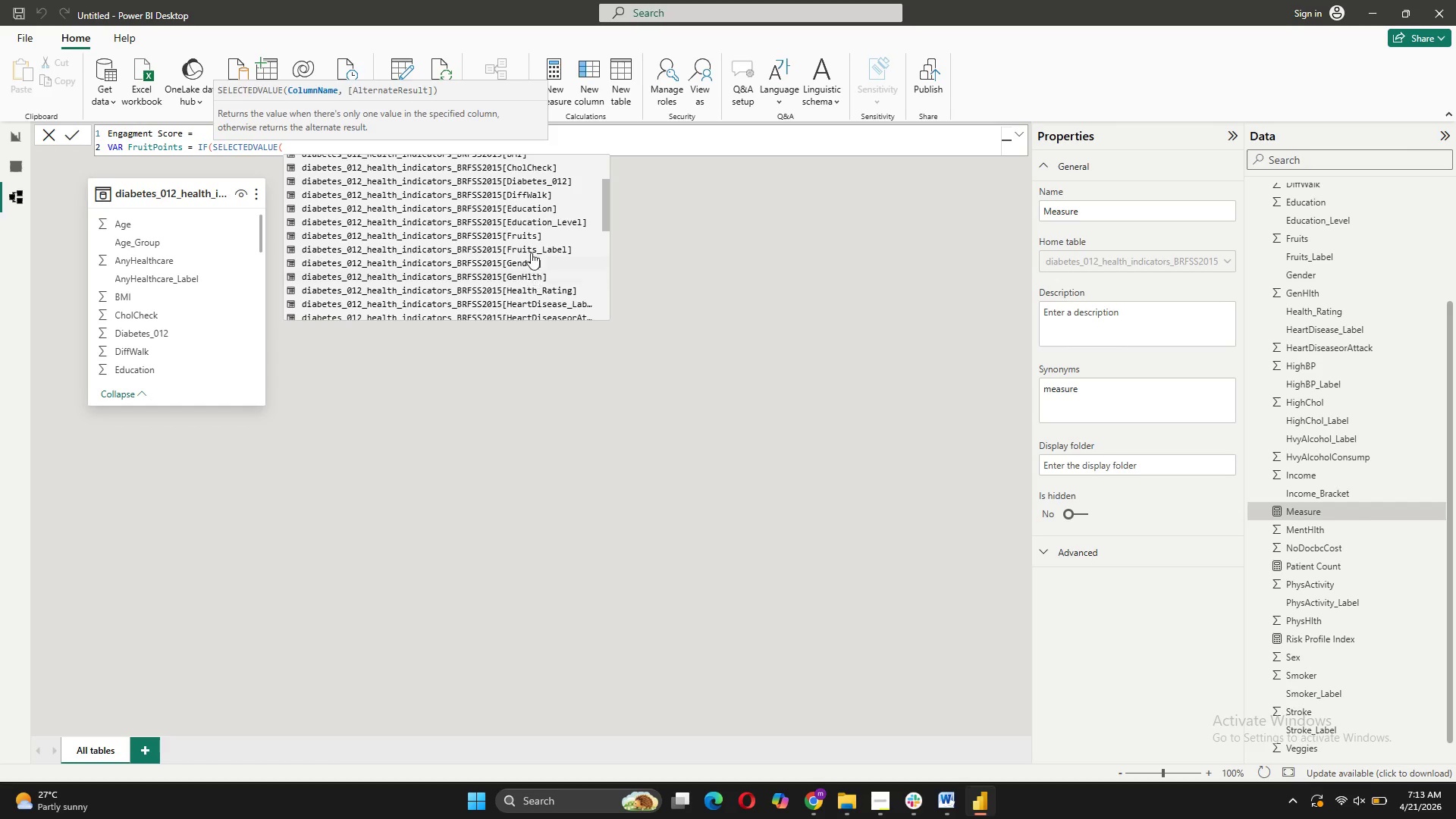 
left_click([535, 238])
 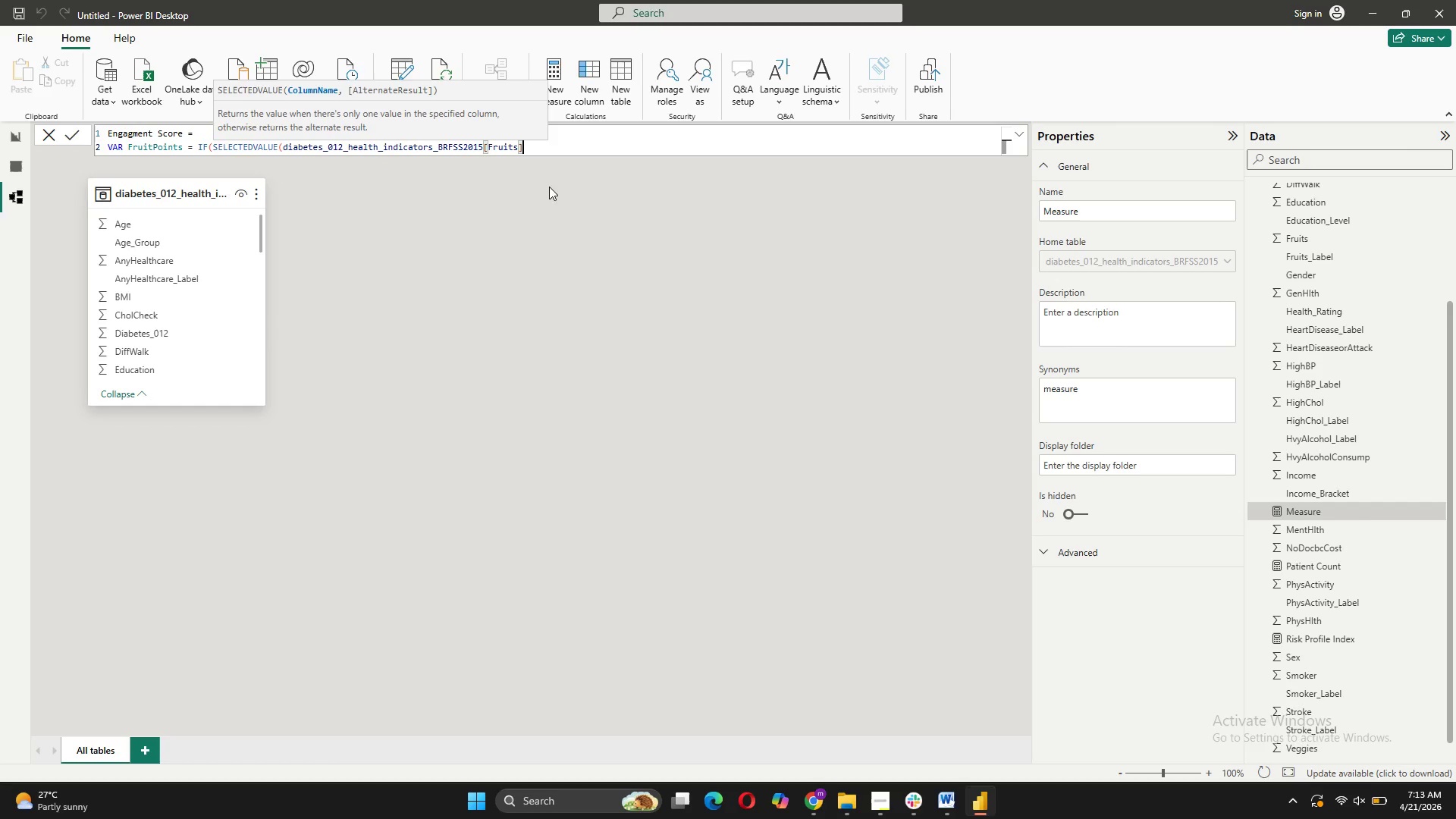 
type() = 1,1,0))
 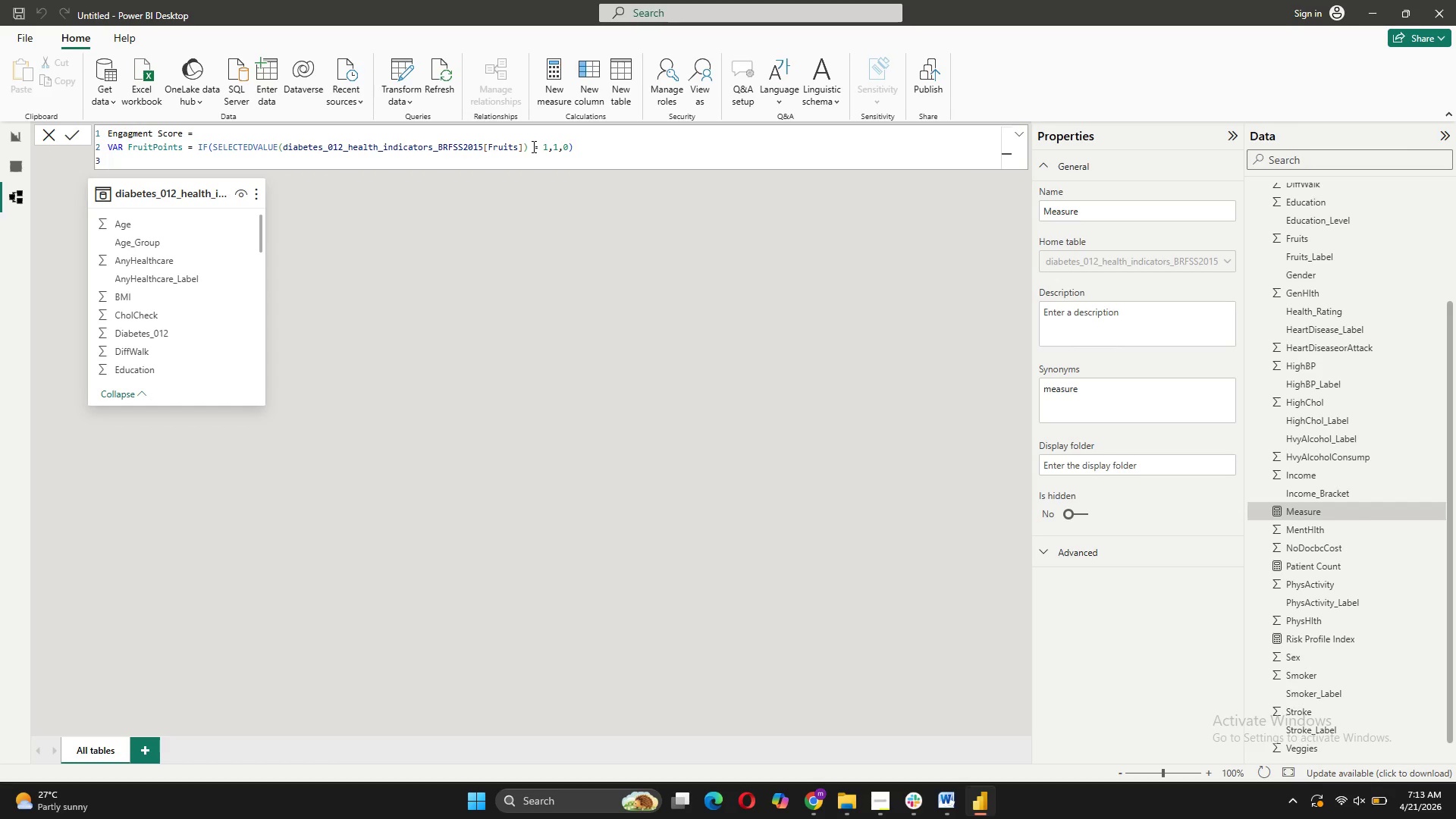 
 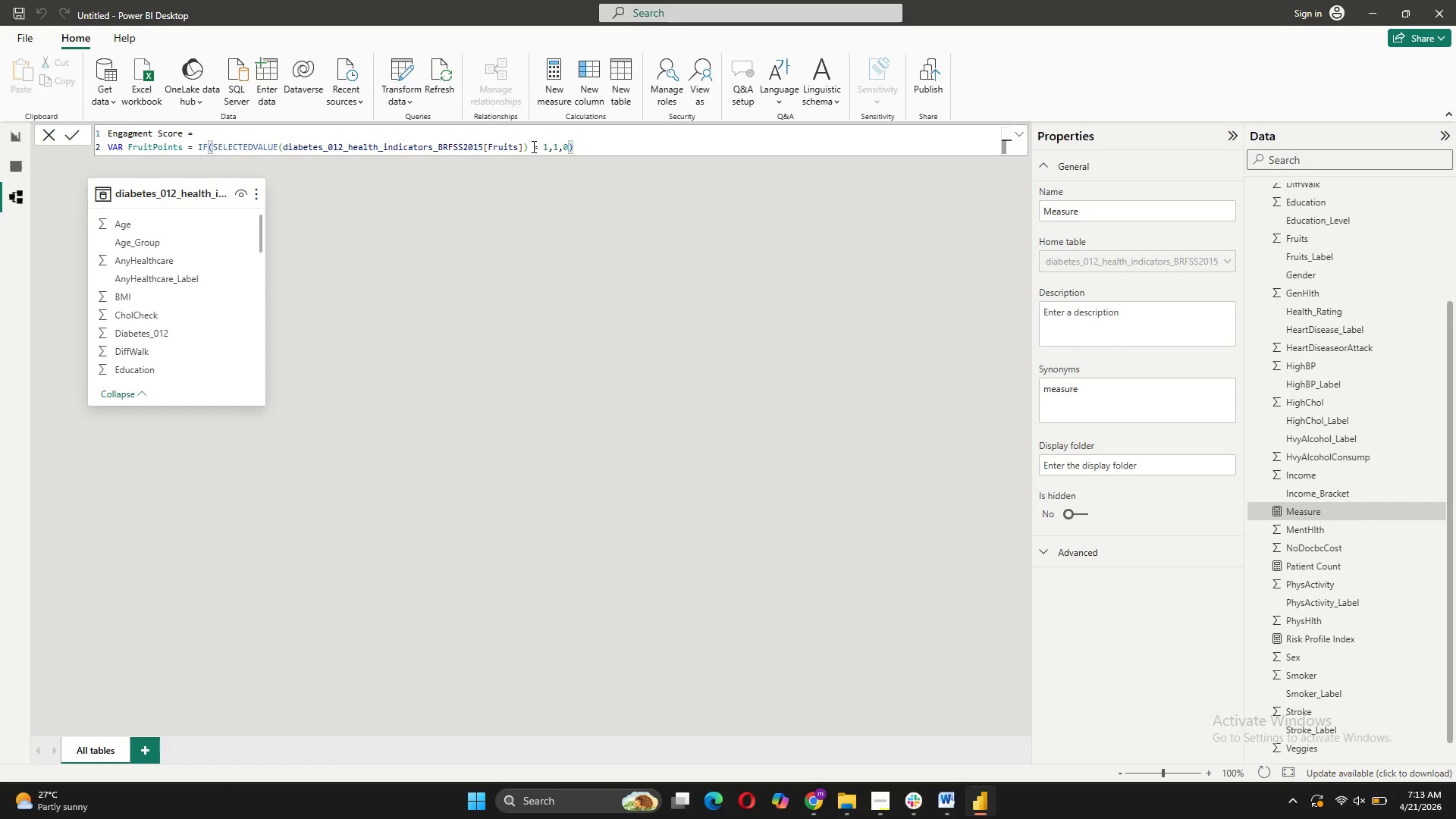 
key(Shift+Enter)
 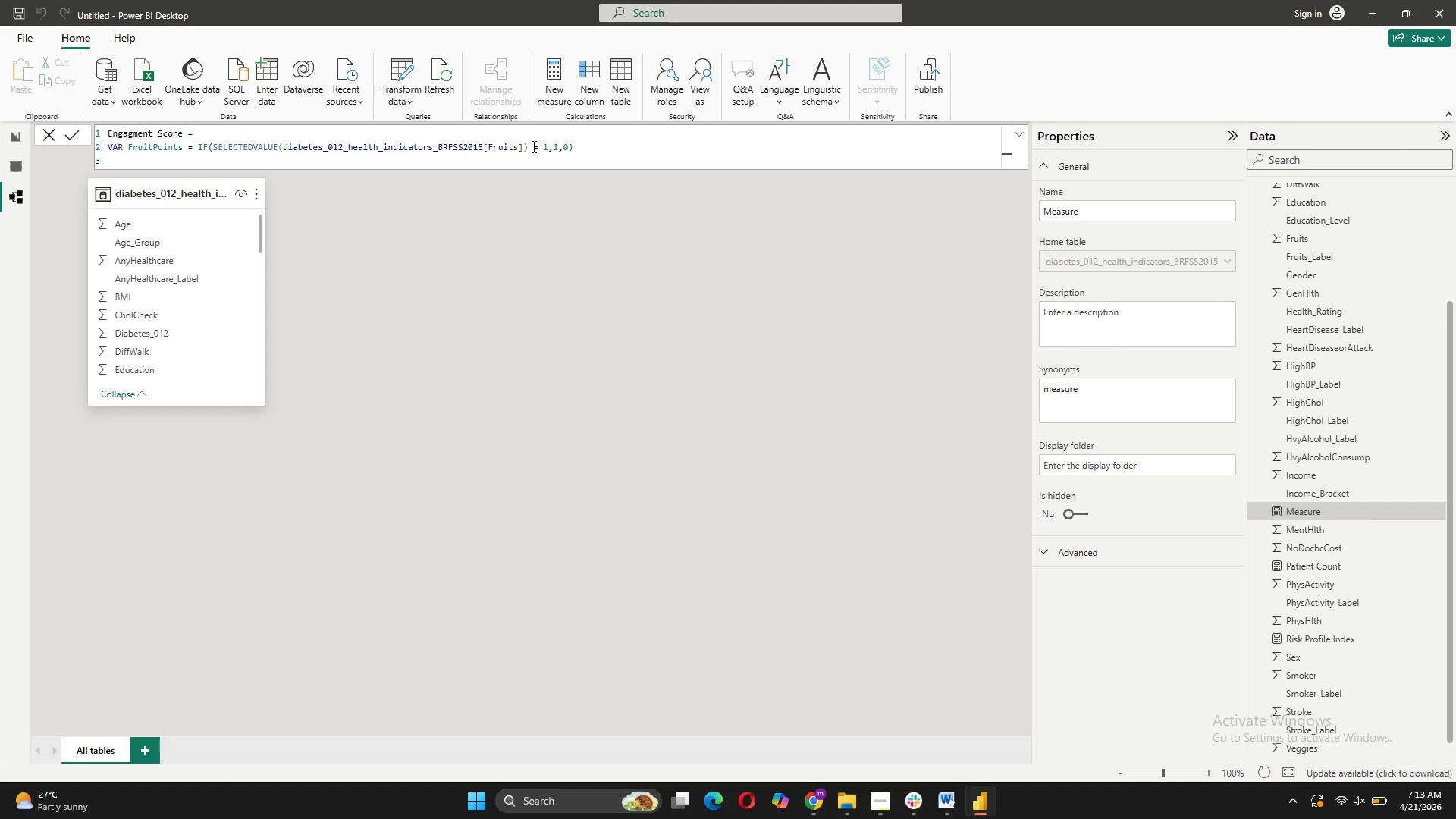 
type(VAR VeggiePoints = IF(SELE)
 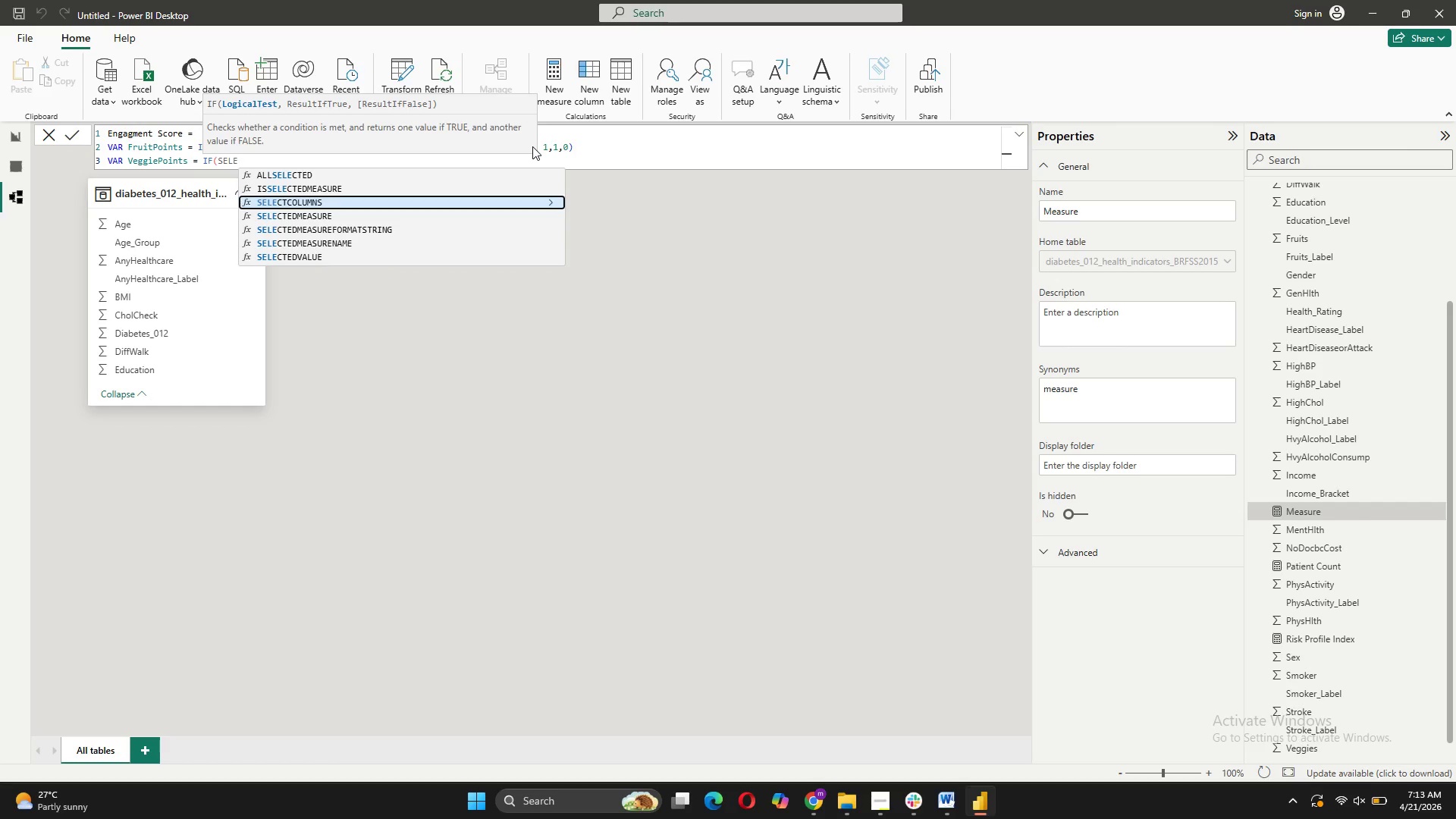 
left_click([307, 261])
 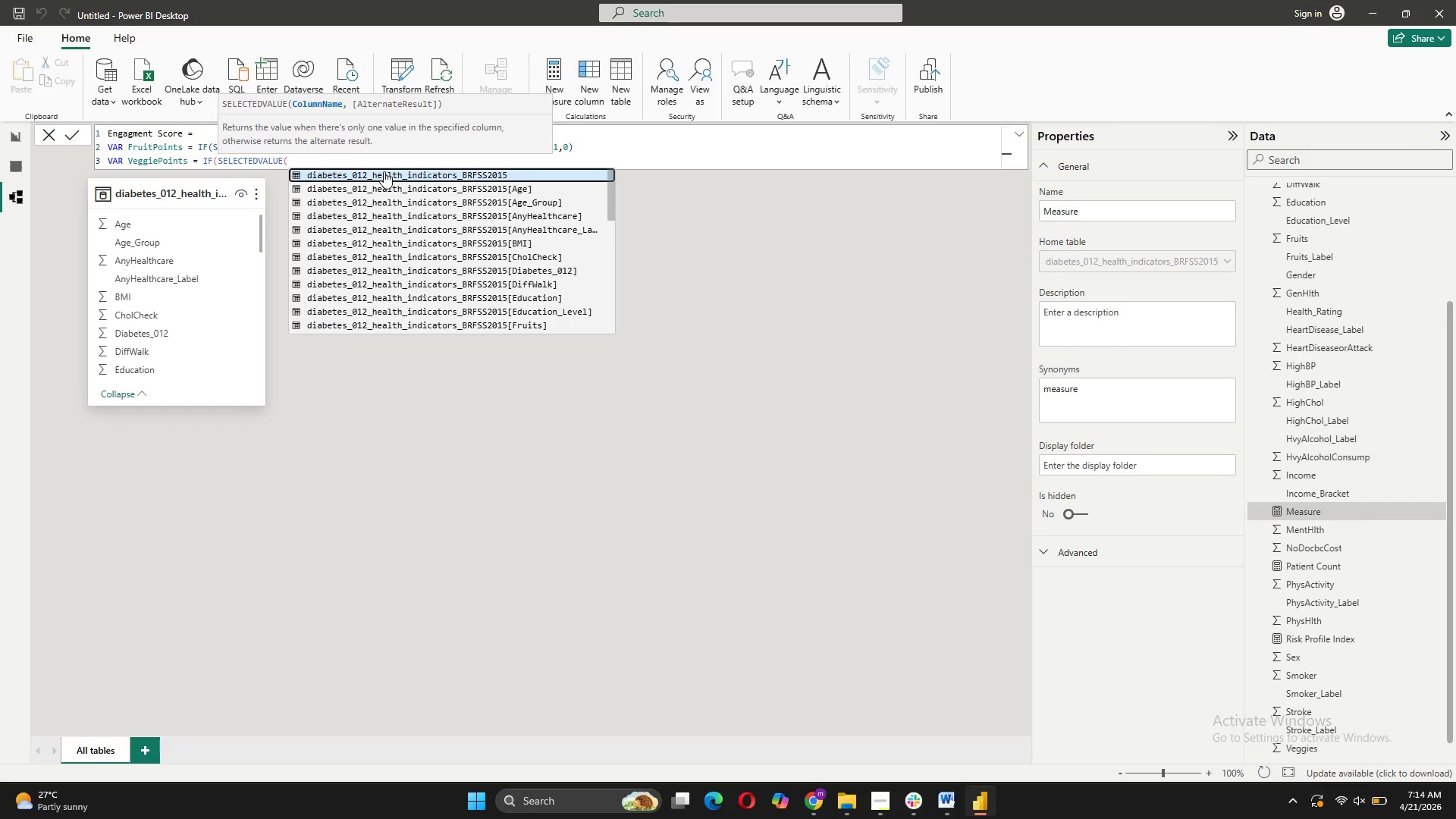 
scroll: coordinate [483, 221], scroll_direction: down, amount: 9.0
 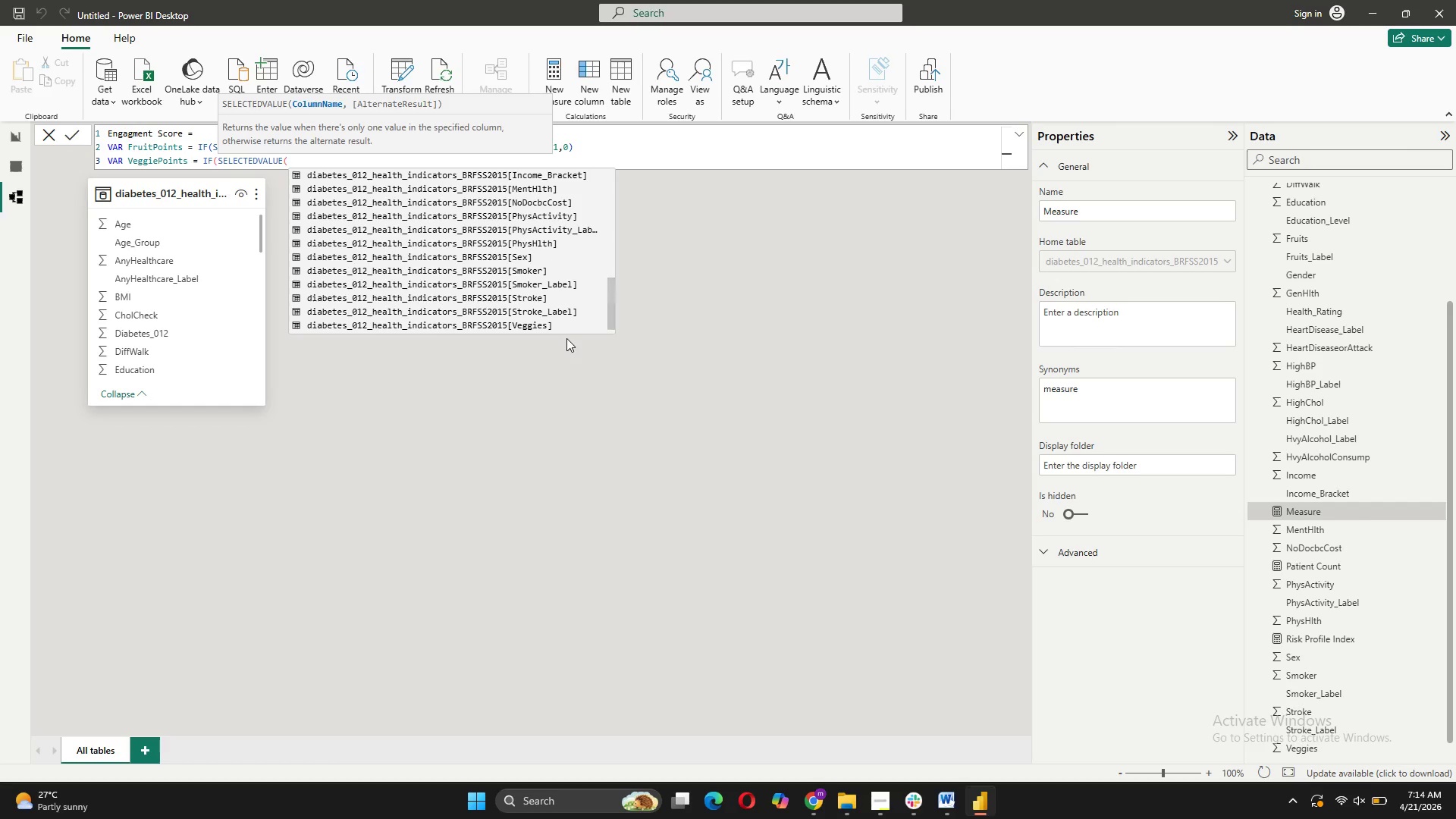 
left_click([565, 331])
 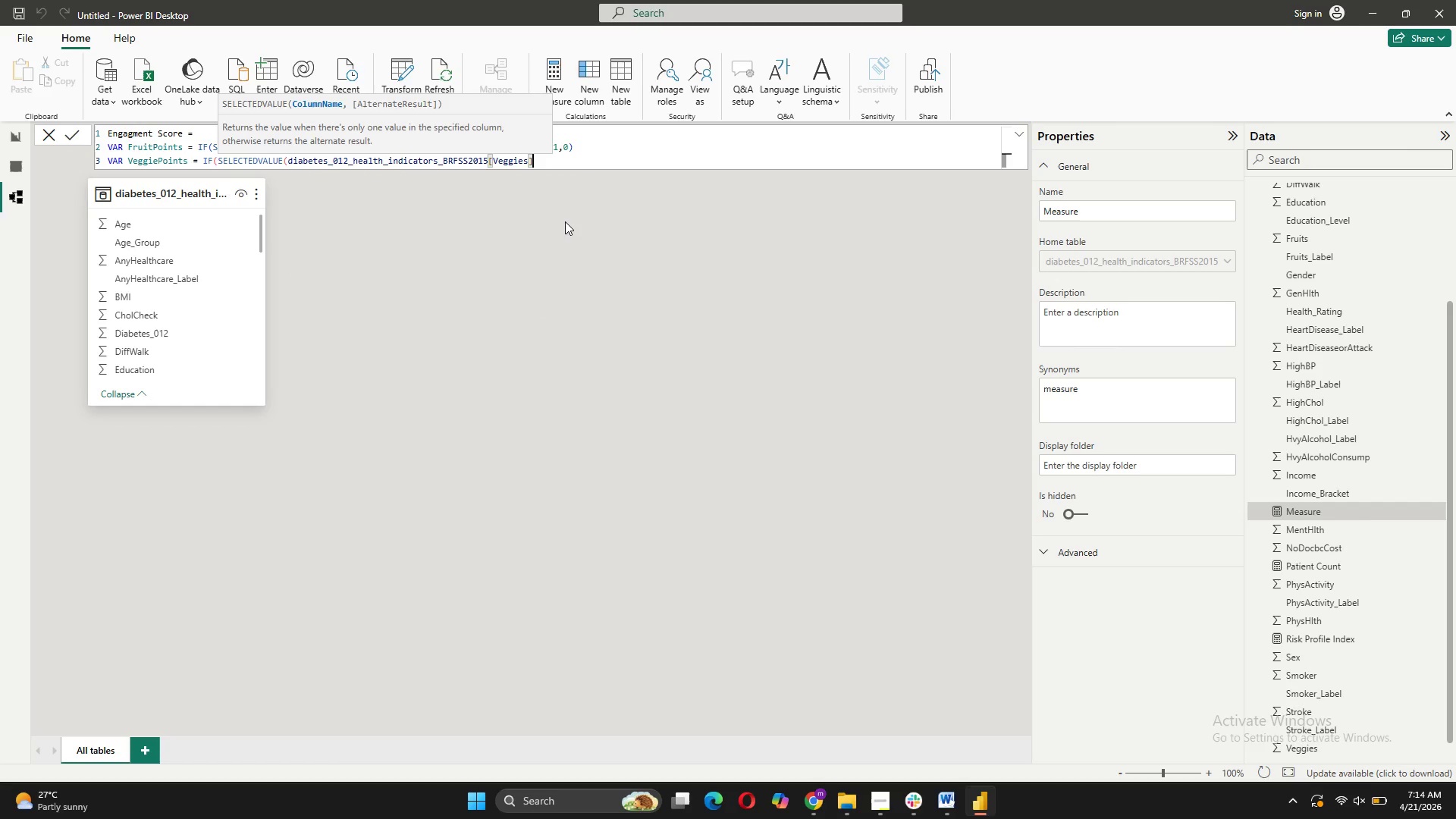 
type() = 1, 1, 0))
 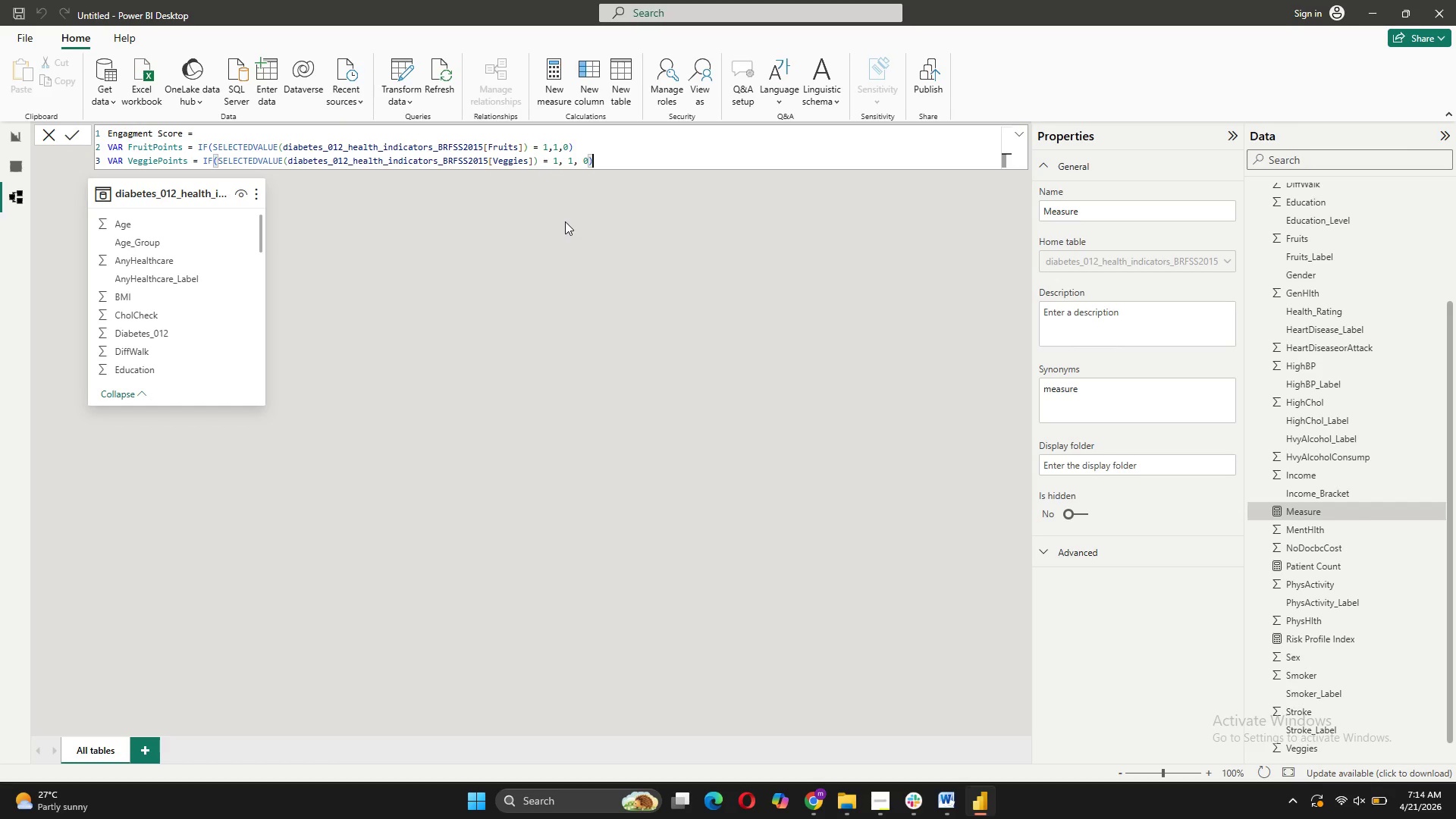 
key(Shift+ShiftRight)
 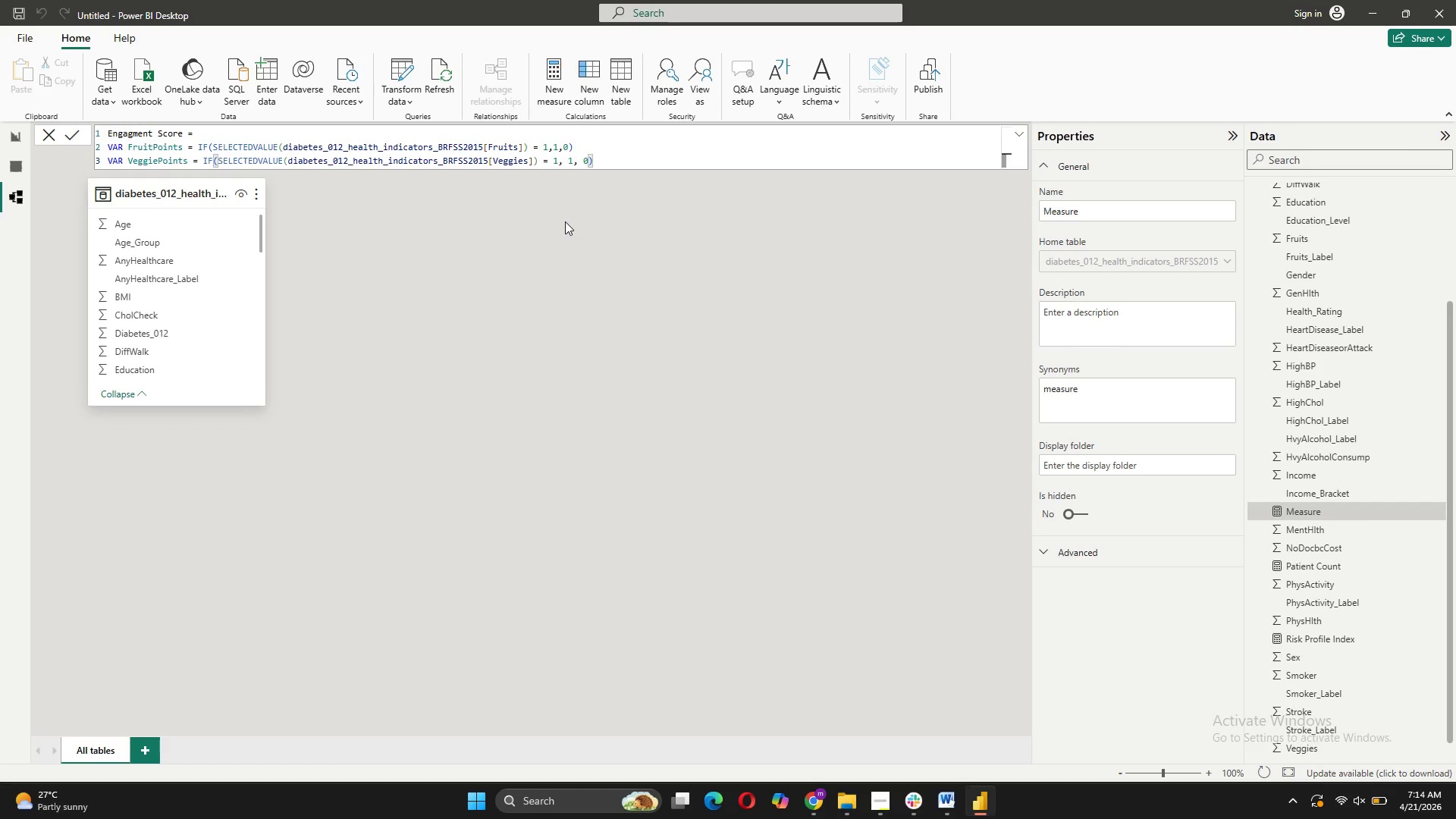 
key(Shift+Enter)
 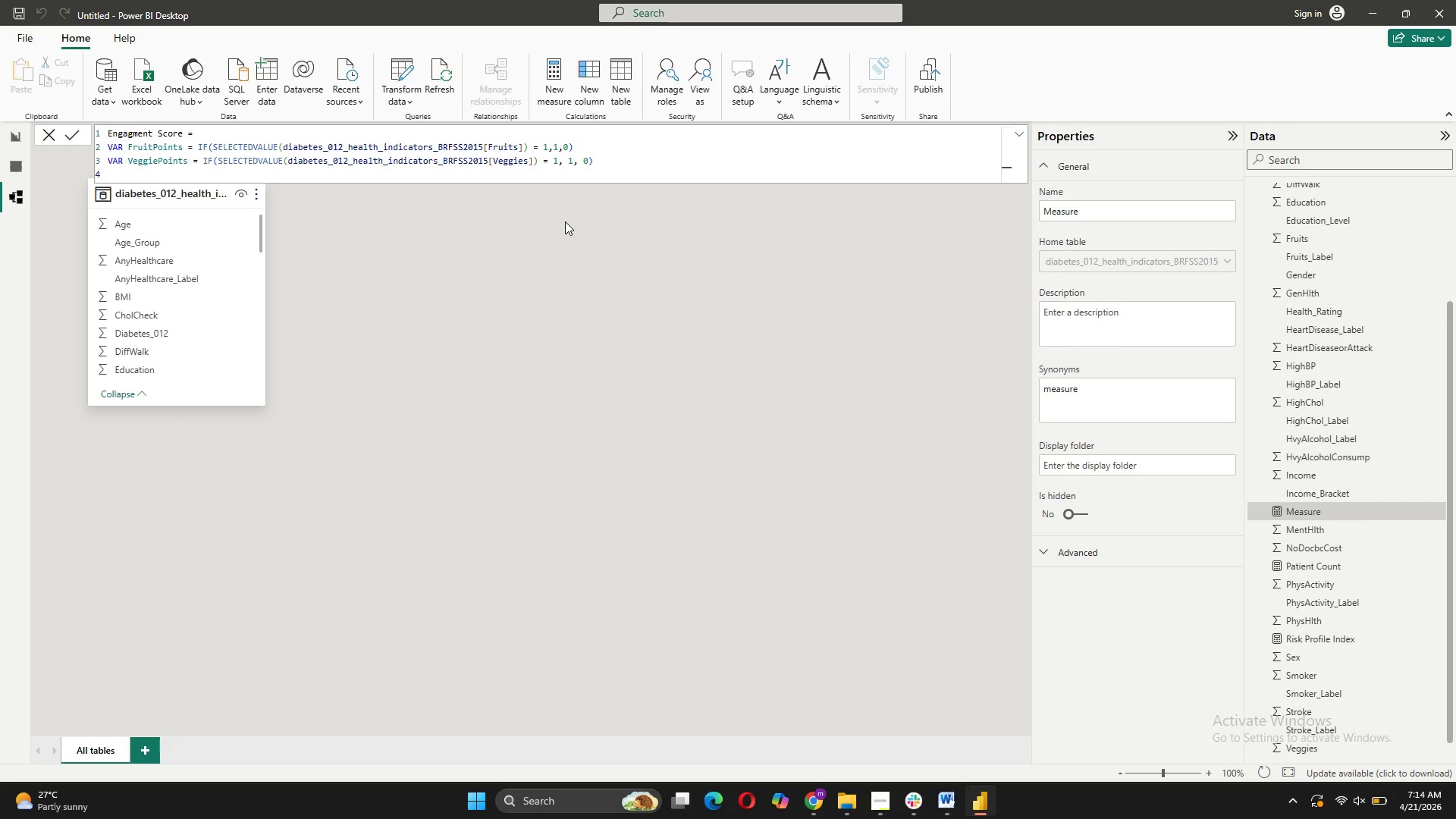 
type(VAR Activity-)
key(Backspace)
type(Points = IF(SELECTED)
 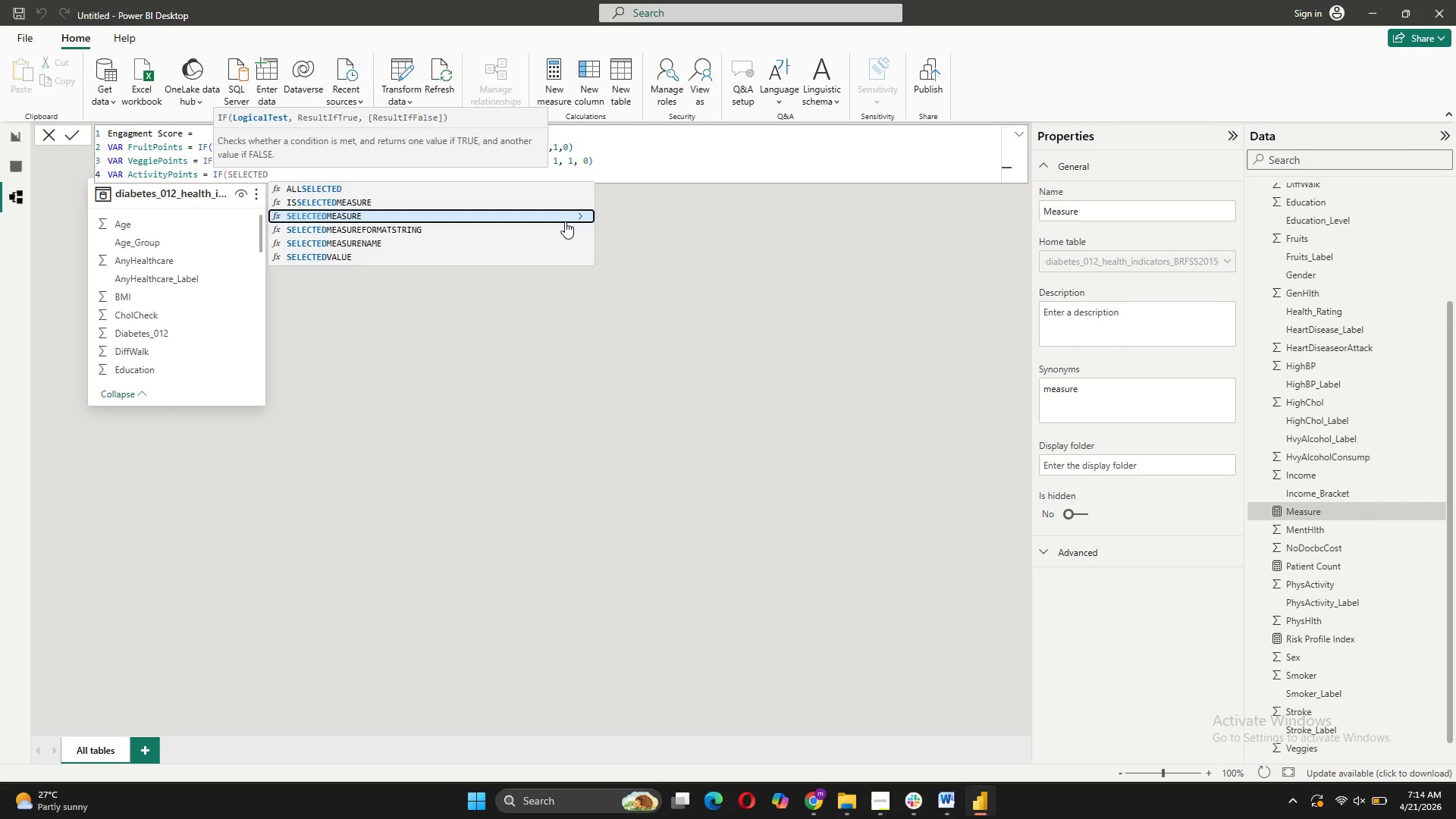 
wait(6.72)
 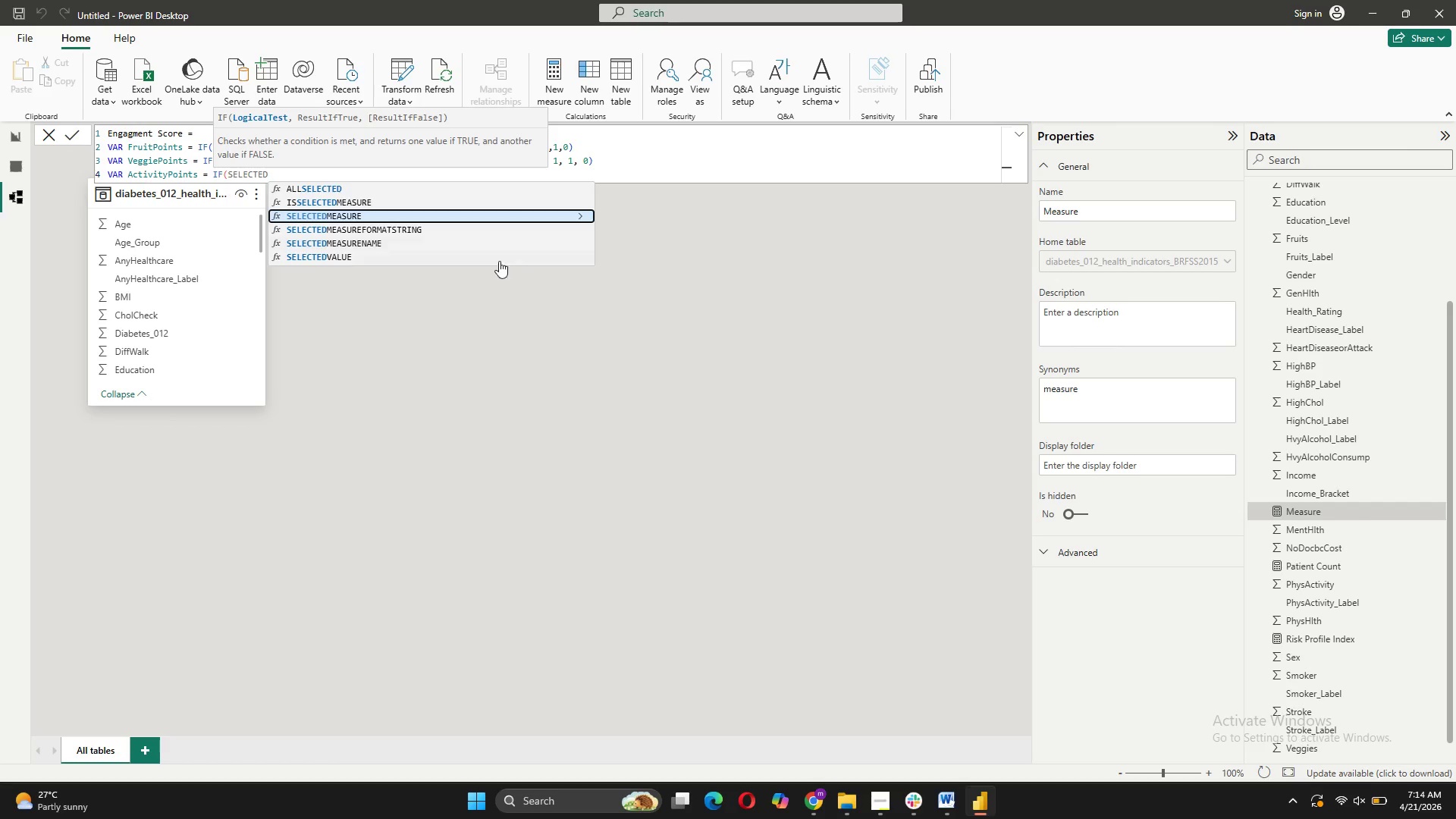 
scroll: coordinate [569, 275], scroll_direction: down, amount: 9.0
 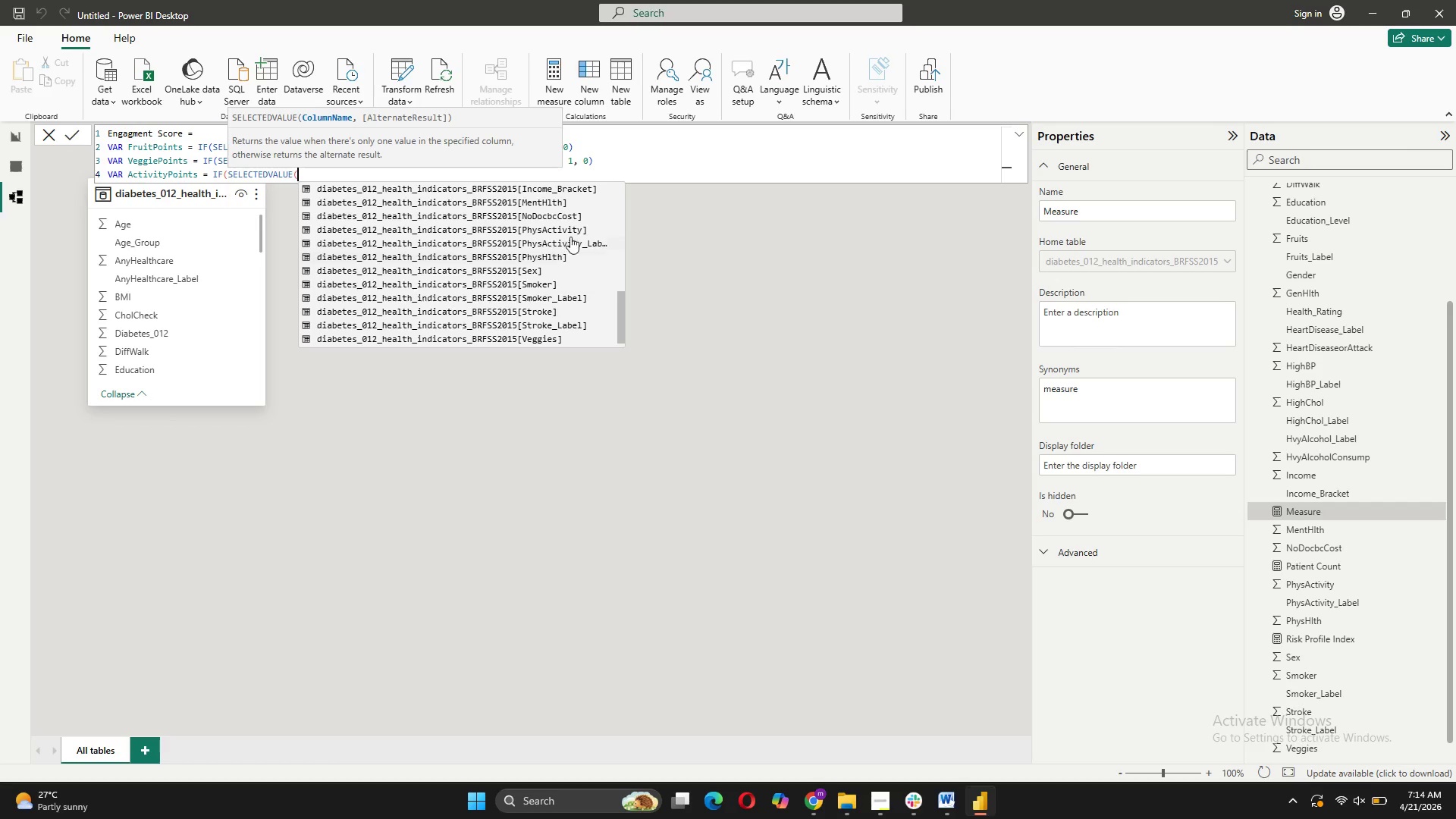 
left_click([572, 232])
 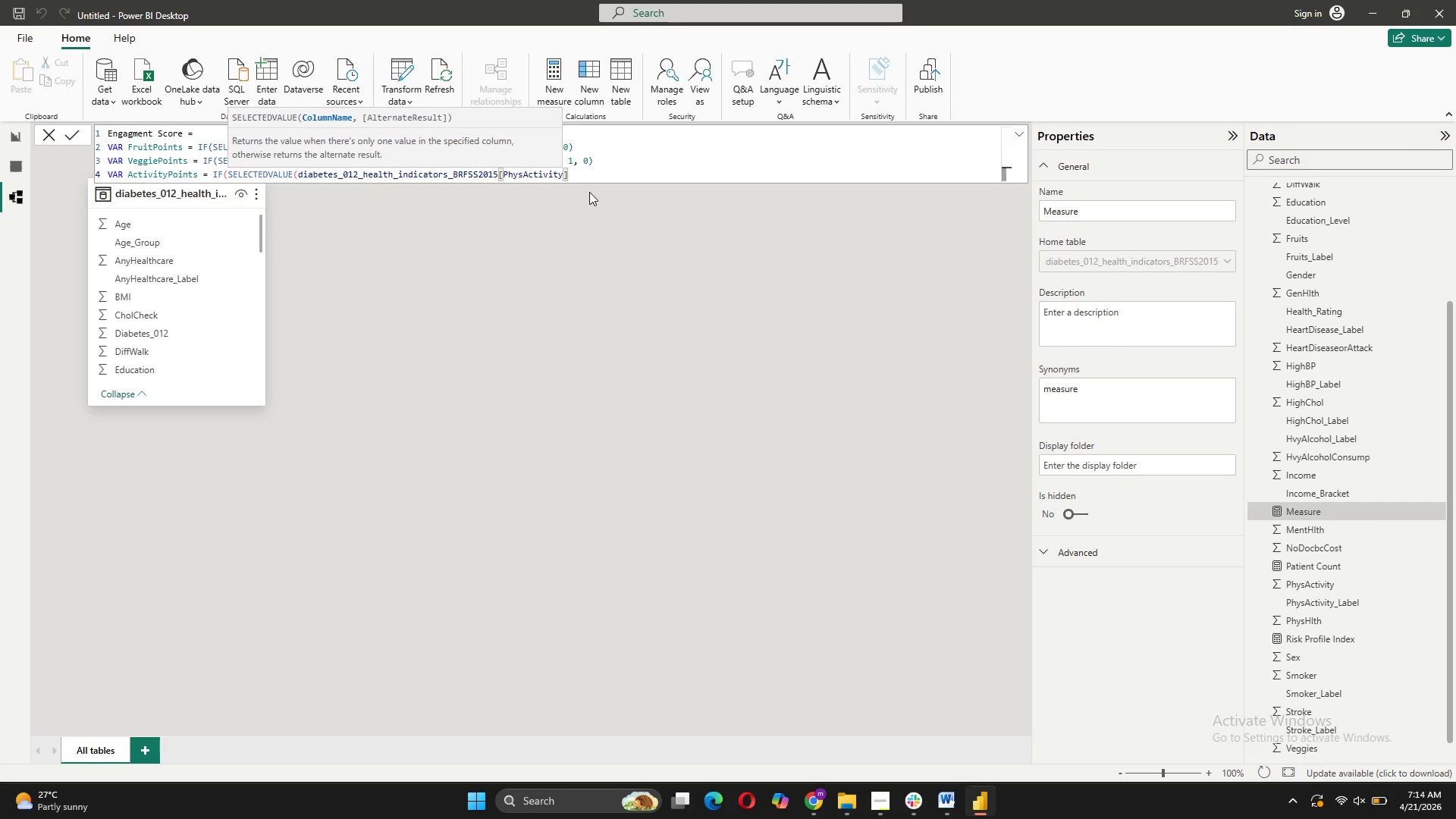 
type()=1,2,0))
 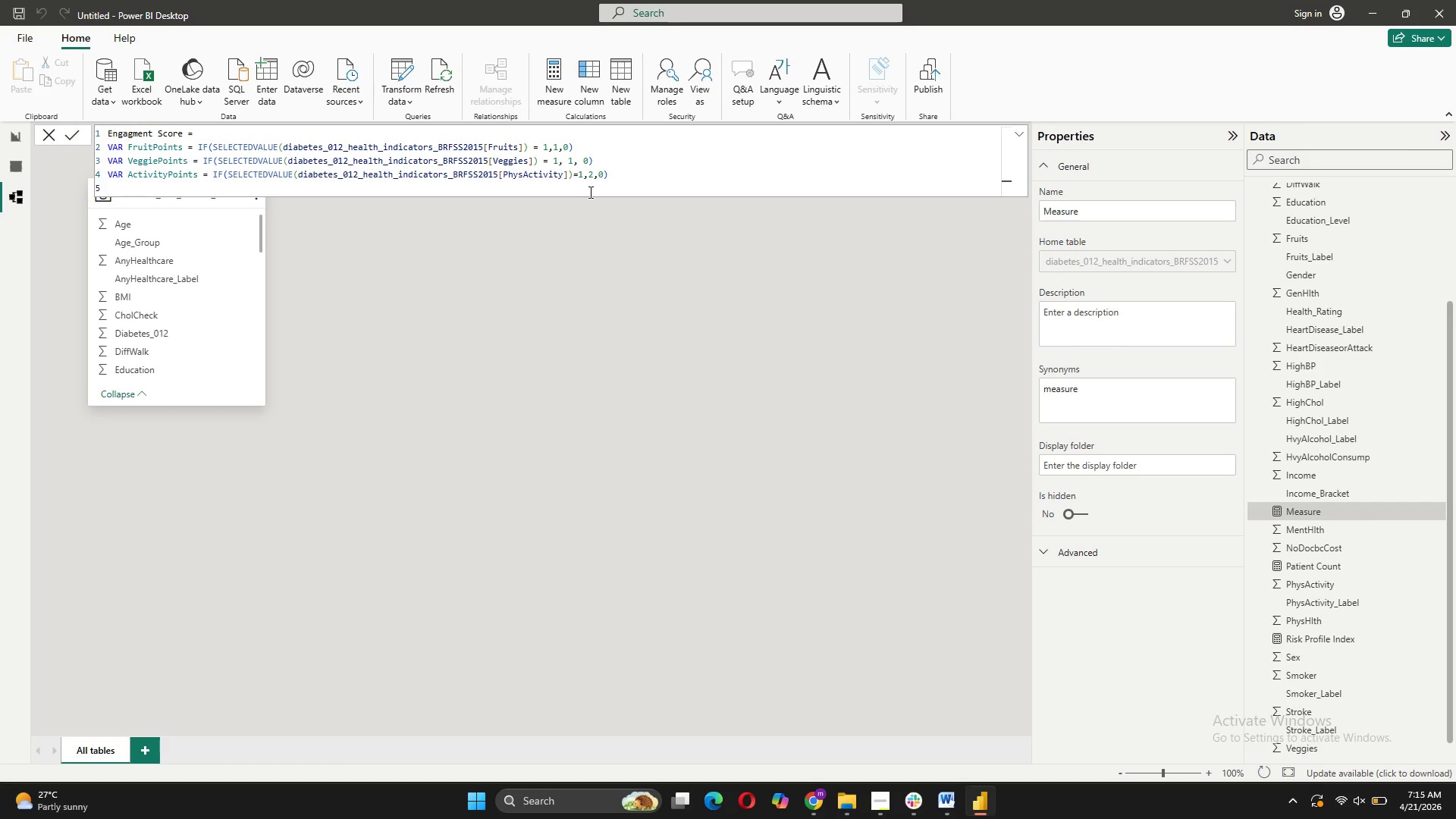 
 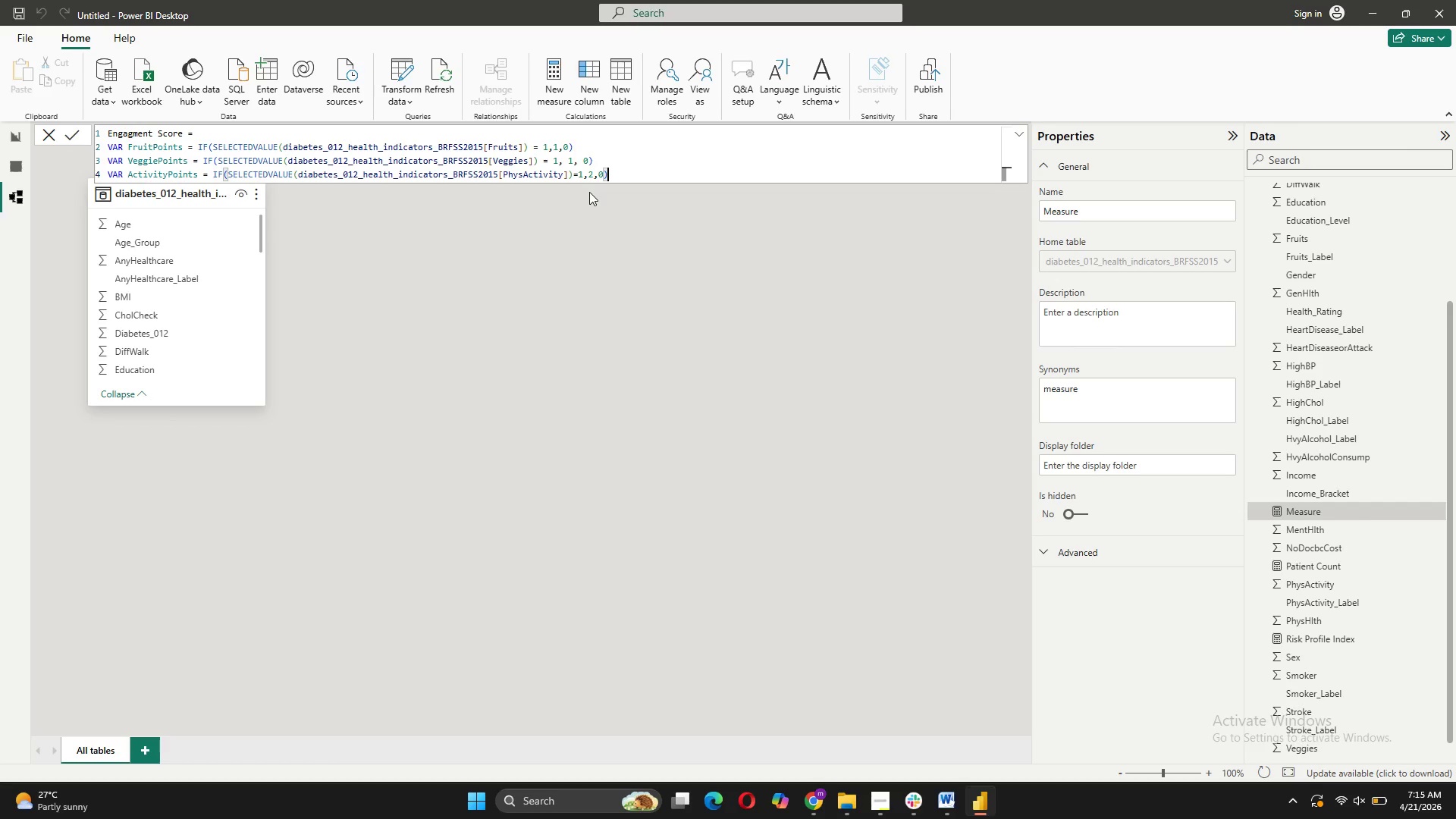 
key(Shift+Enter)
 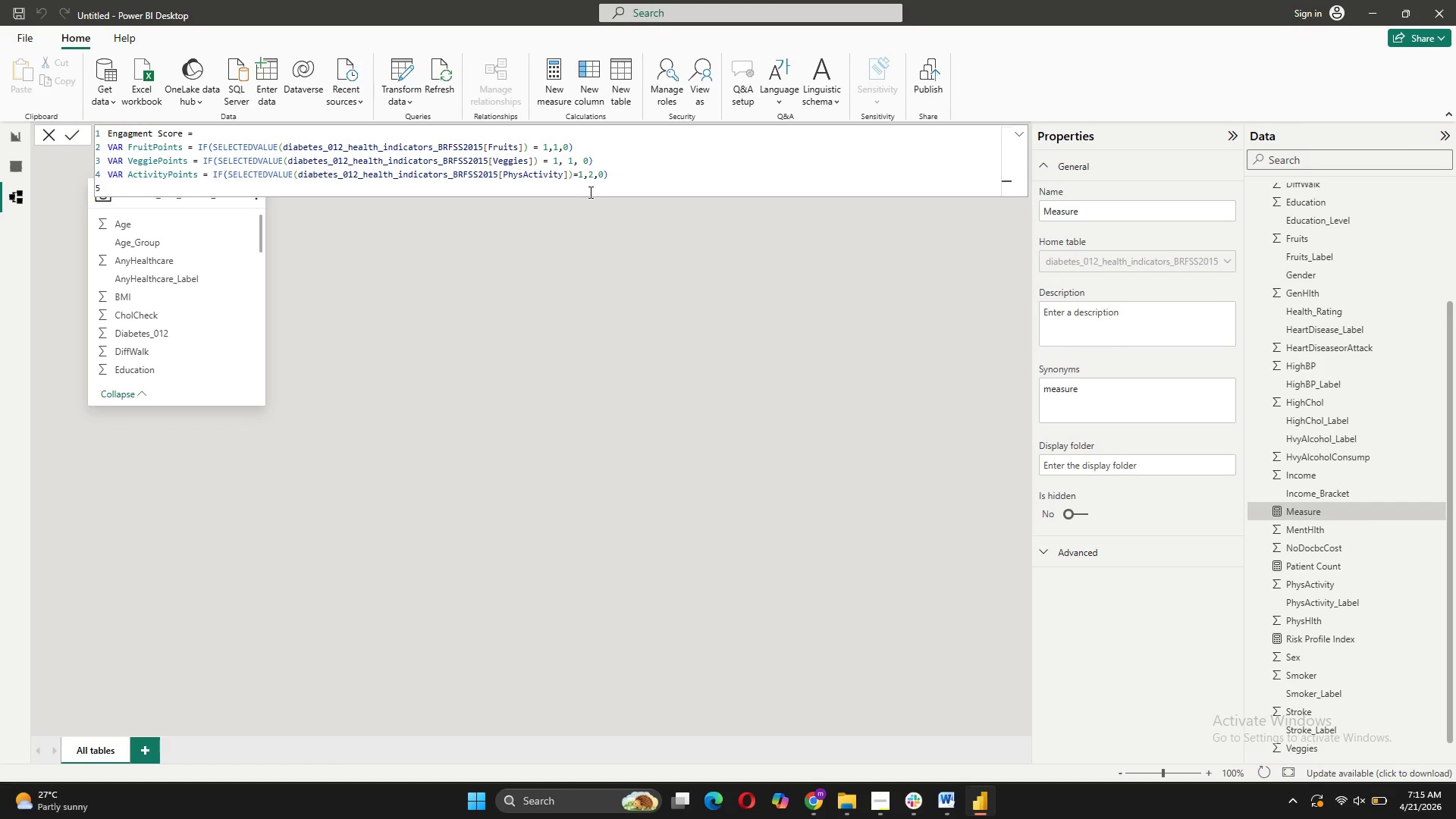 
type(RETURN FruitPoints + )
 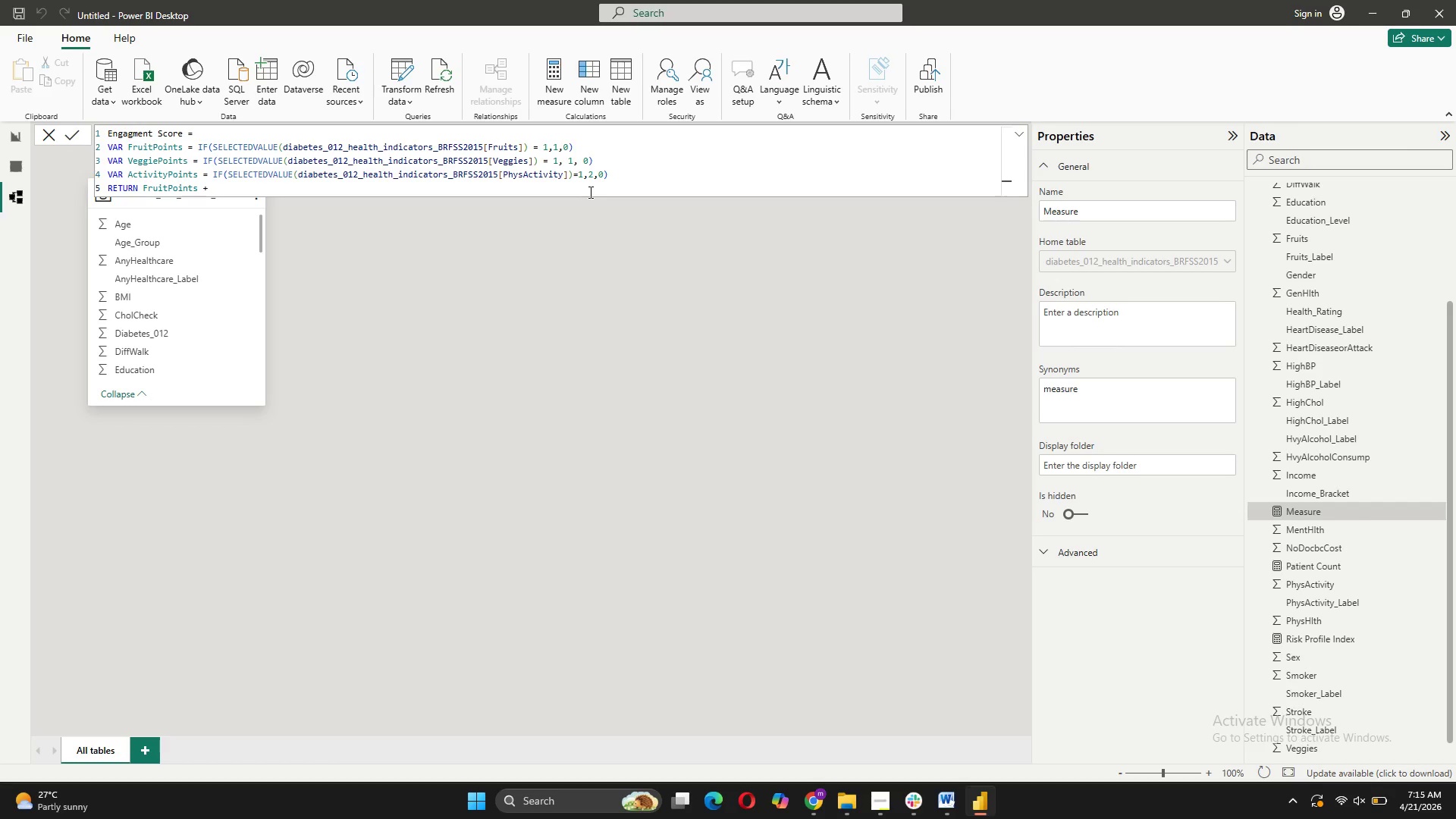 
key(CapsLock)
 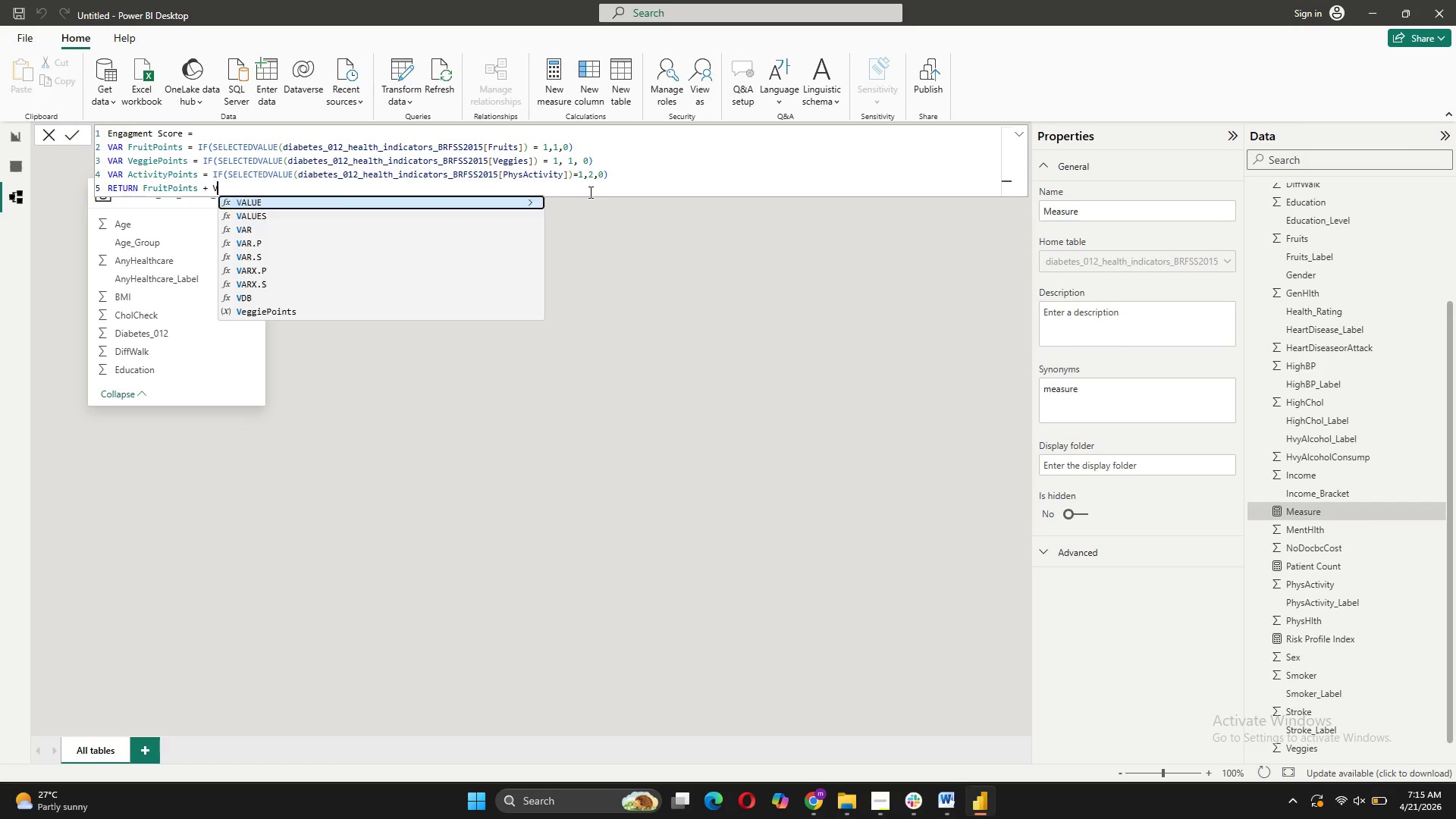 
key(V)
 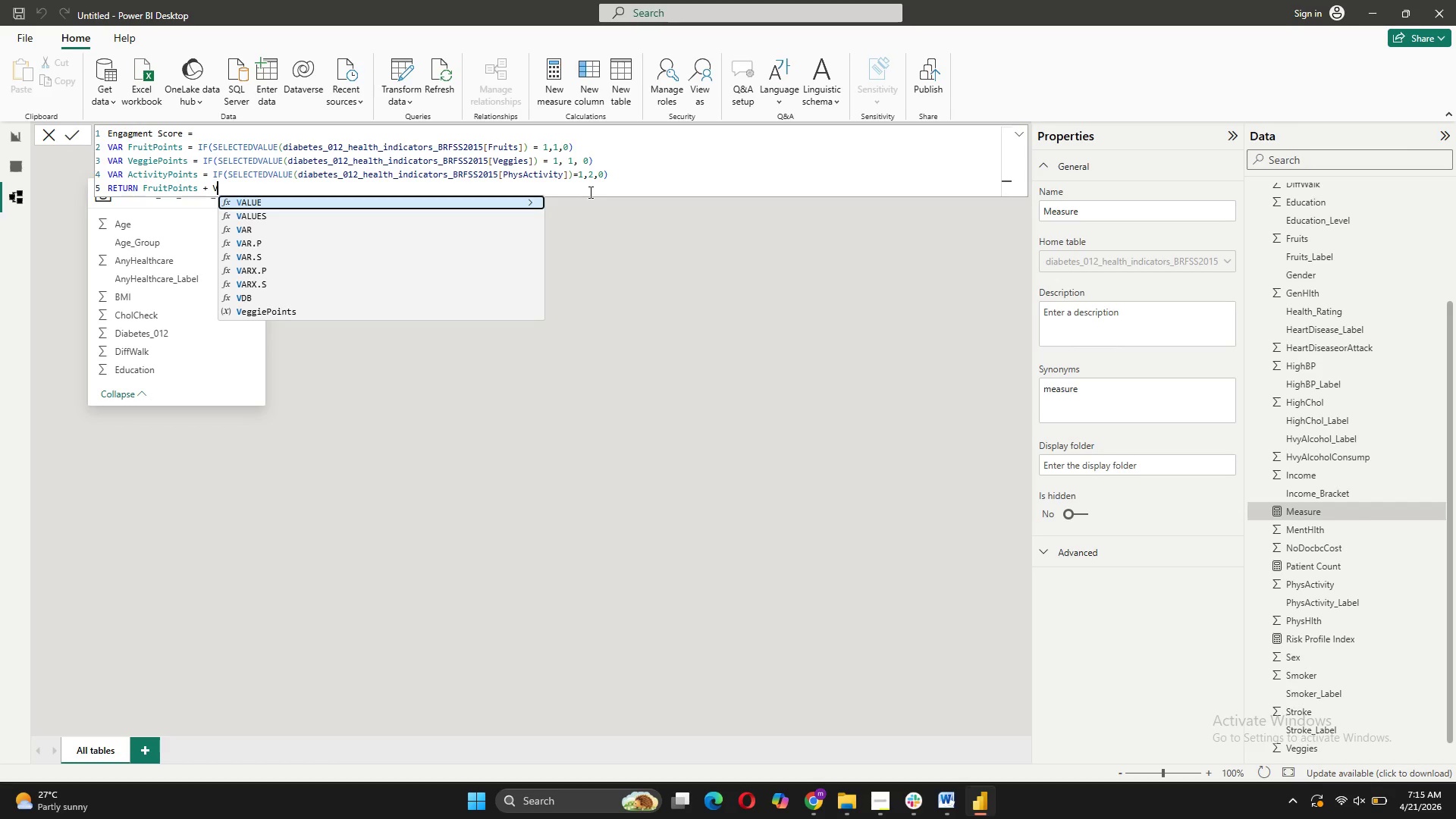 
key(CapsLock)
 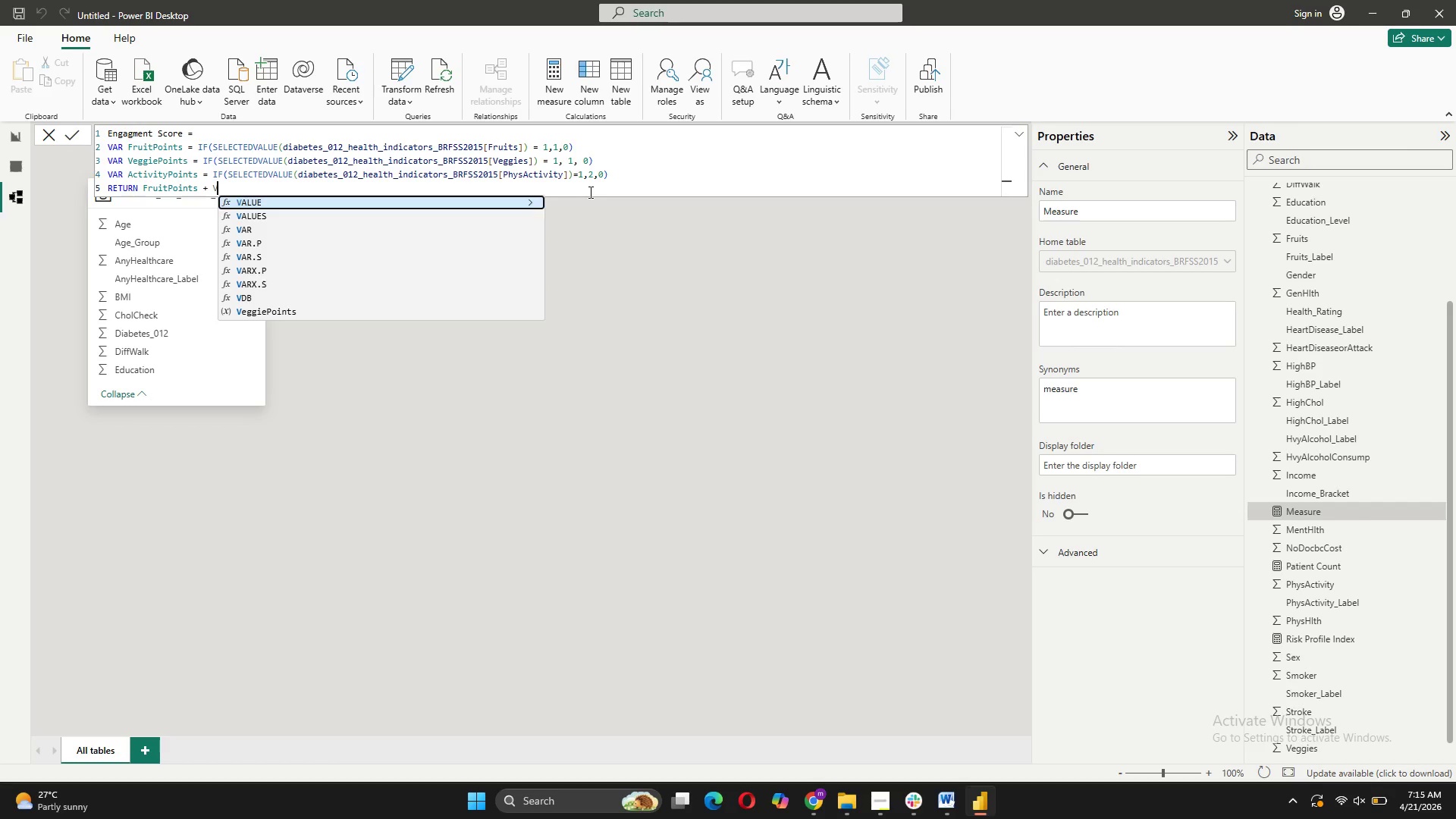 
key(E)
 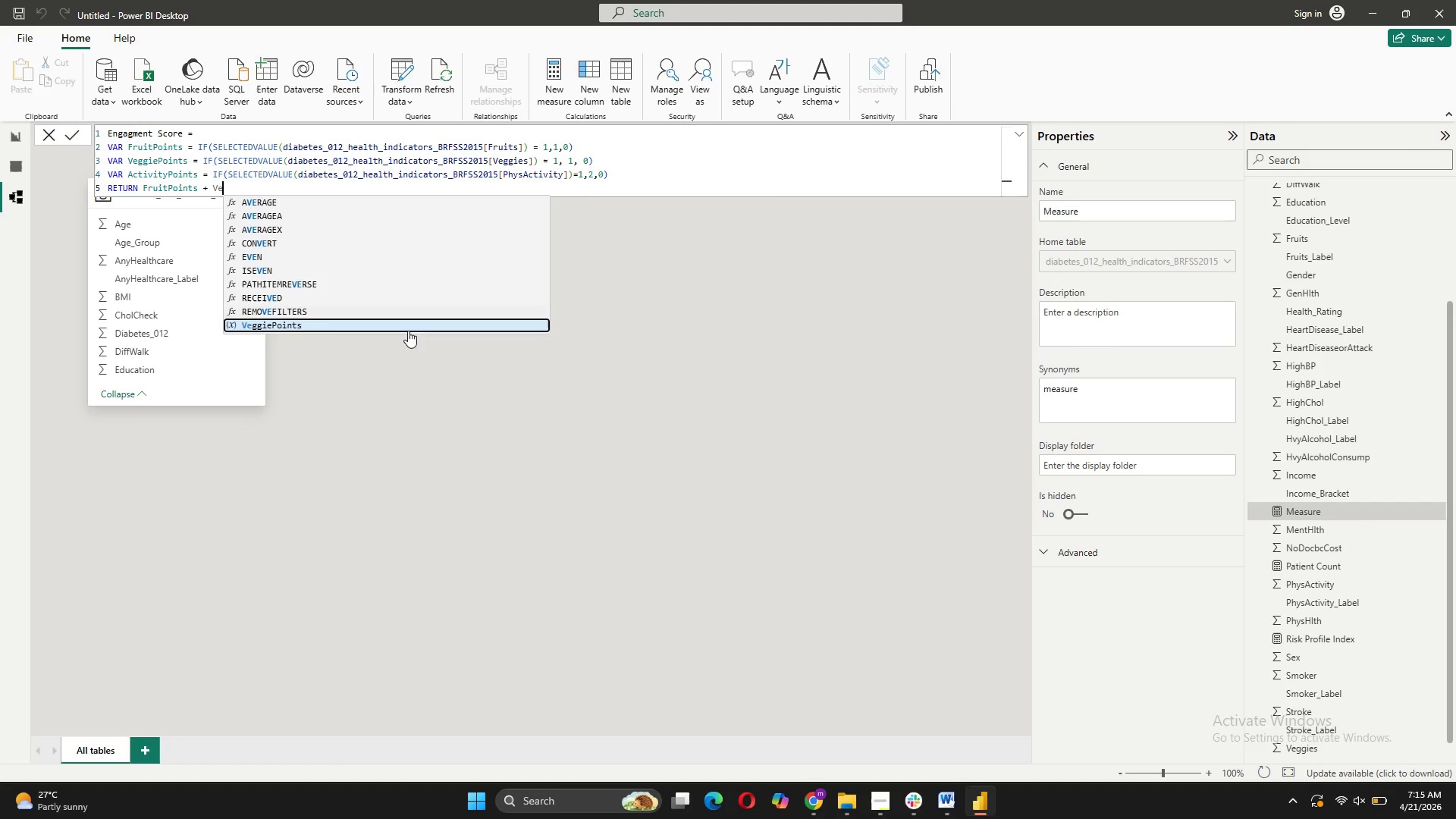 
left_click([398, 325])
 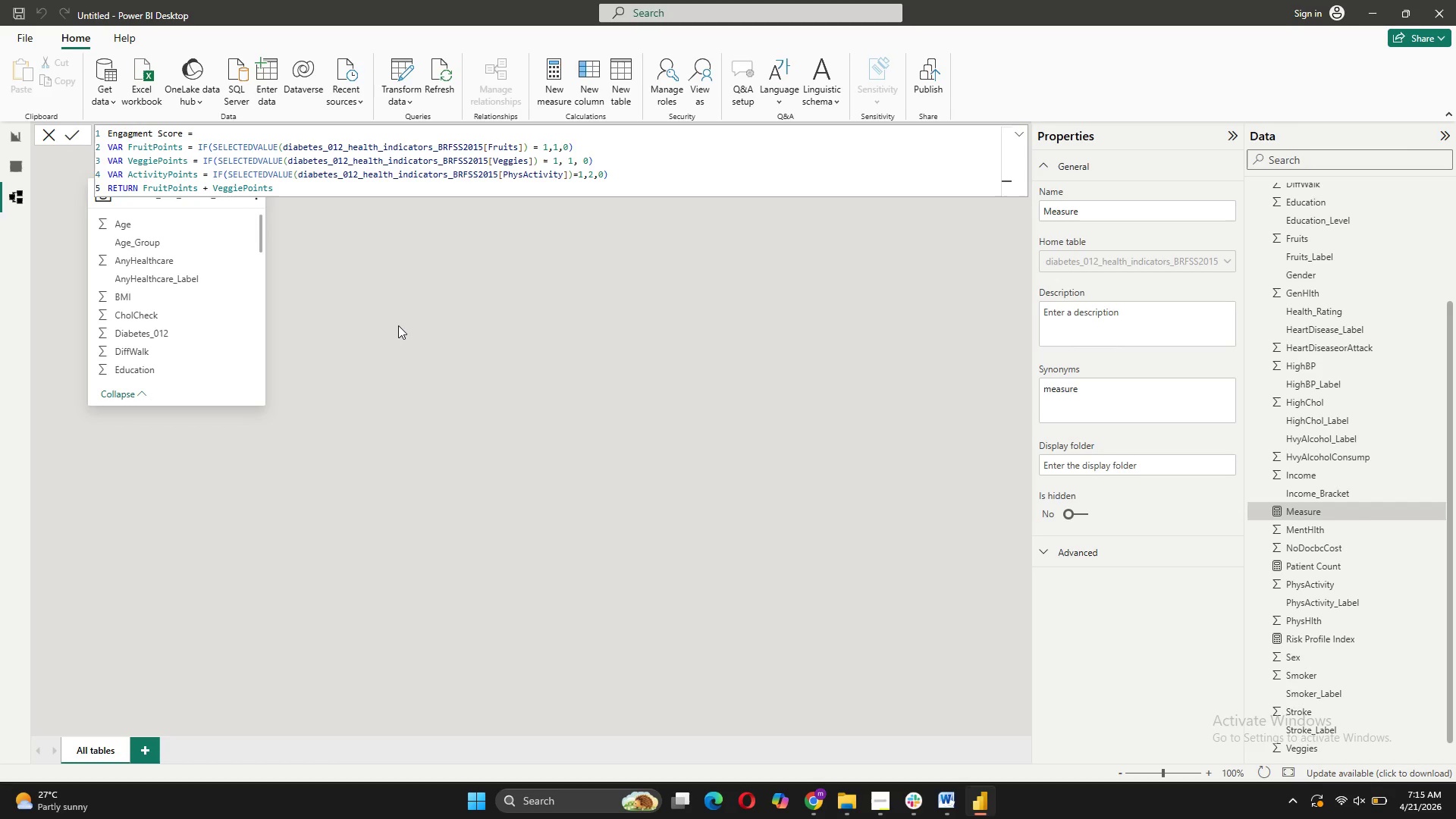 
type( + Acc)
key(Backspace)
type(t)
key(Tab)
 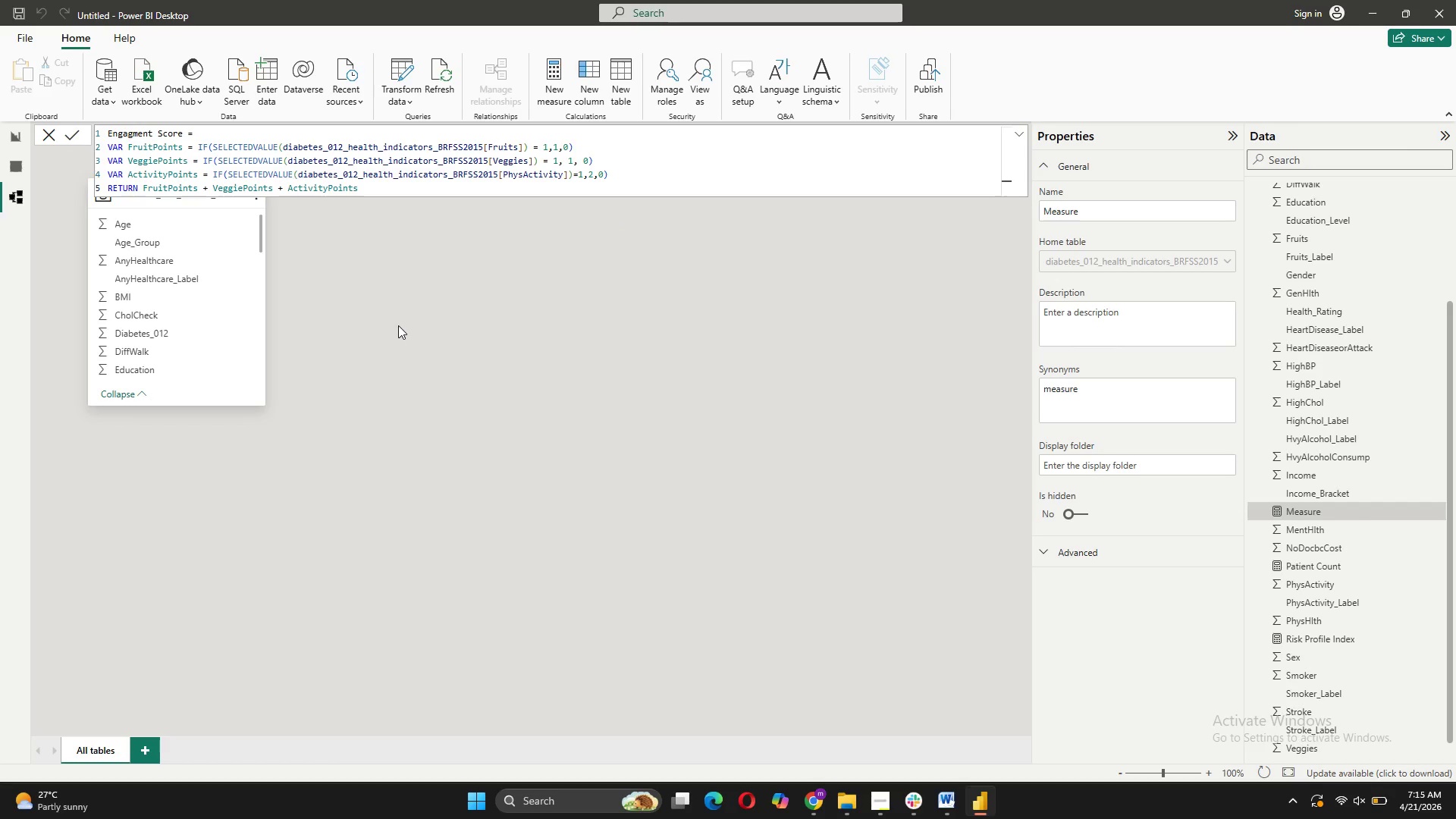 
left_click([72, 135])
 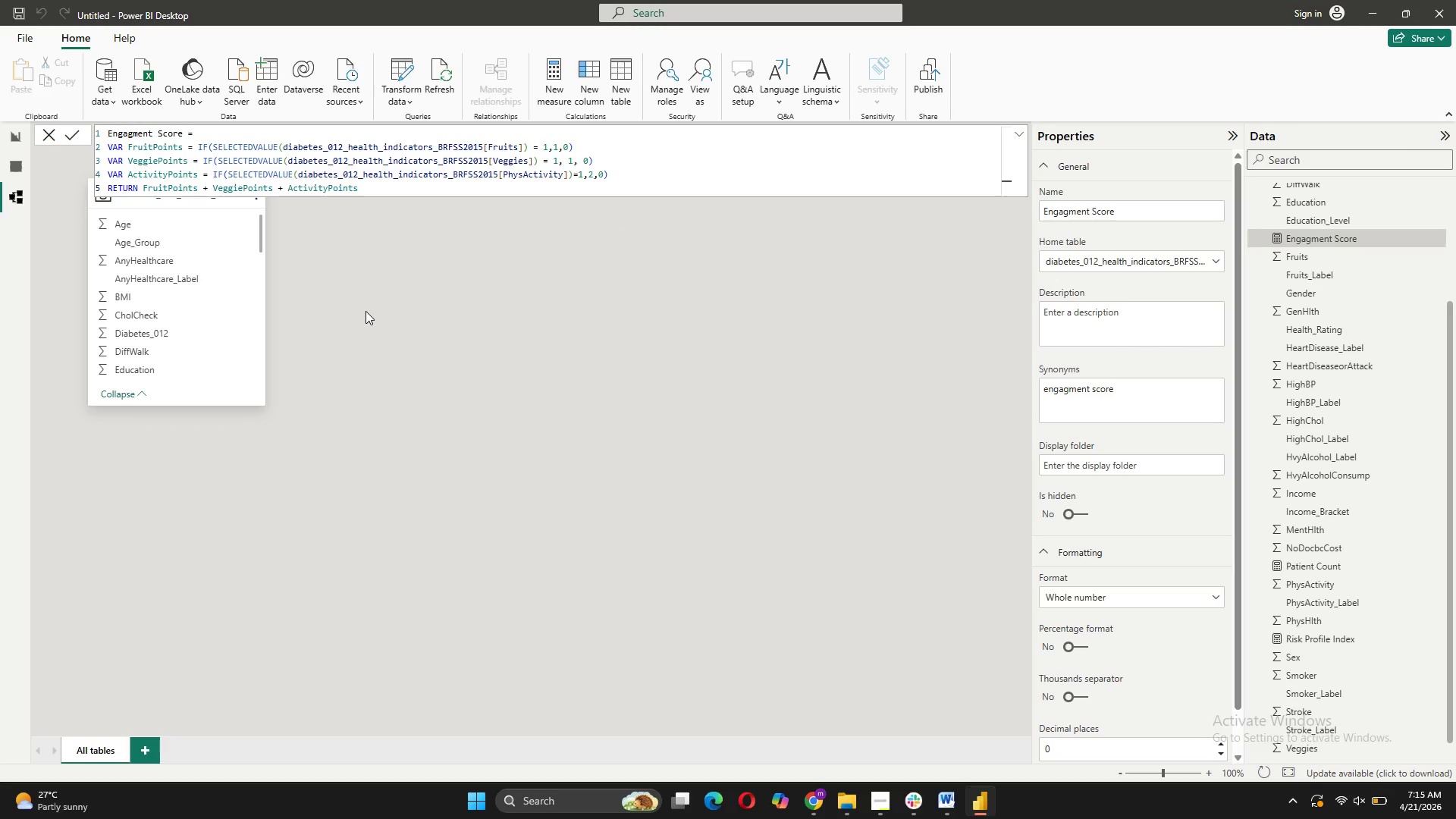 
wait(8.84)
 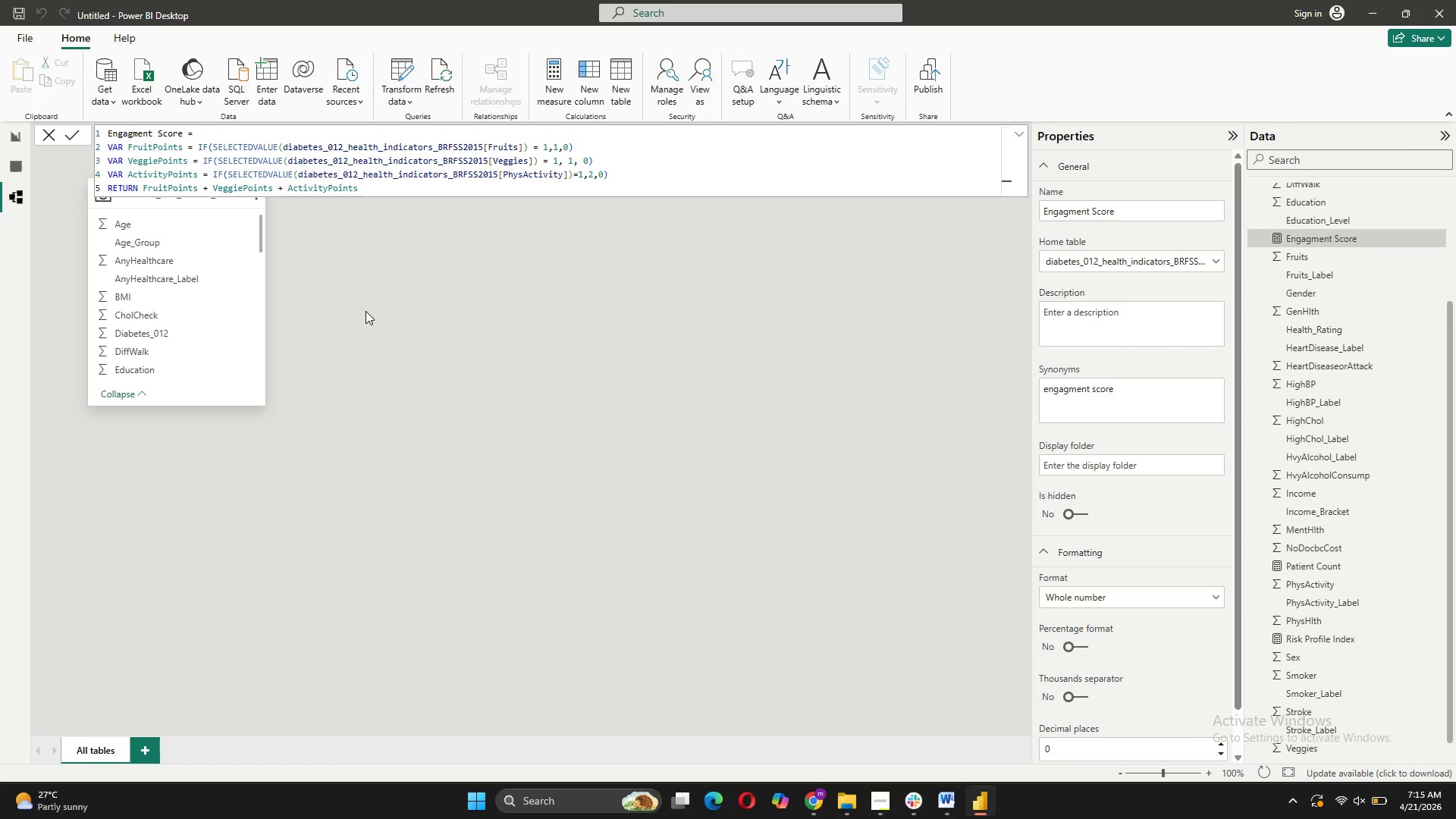 
left_click([47, 138])
 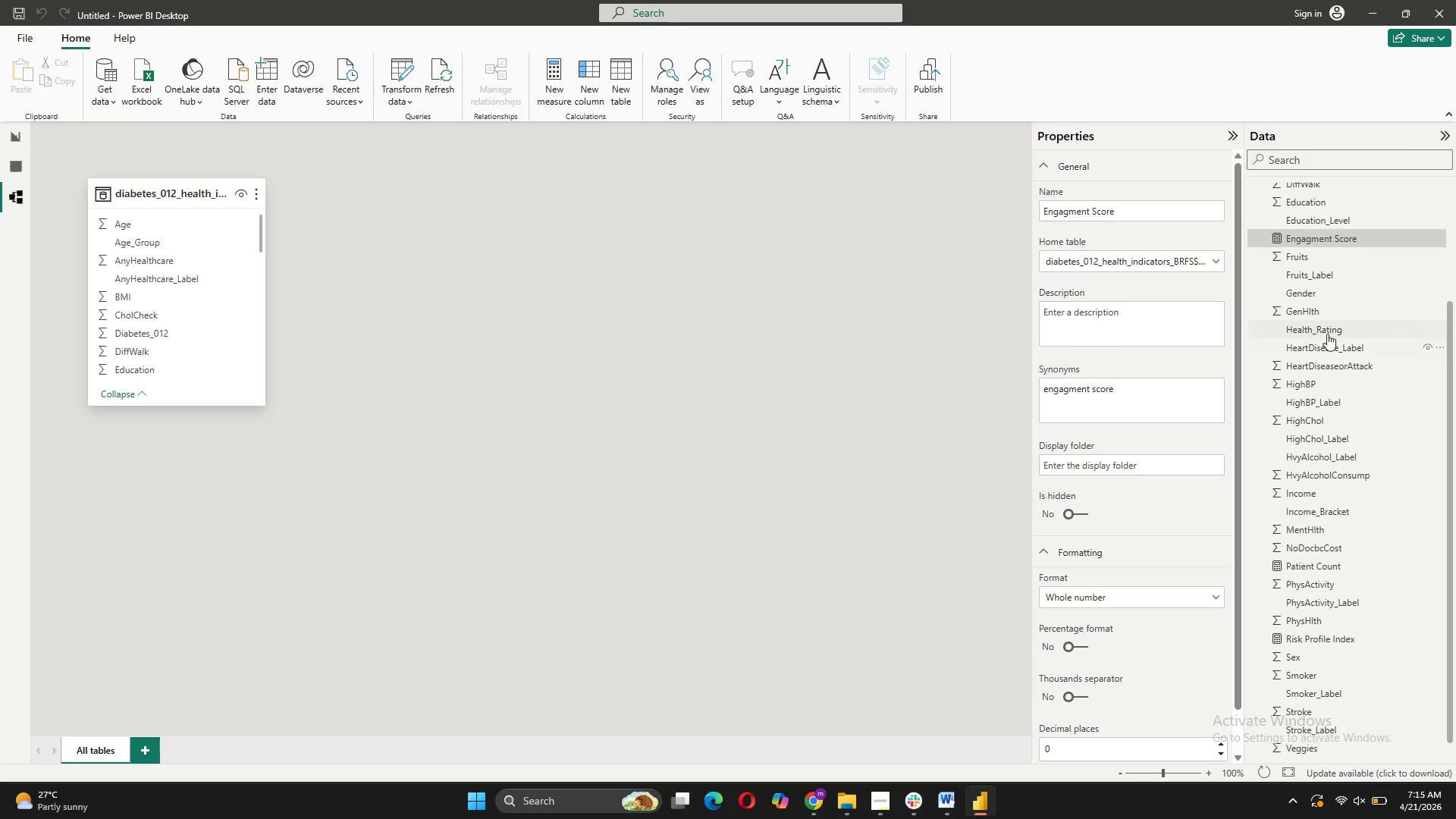 
wait(6.84)
 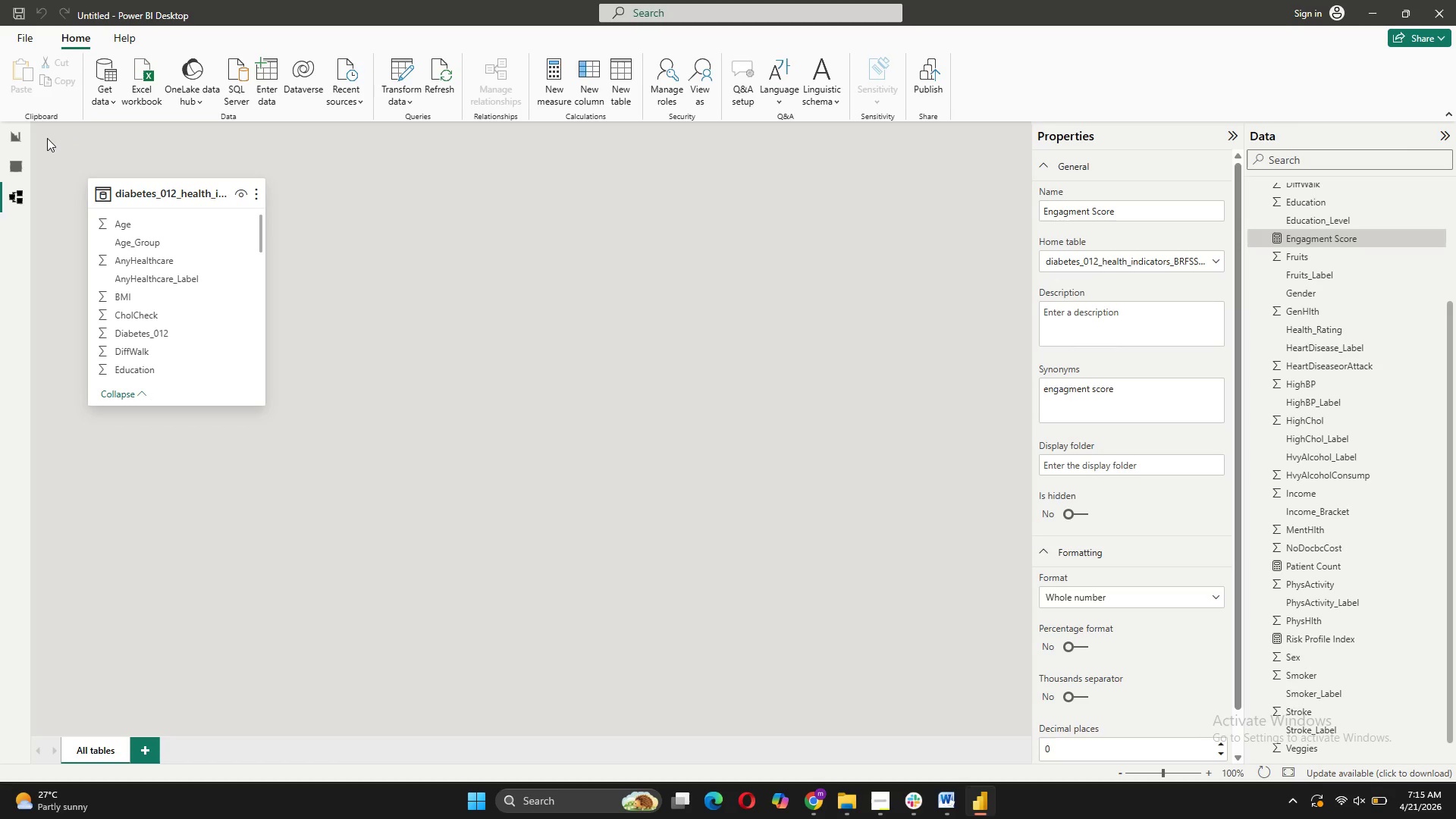 
left_click([1122, 466])
 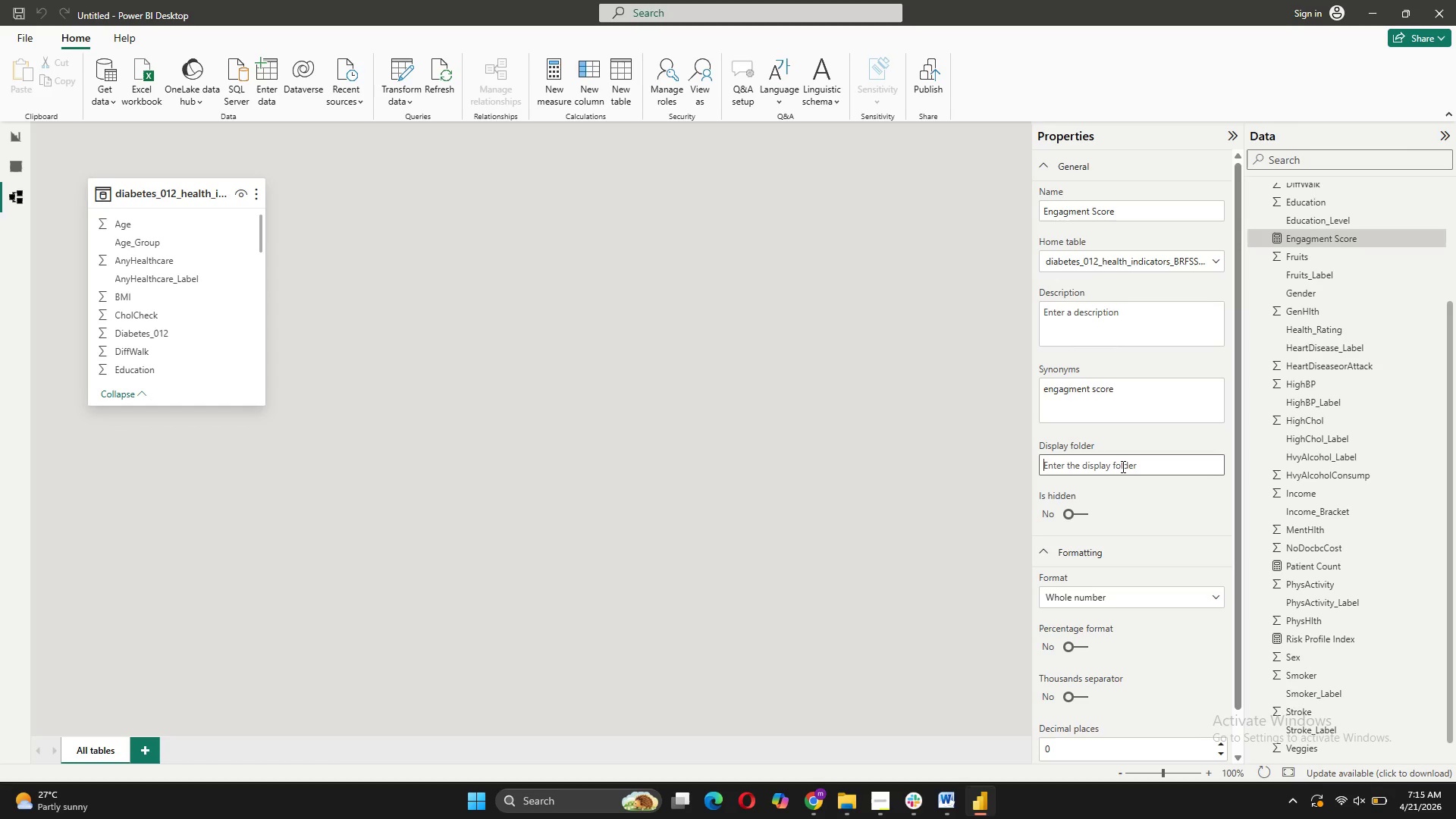 
wait(5.59)
 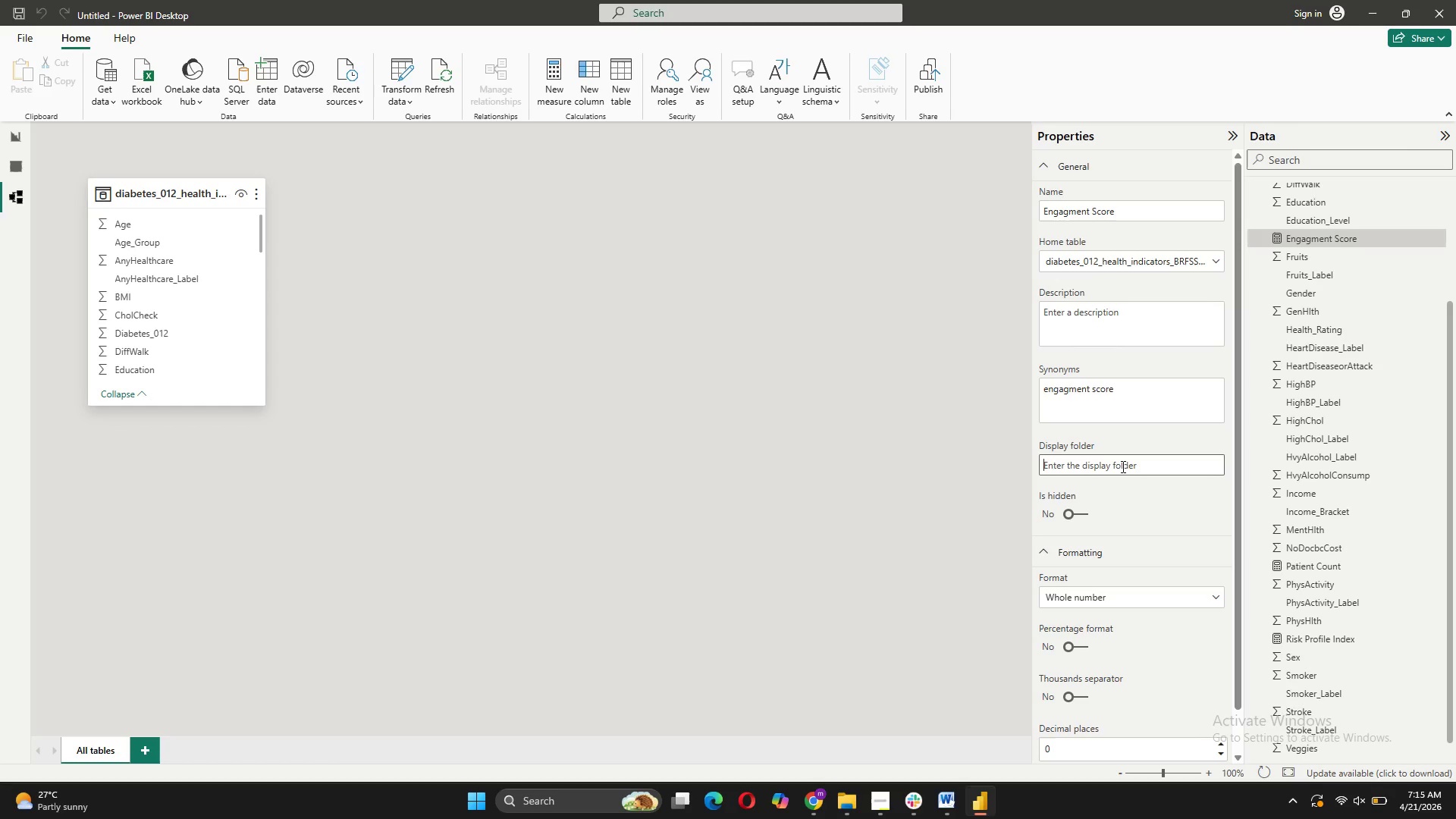 
type(Clinical Metrics)
 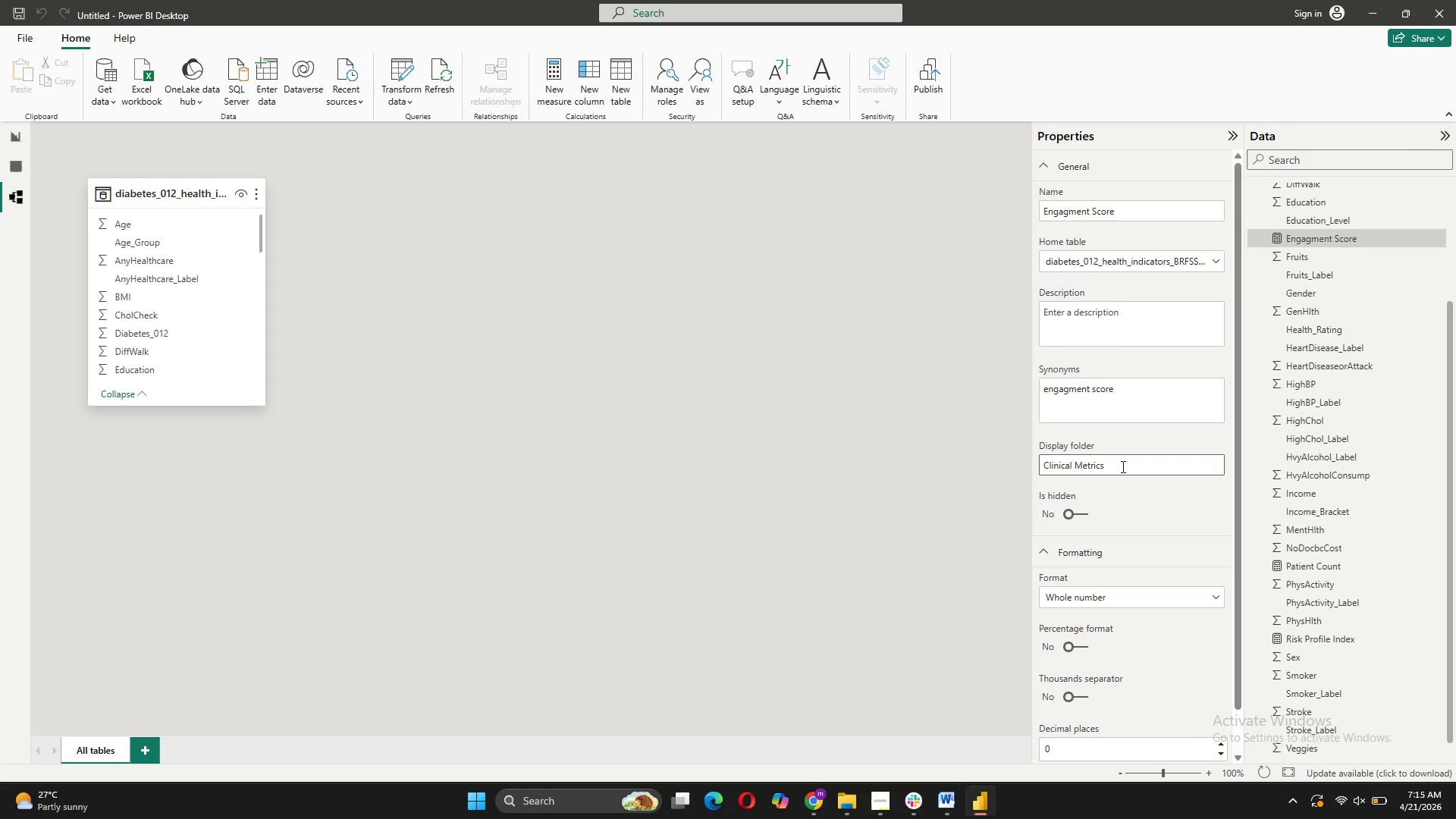 
key(Enter)
 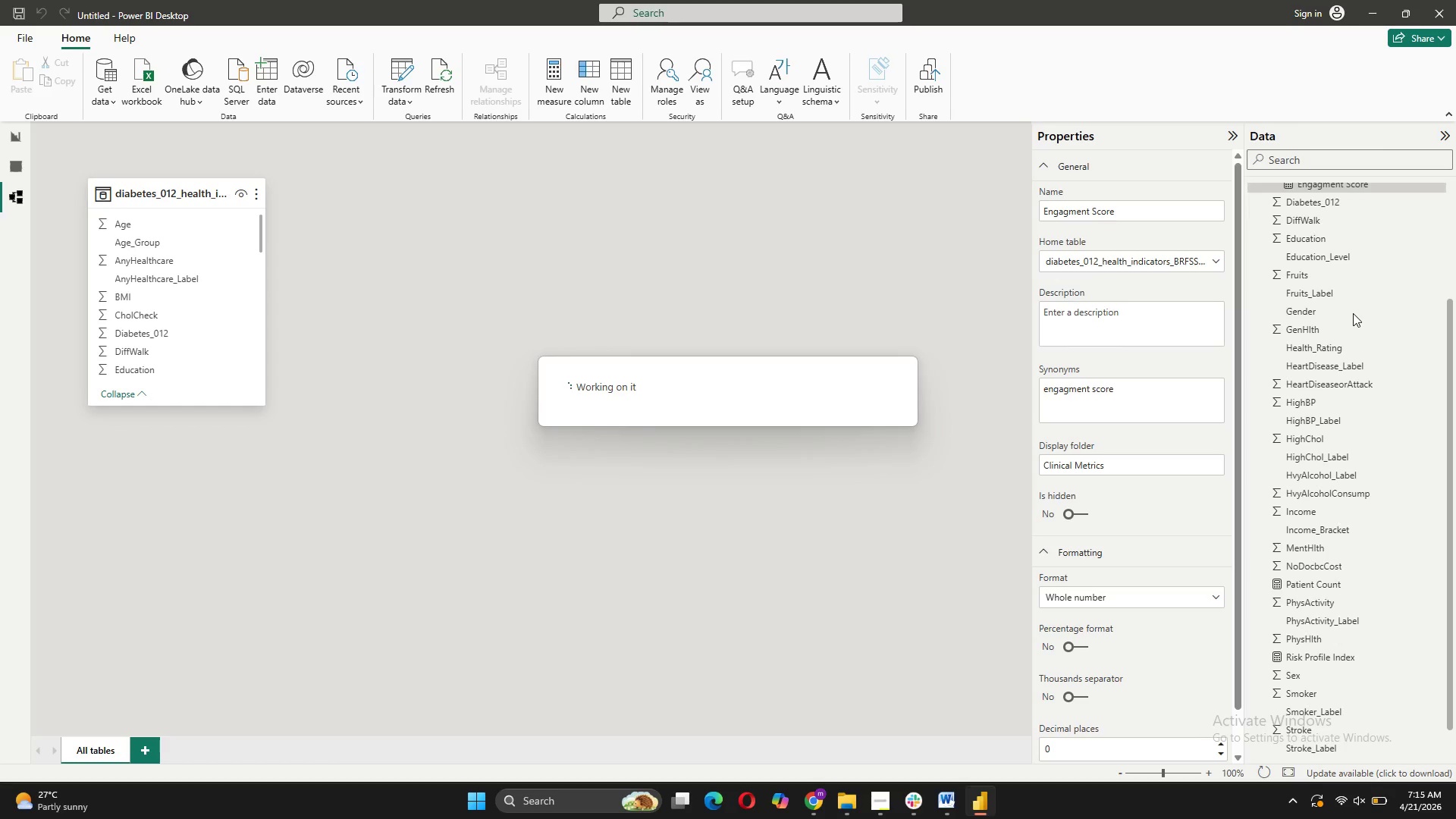 
scroll: coordinate [1337, 325], scroll_direction: up, amount: 3.0
 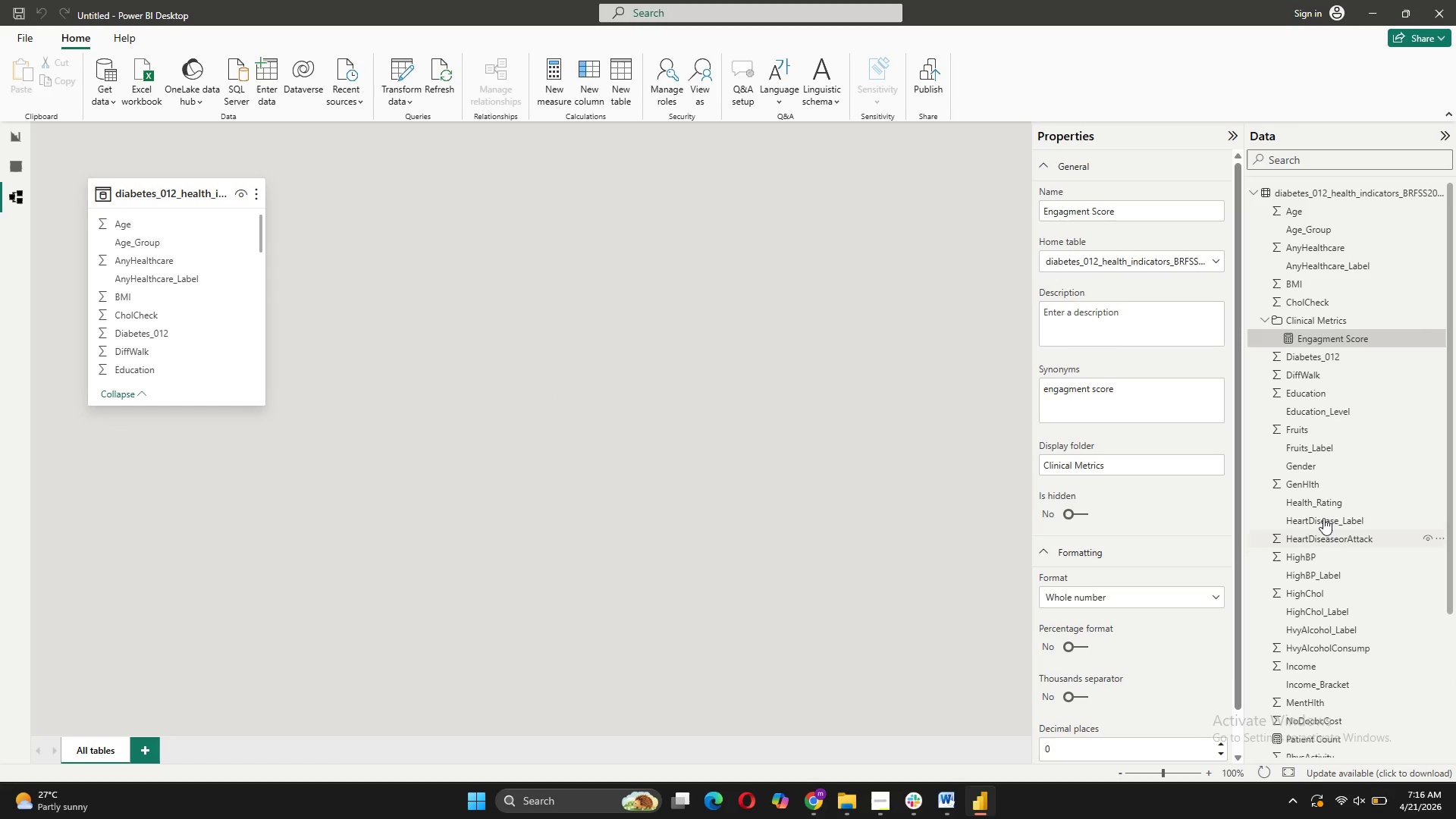 
scroll: coordinate [1324, 513], scroll_direction: down, amount: 2.0
 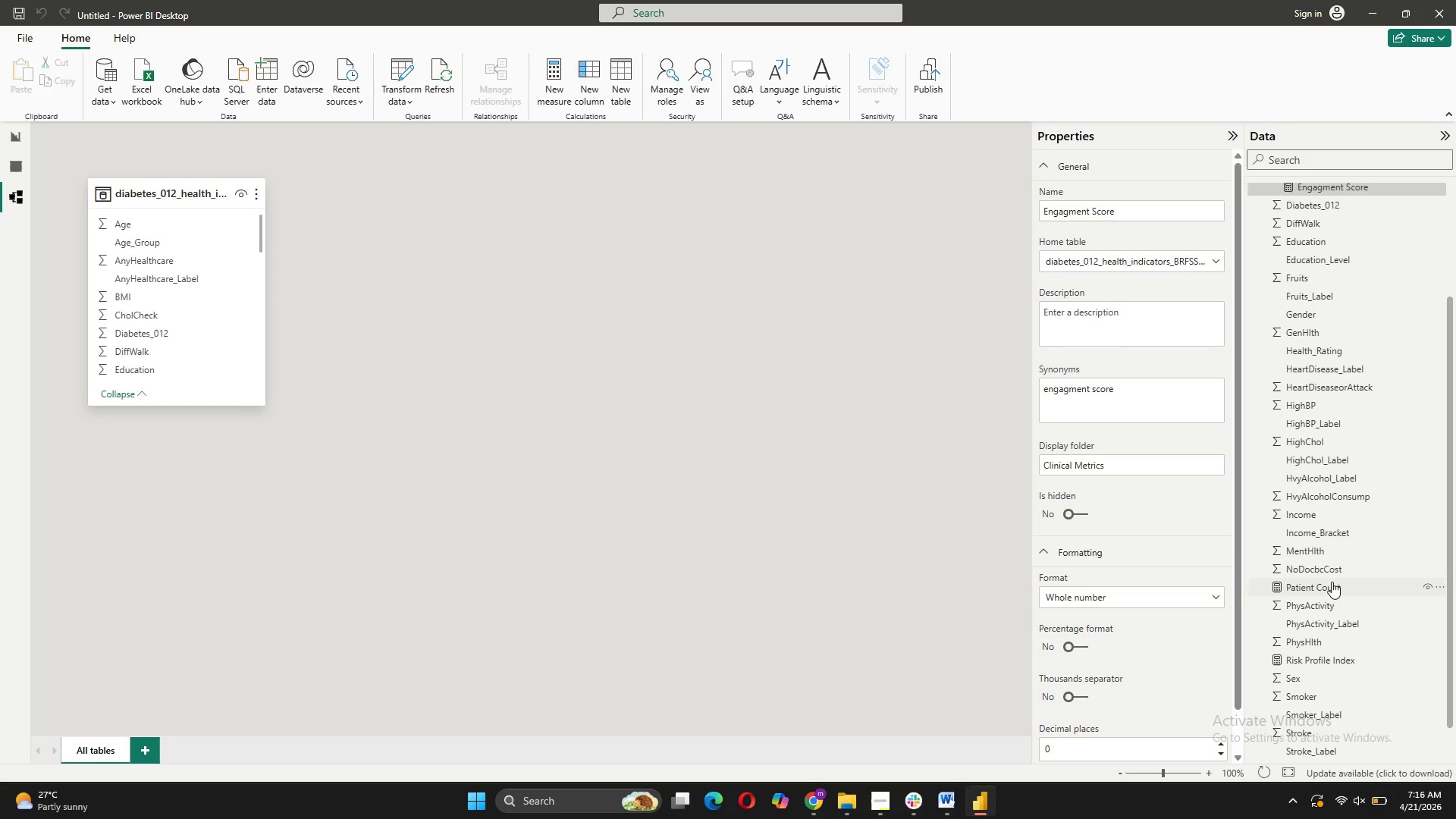 
left_click_drag(start_coordinate=[1332, 582], to_coordinate=[1358, 334])
 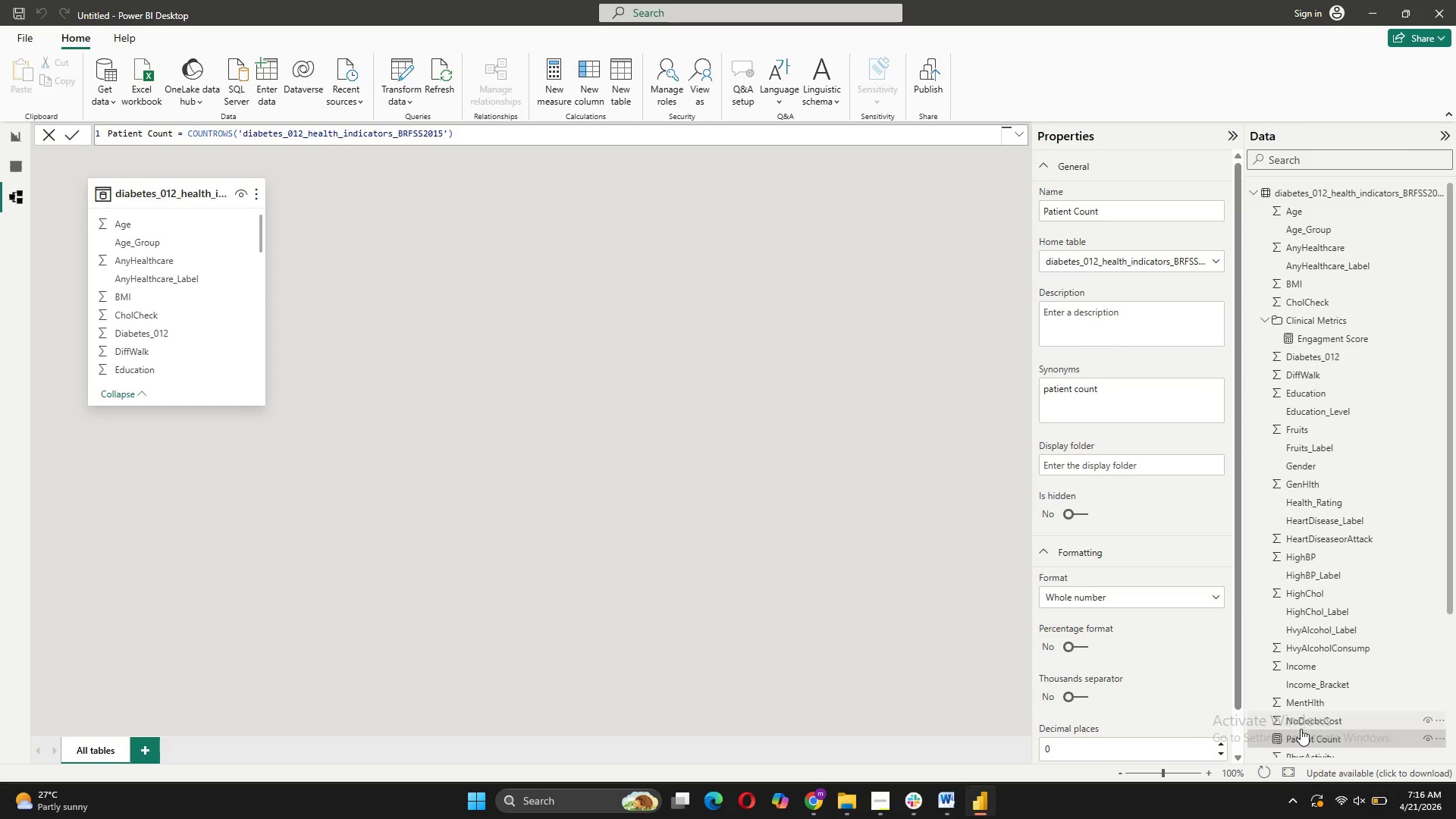 
left_click_drag(start_coordinate=[1301, 731], to_coordinate=[1304, 321])
 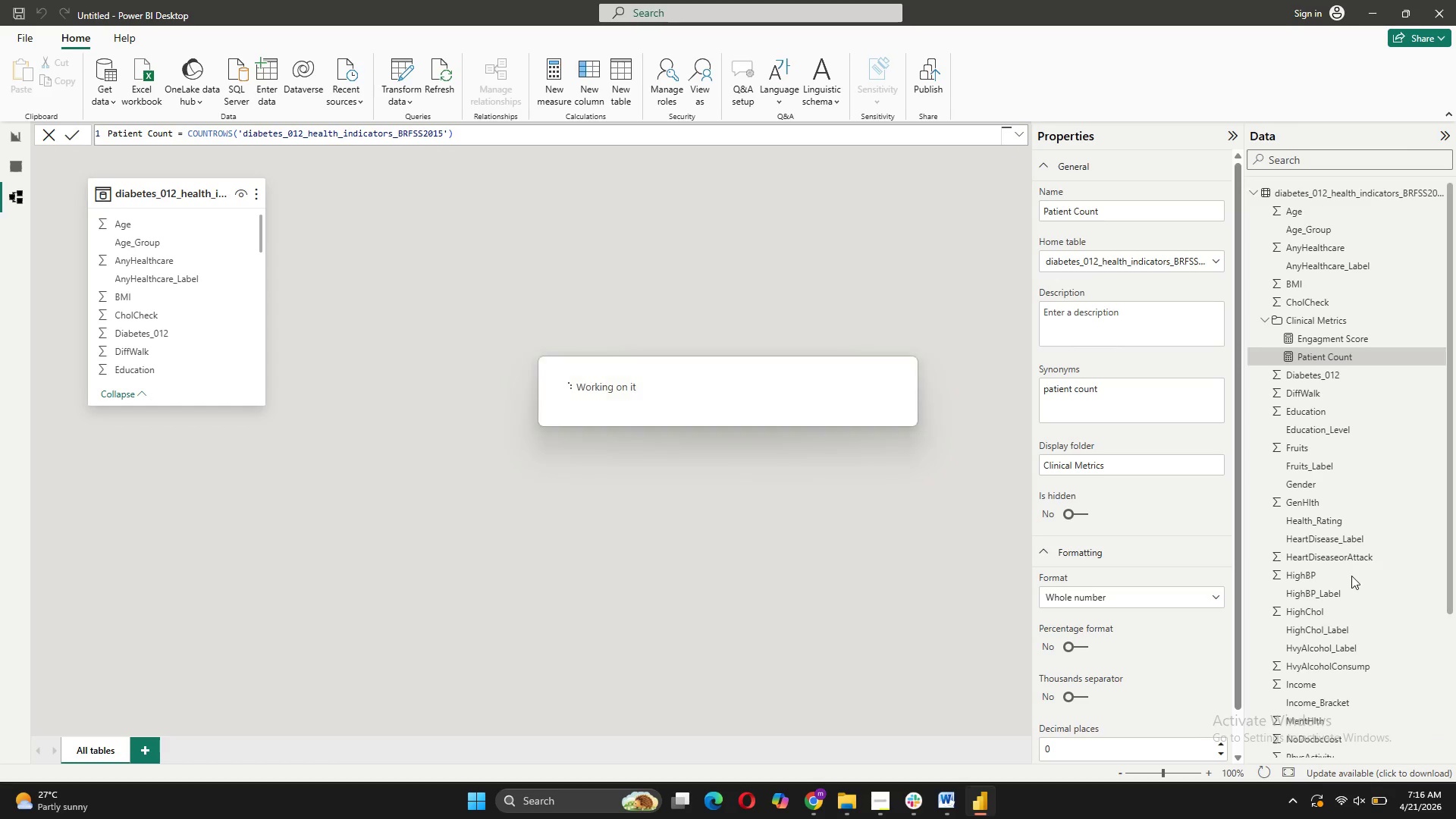 
scroll: coordinate [1343, 557], scroll_direction: down, amount: 3.0
 